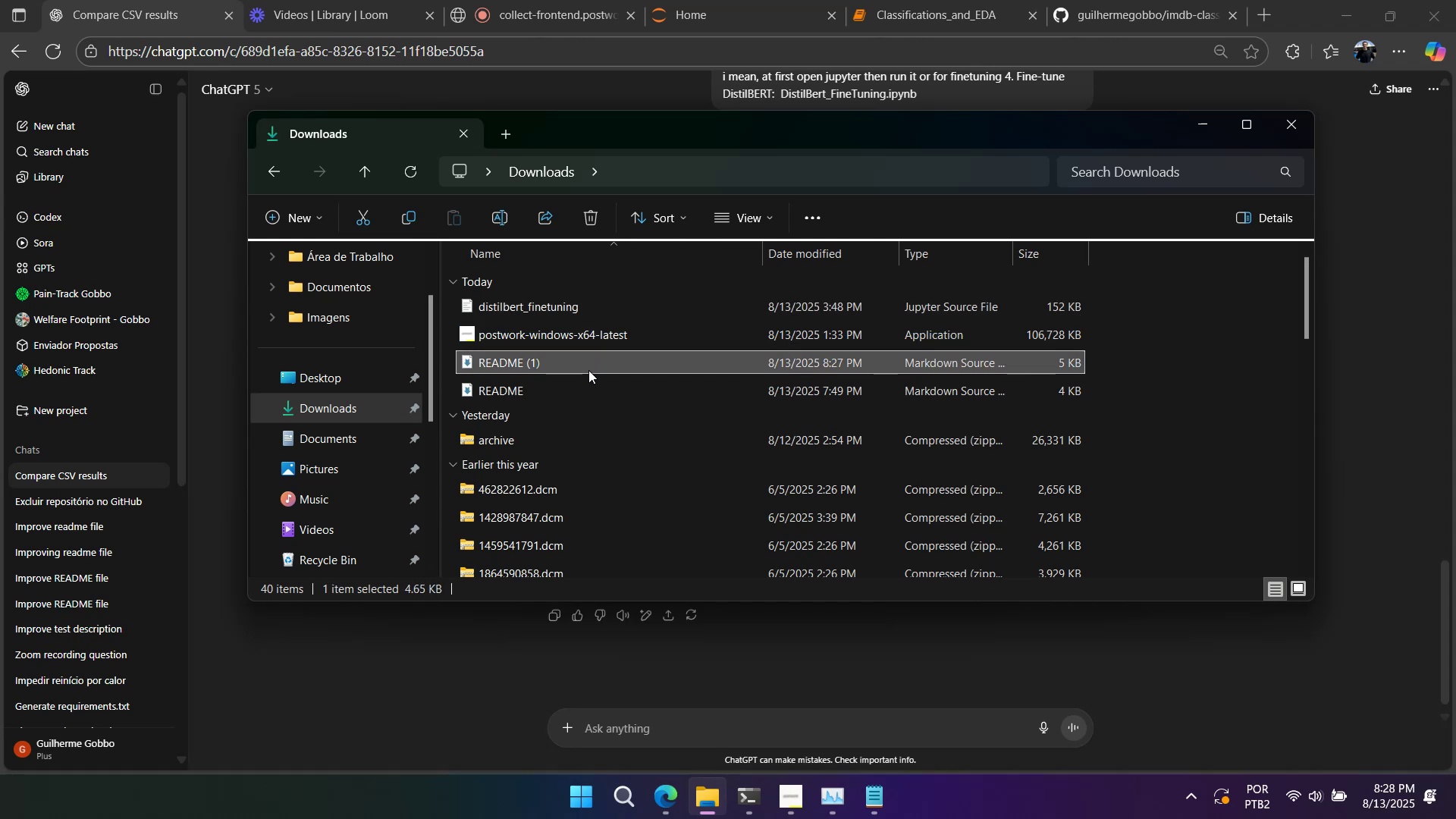 
key(Control+X)
 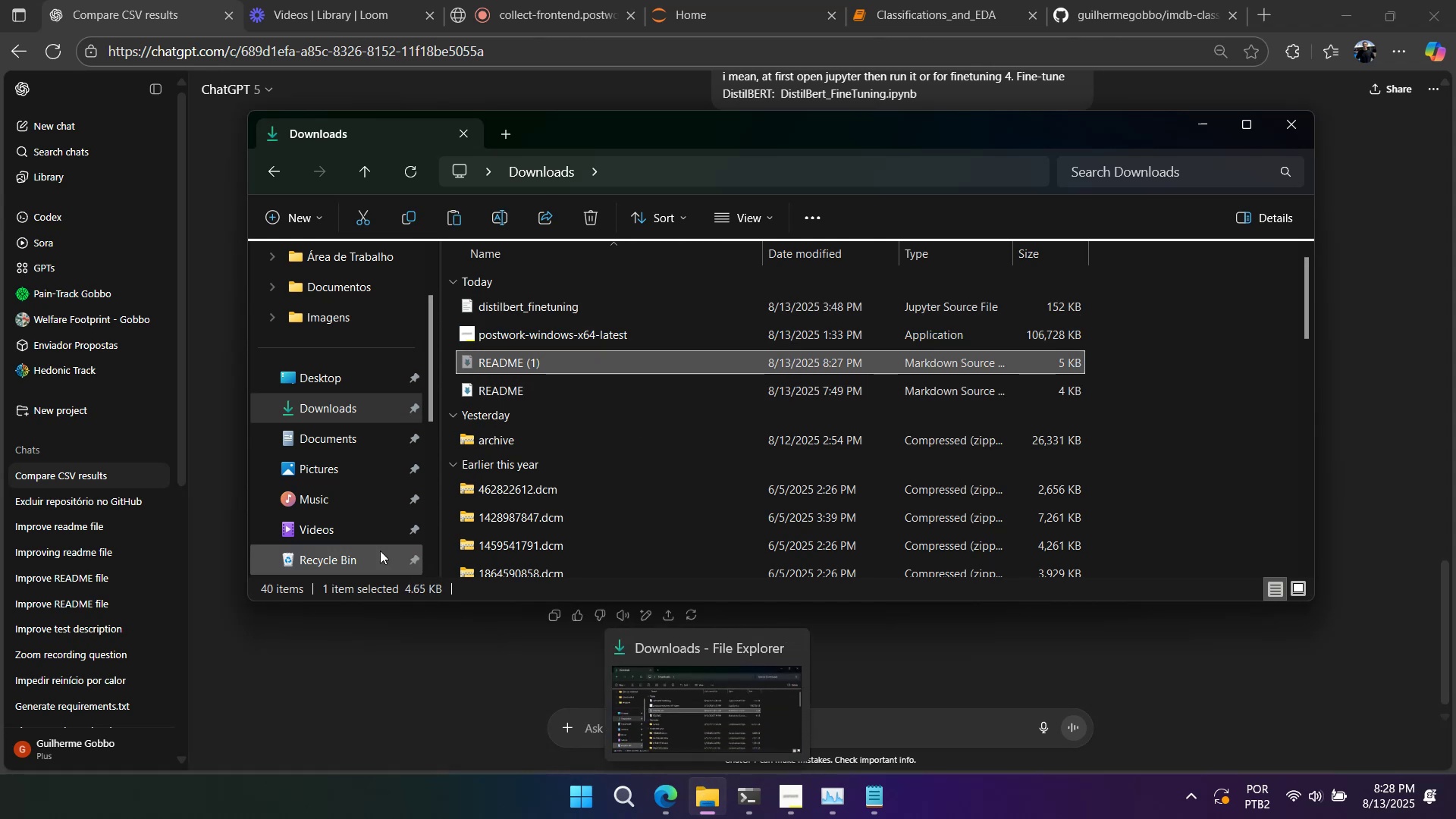 
left_click([320, 365])
 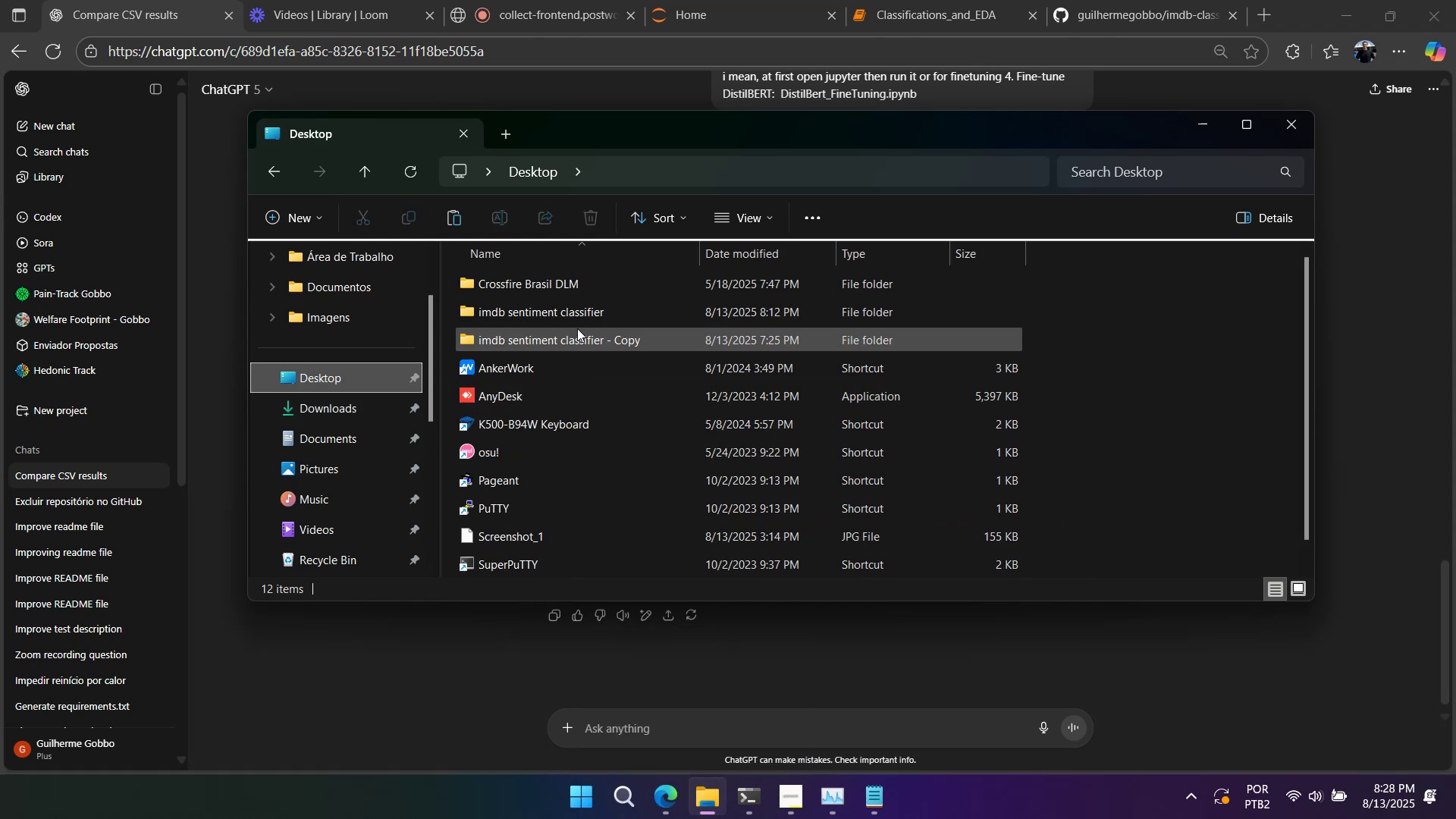 
double_click([587, 306])
 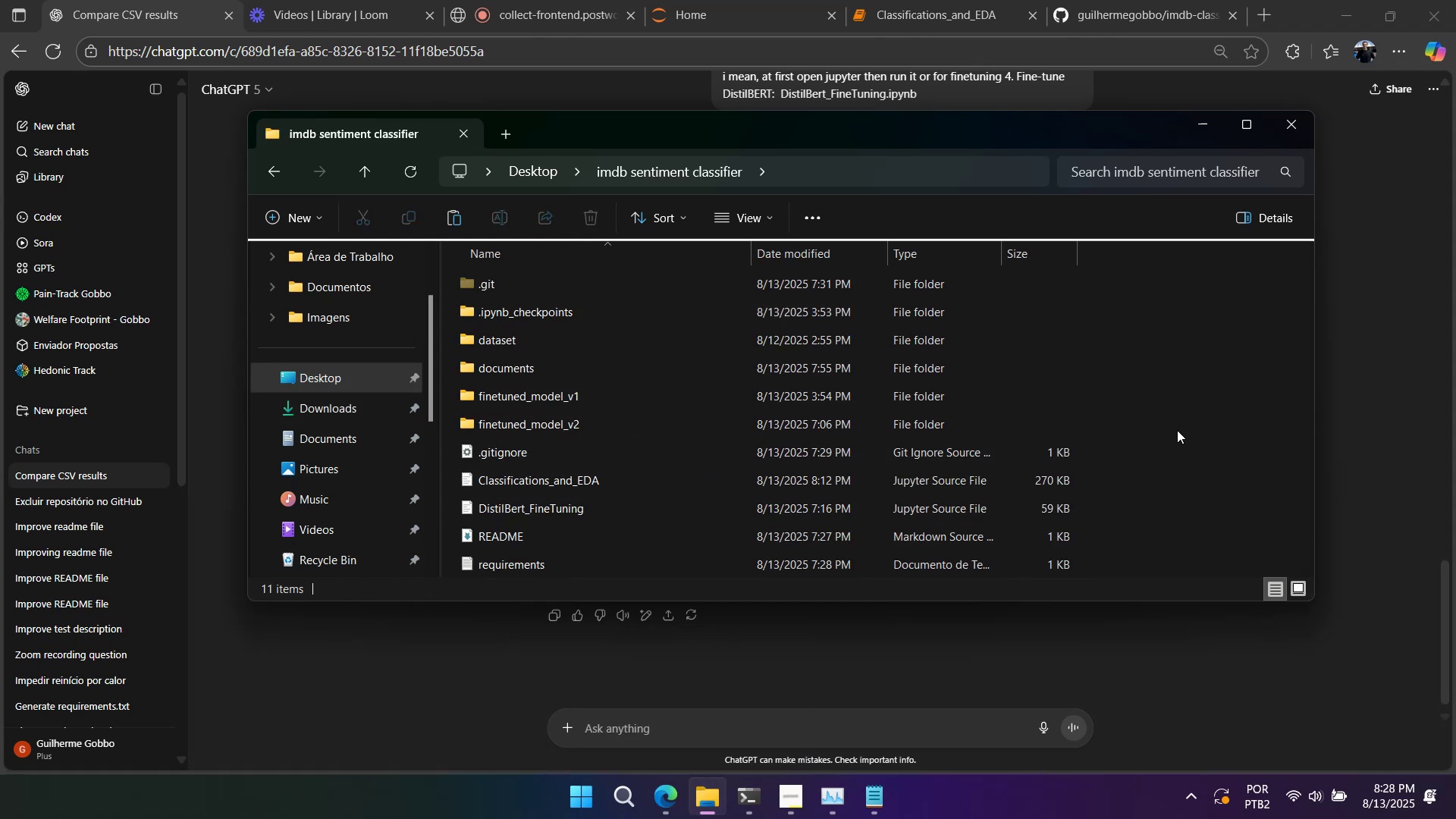 
left_click([1192, 425])
 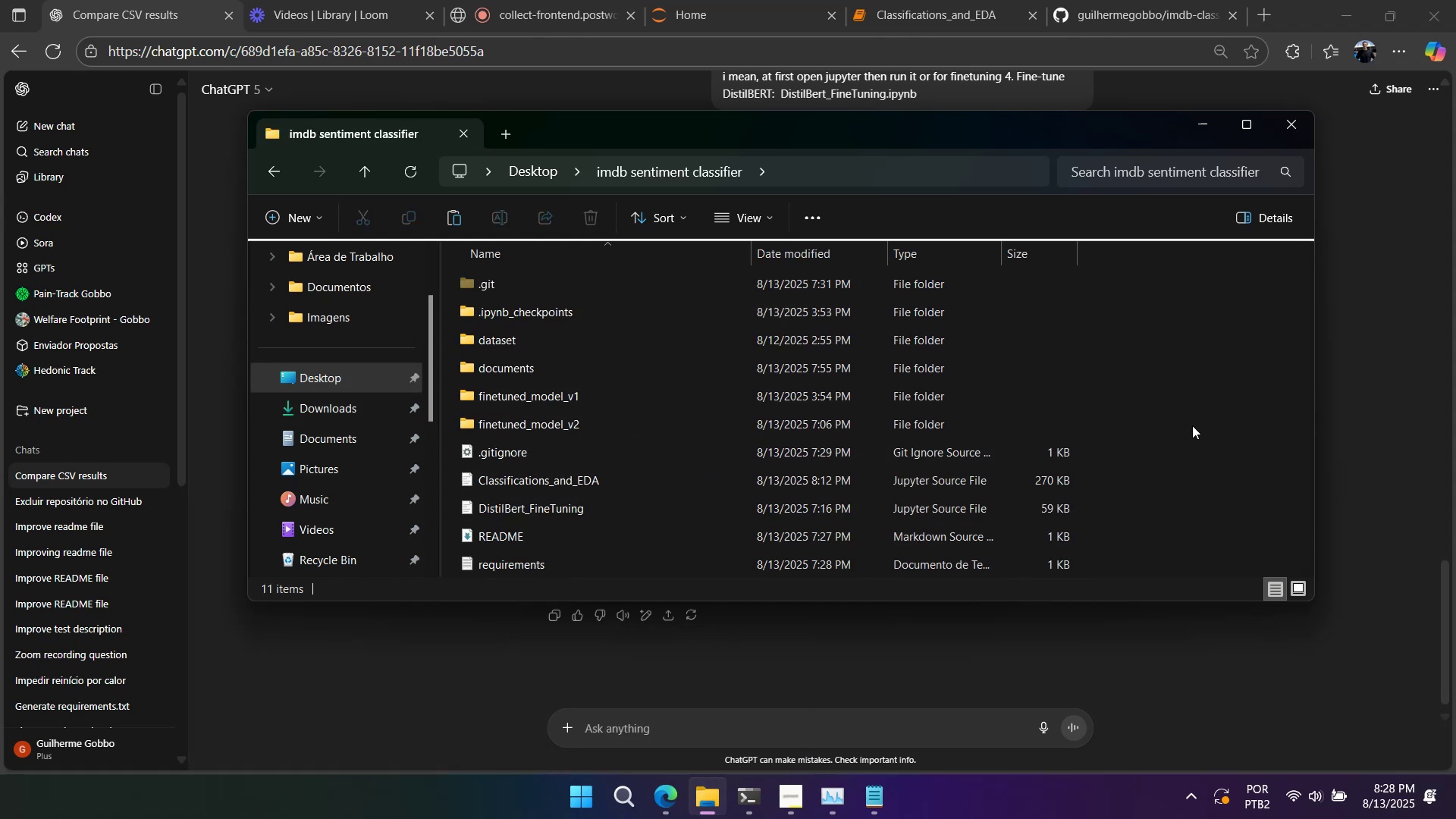 
key(Control+V)
 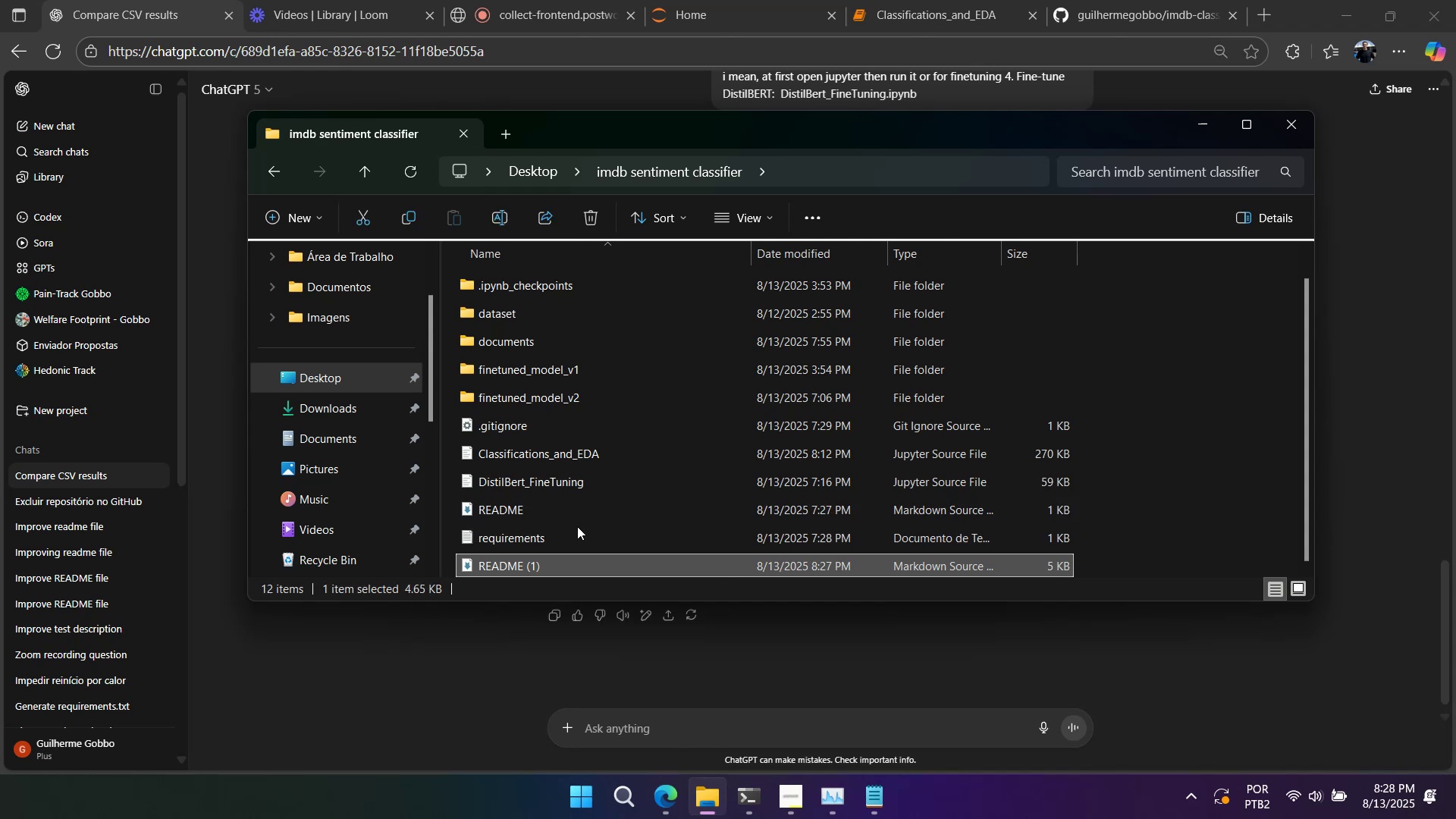 
left_click([565, 504])
 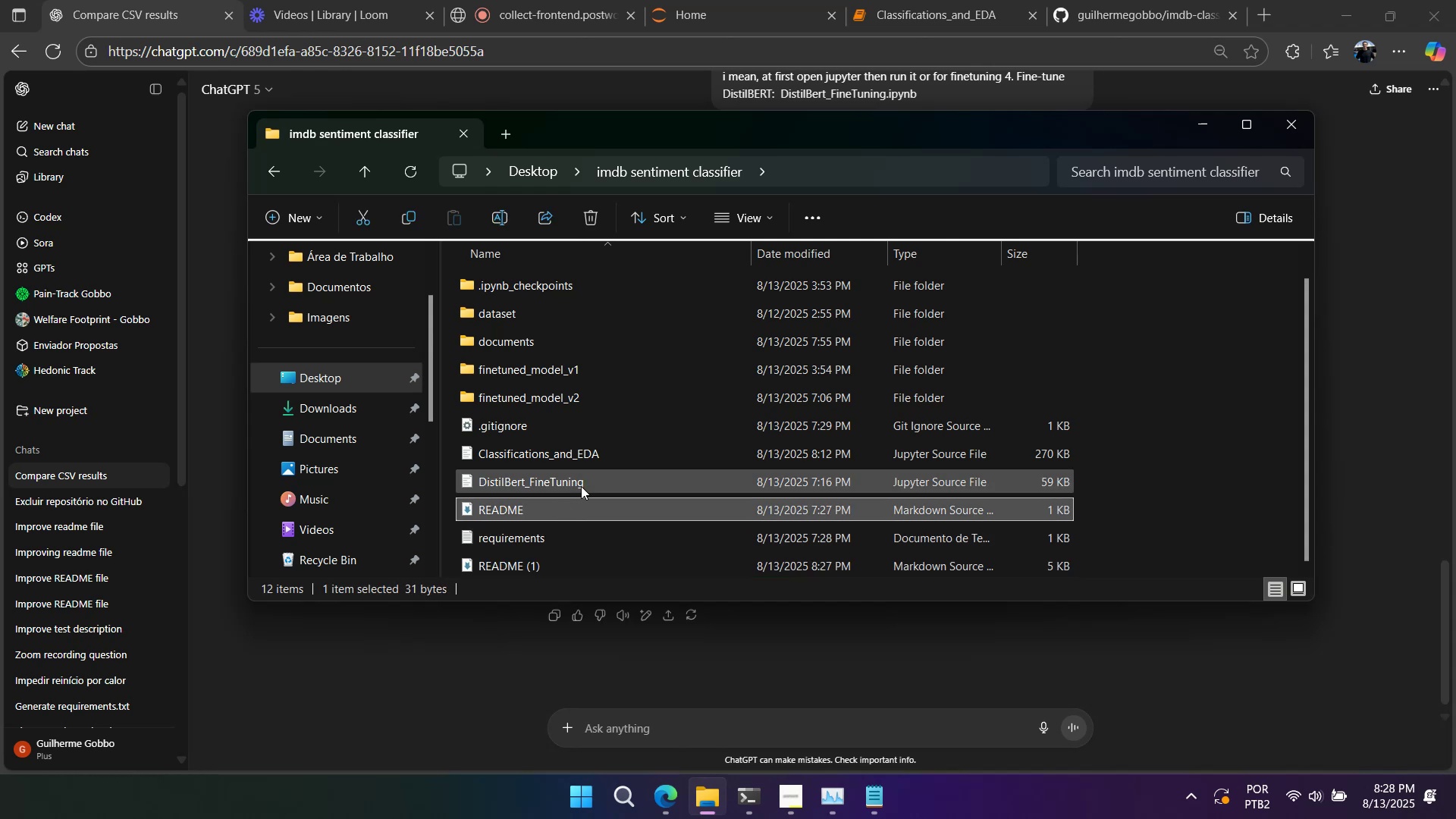 
key(Delete)
 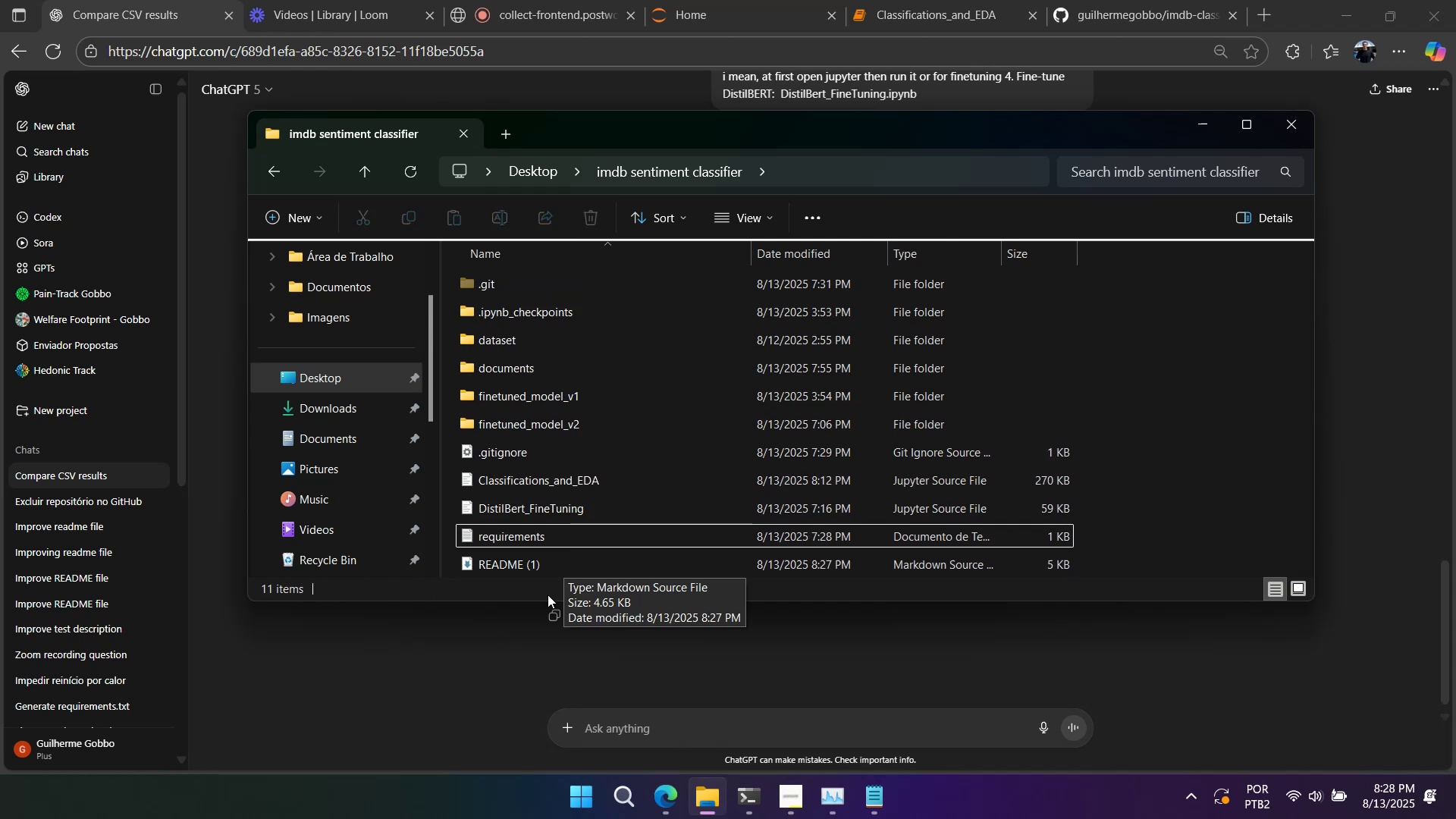 
left_click([548, 576])
 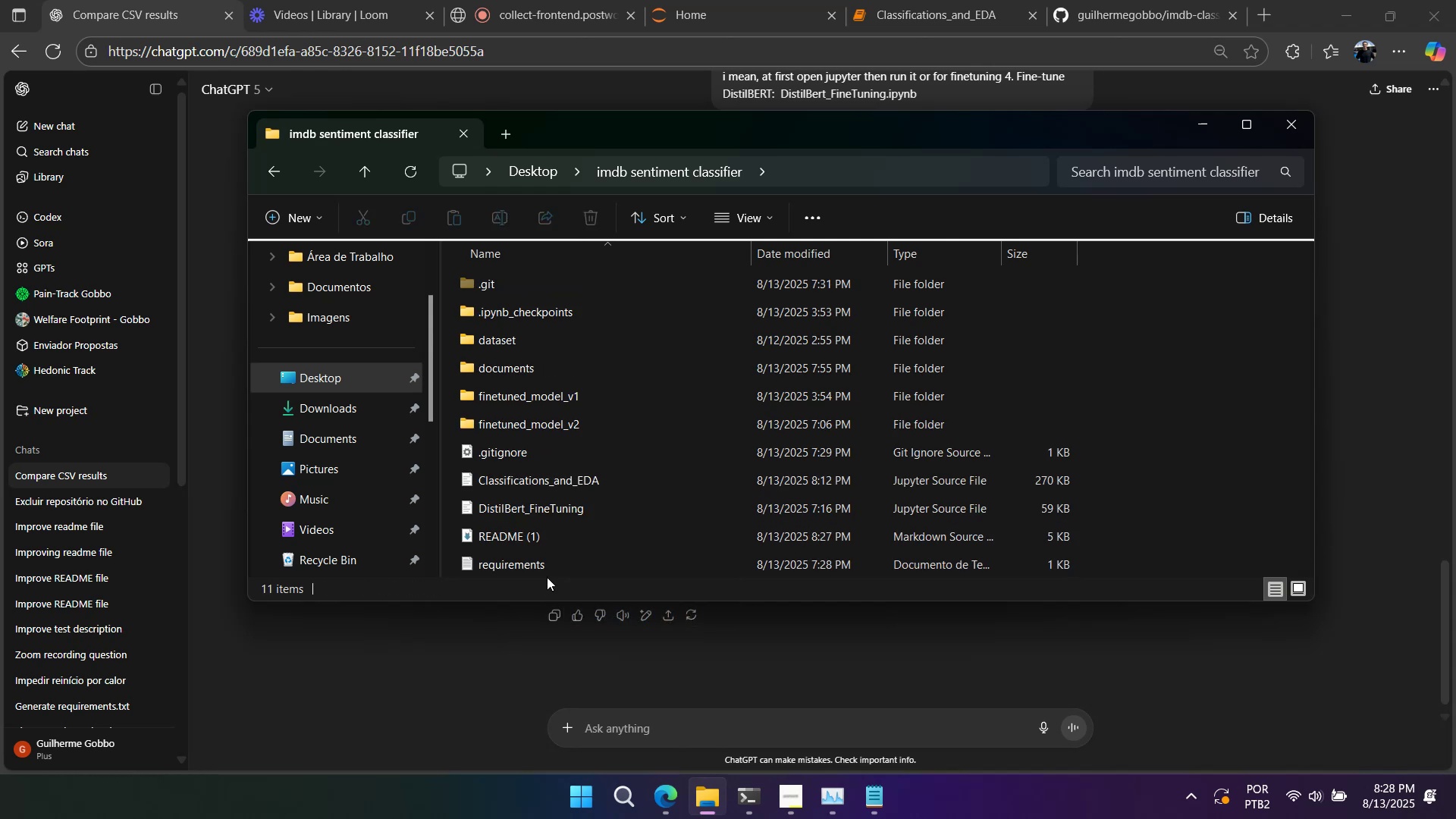 
left_click([561, 543])
 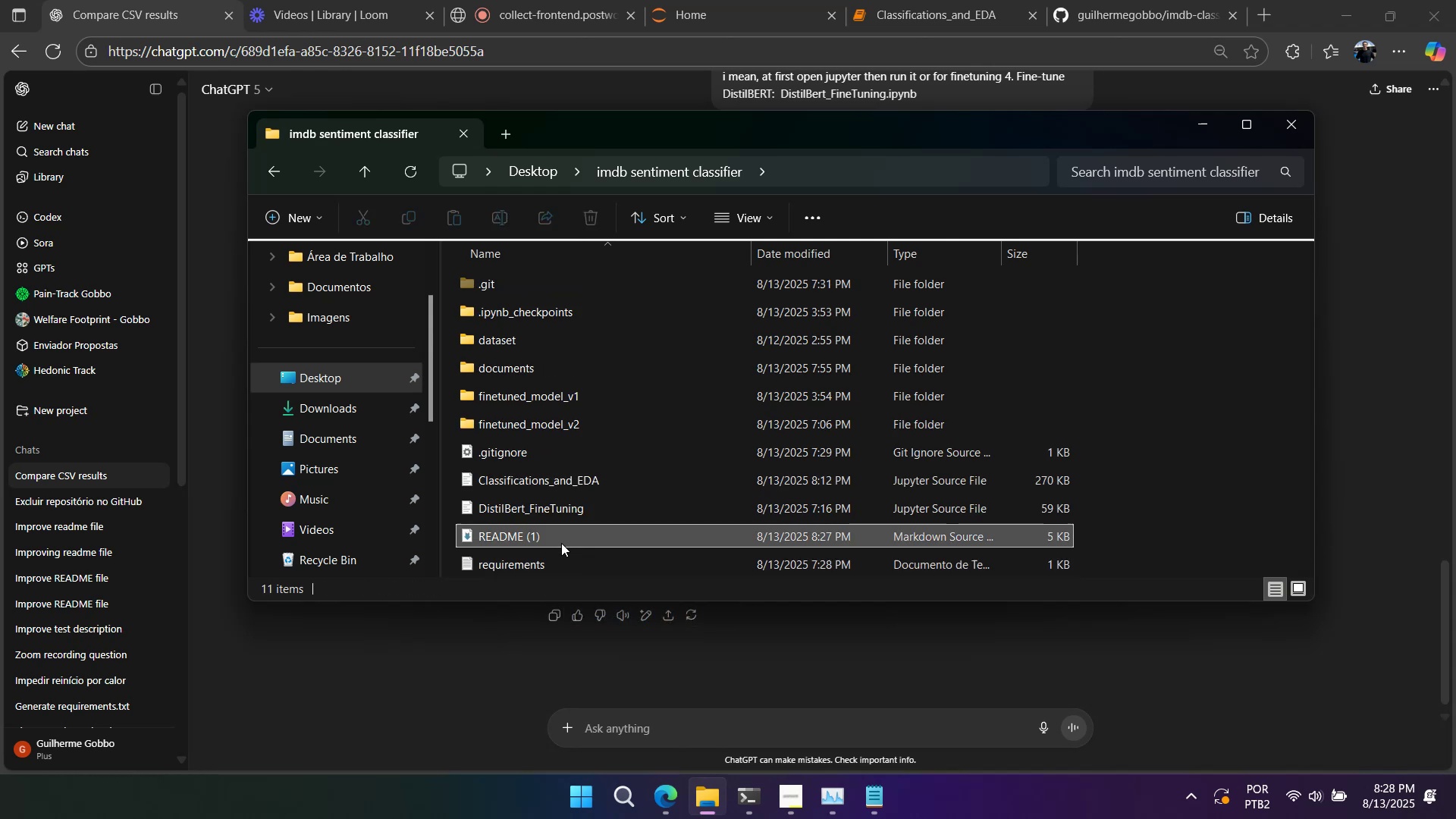 
right_click([561, 543])
 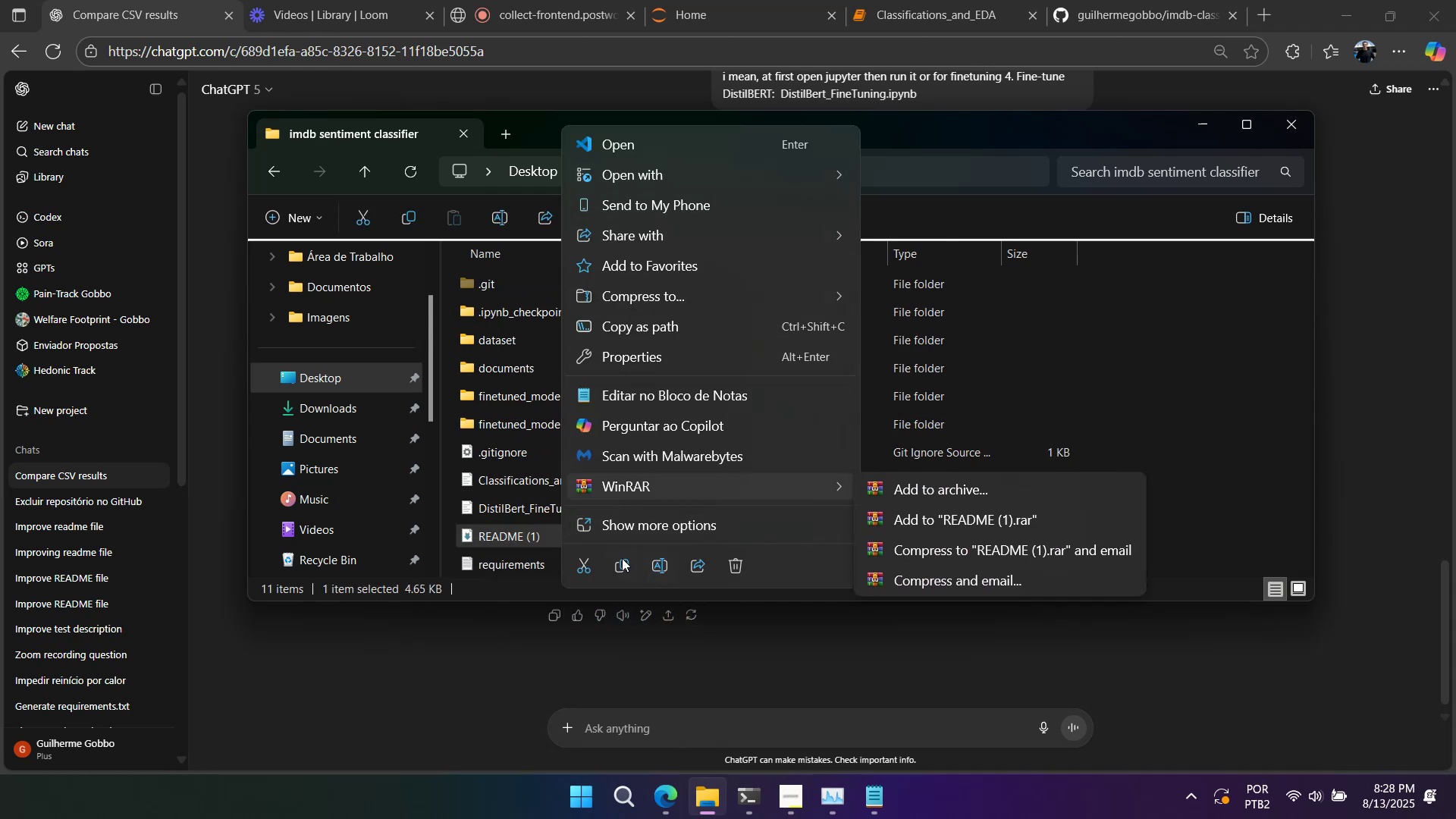 
wait(6.93)
 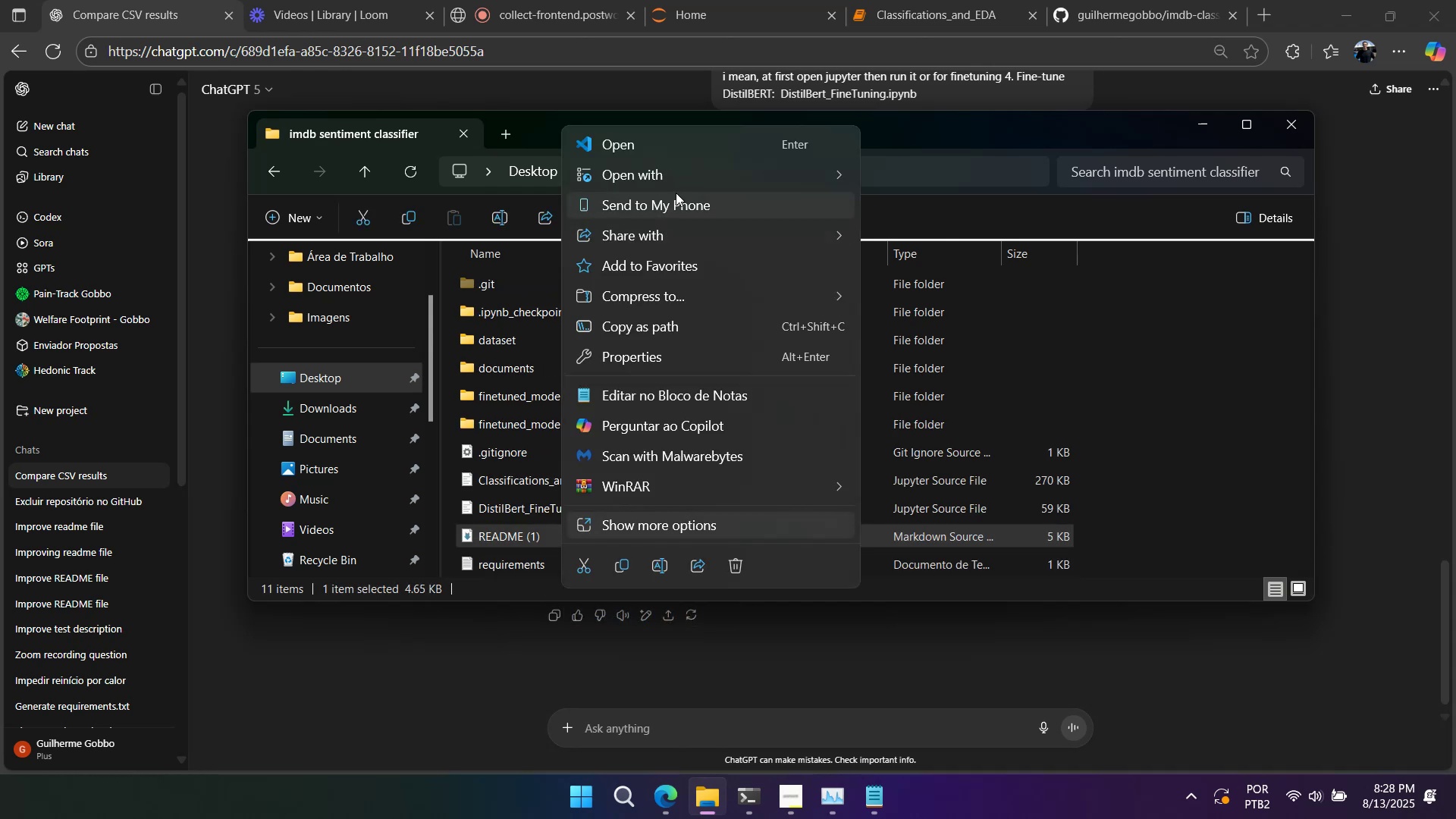 
left_click([658, 519])
 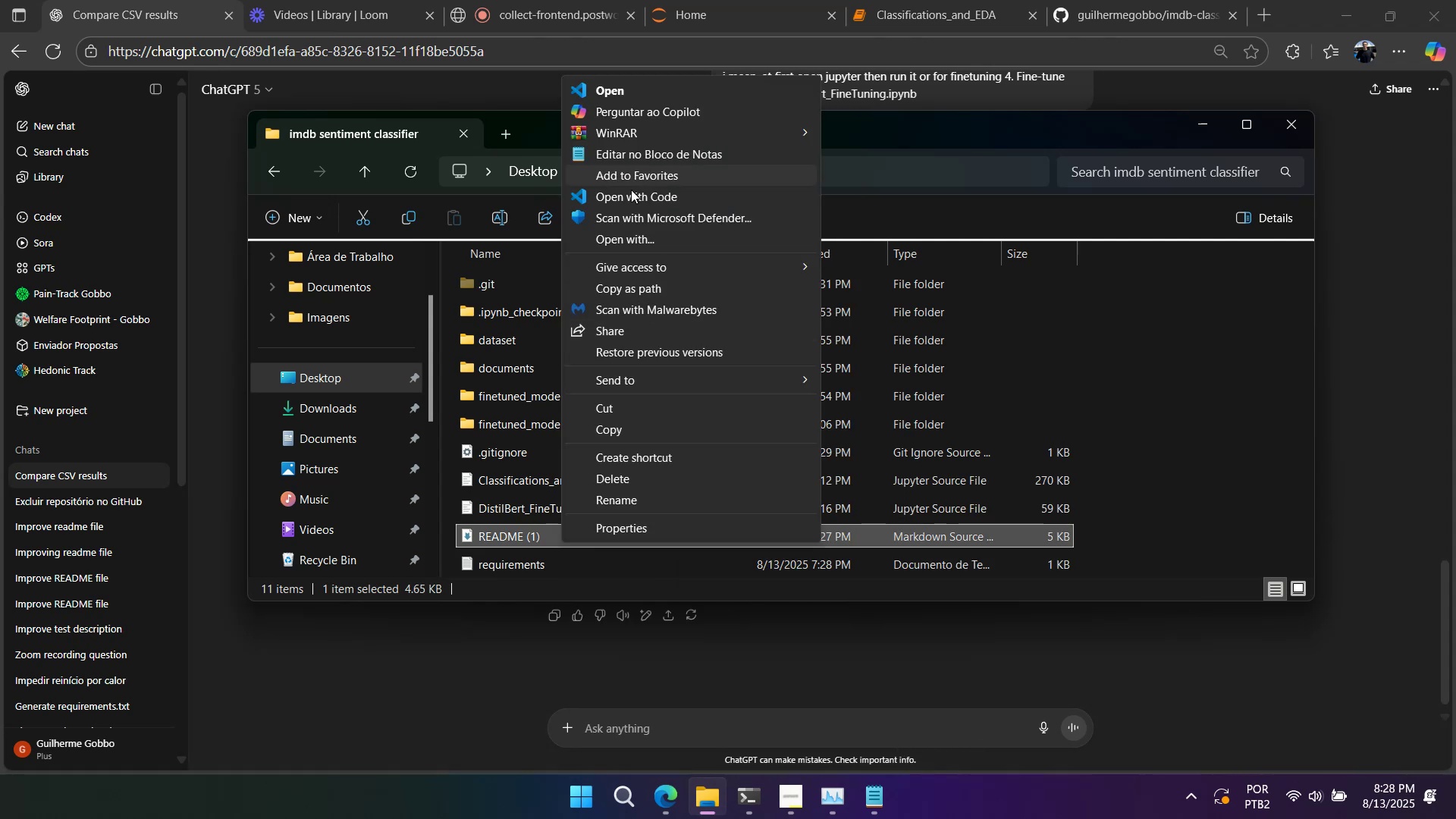 
left_click([610, 501])
 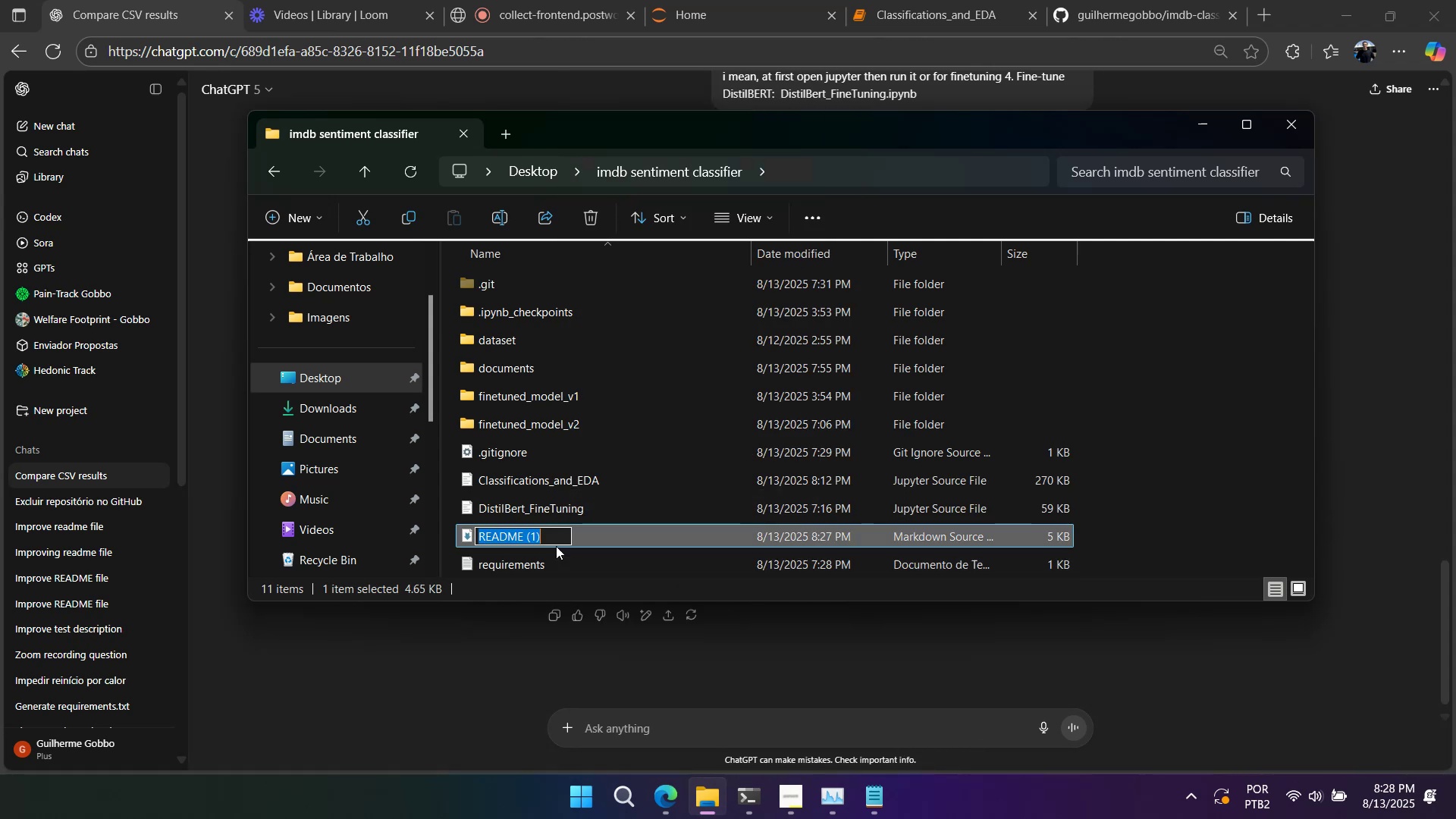 
left_click([563, 536])
 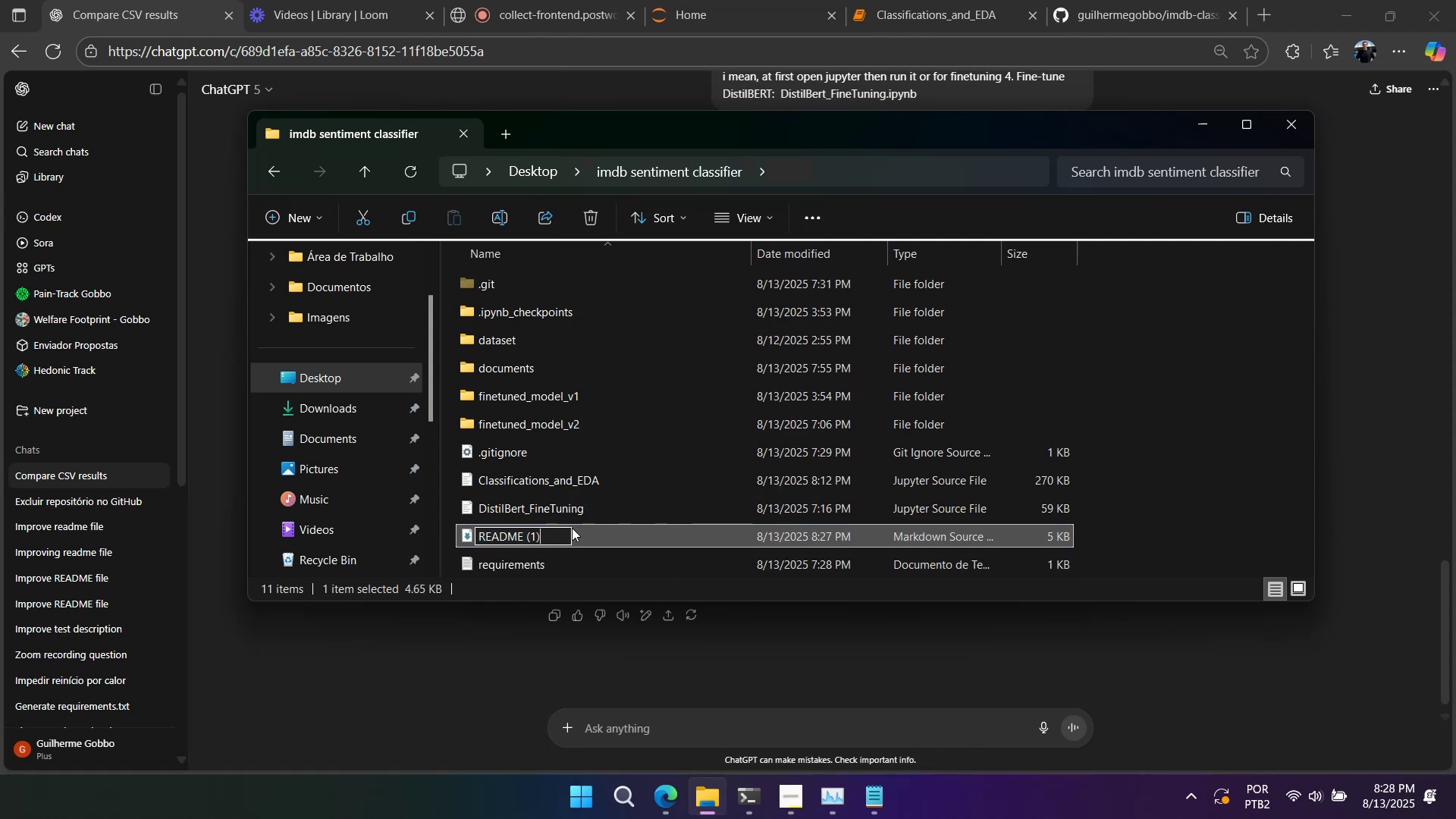 
key(Backspace)
 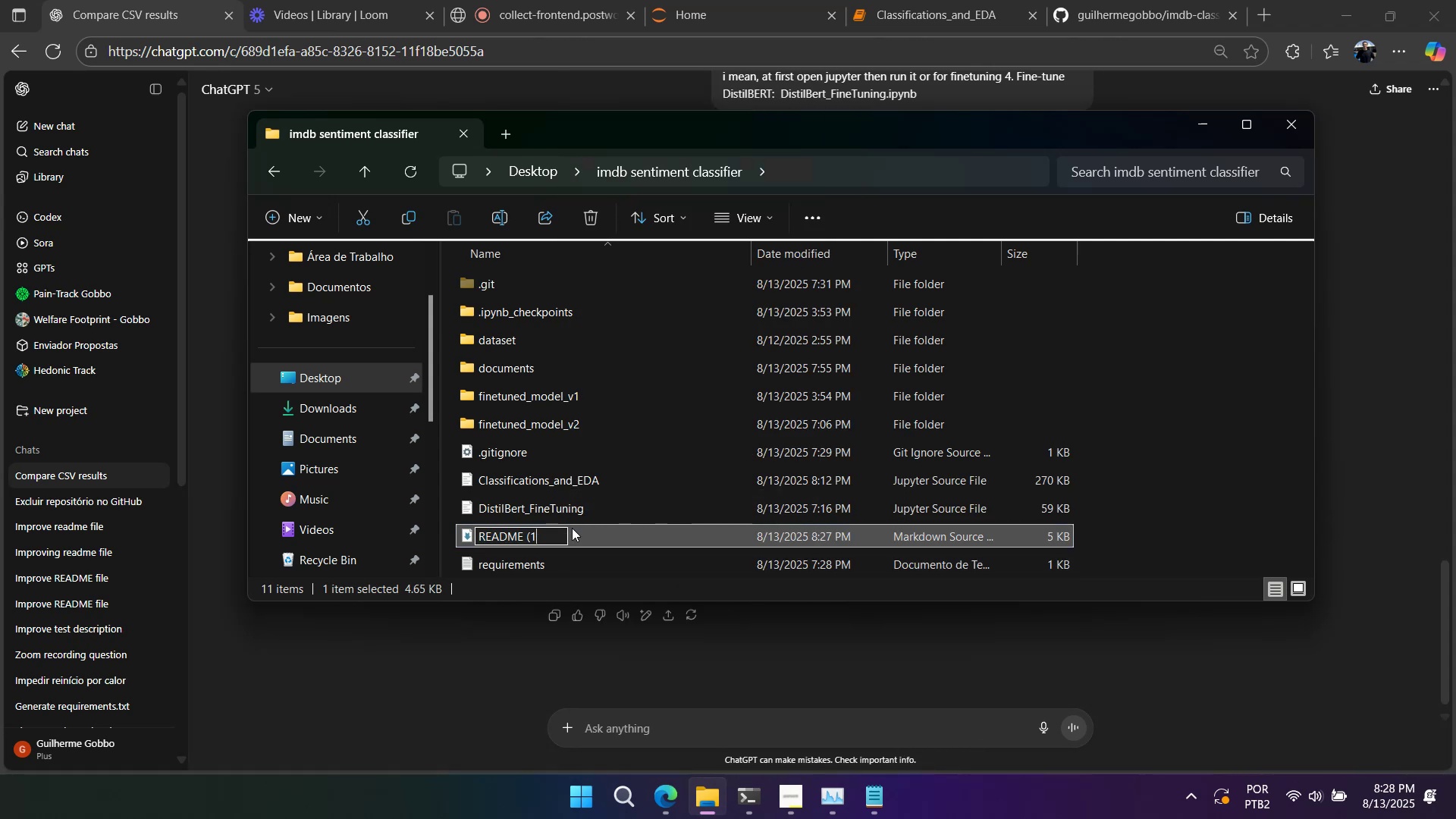 
key(Backspace)
 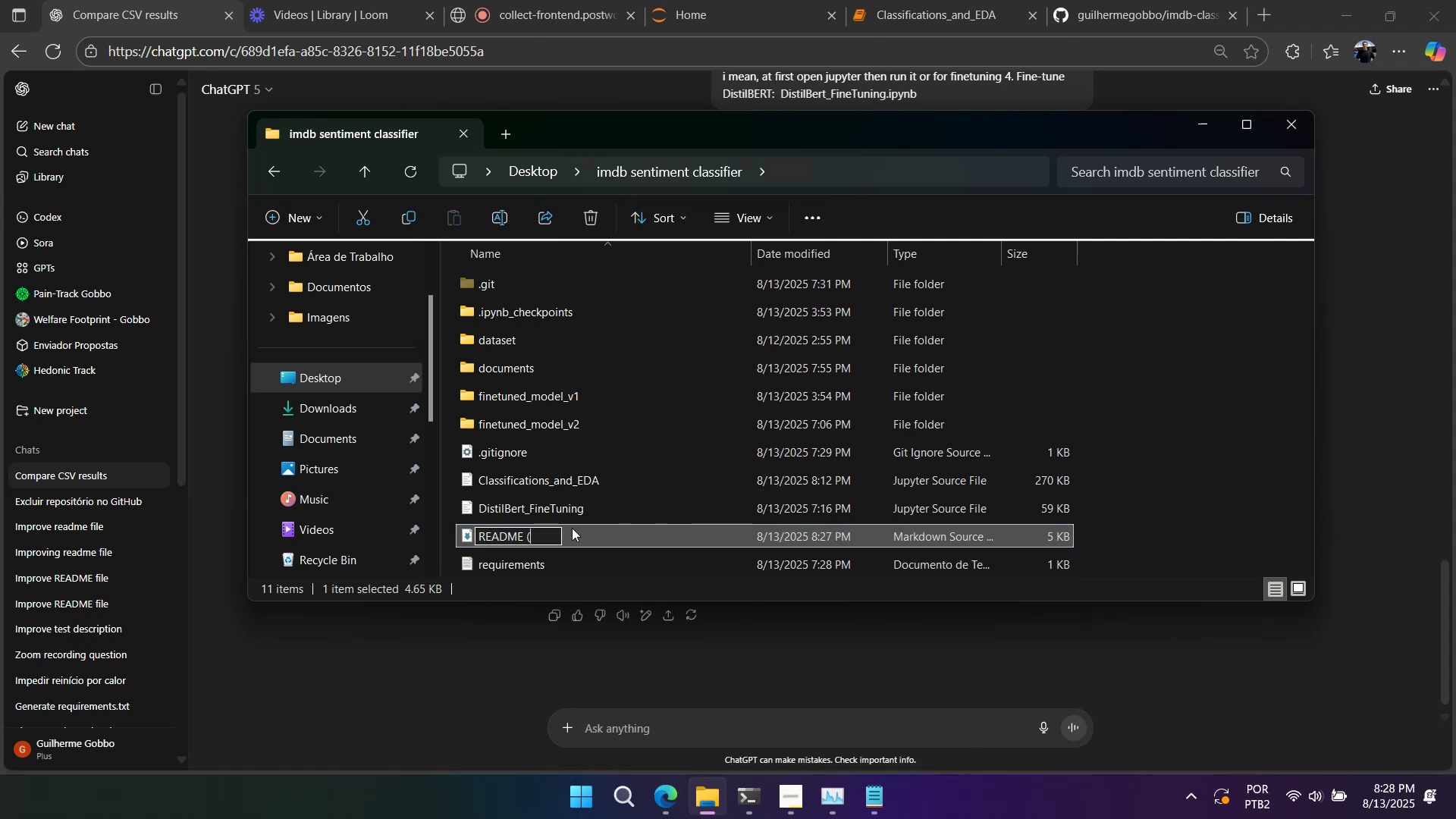 
key(Backspace)
 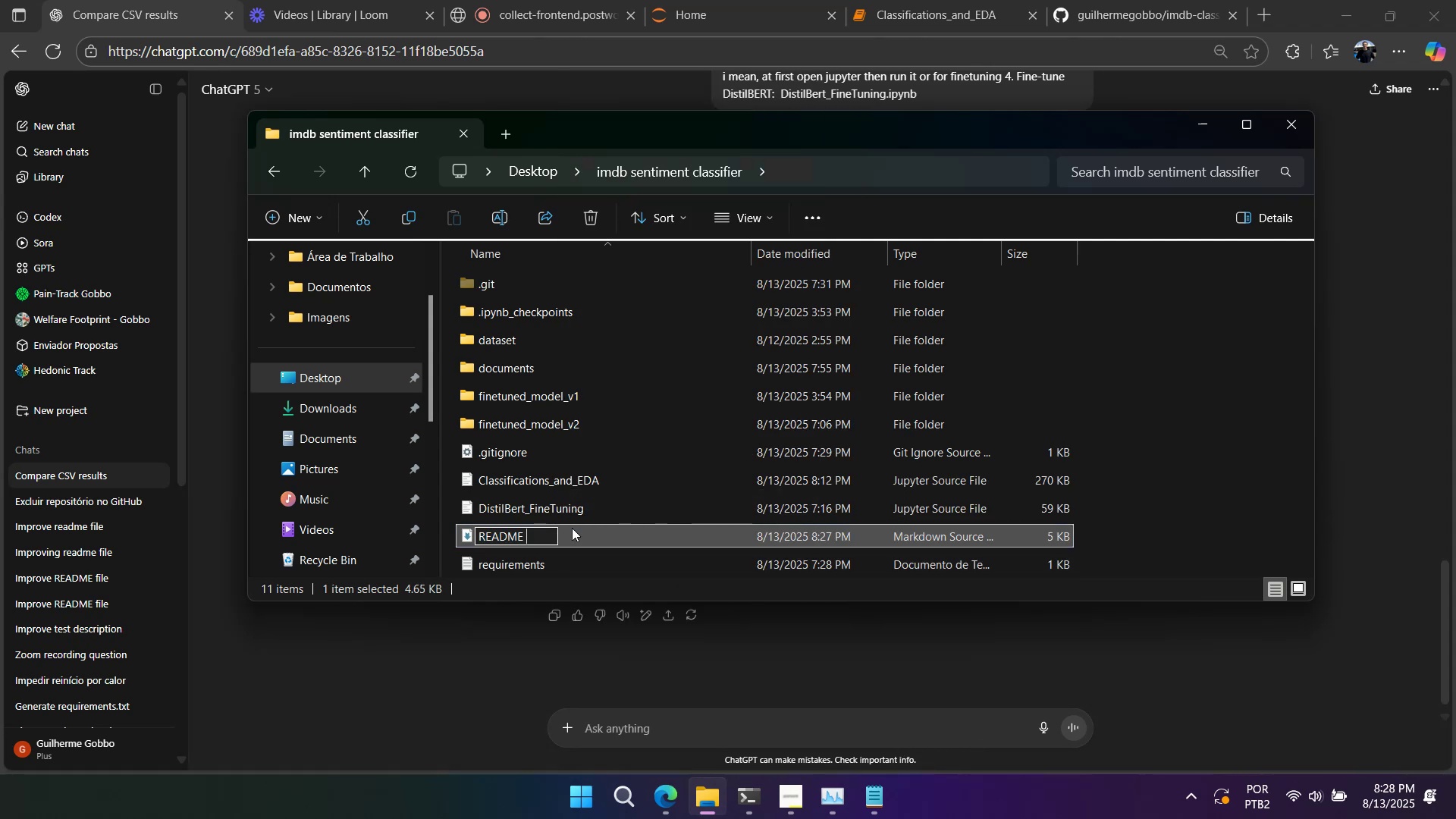 
key(Backspace)
 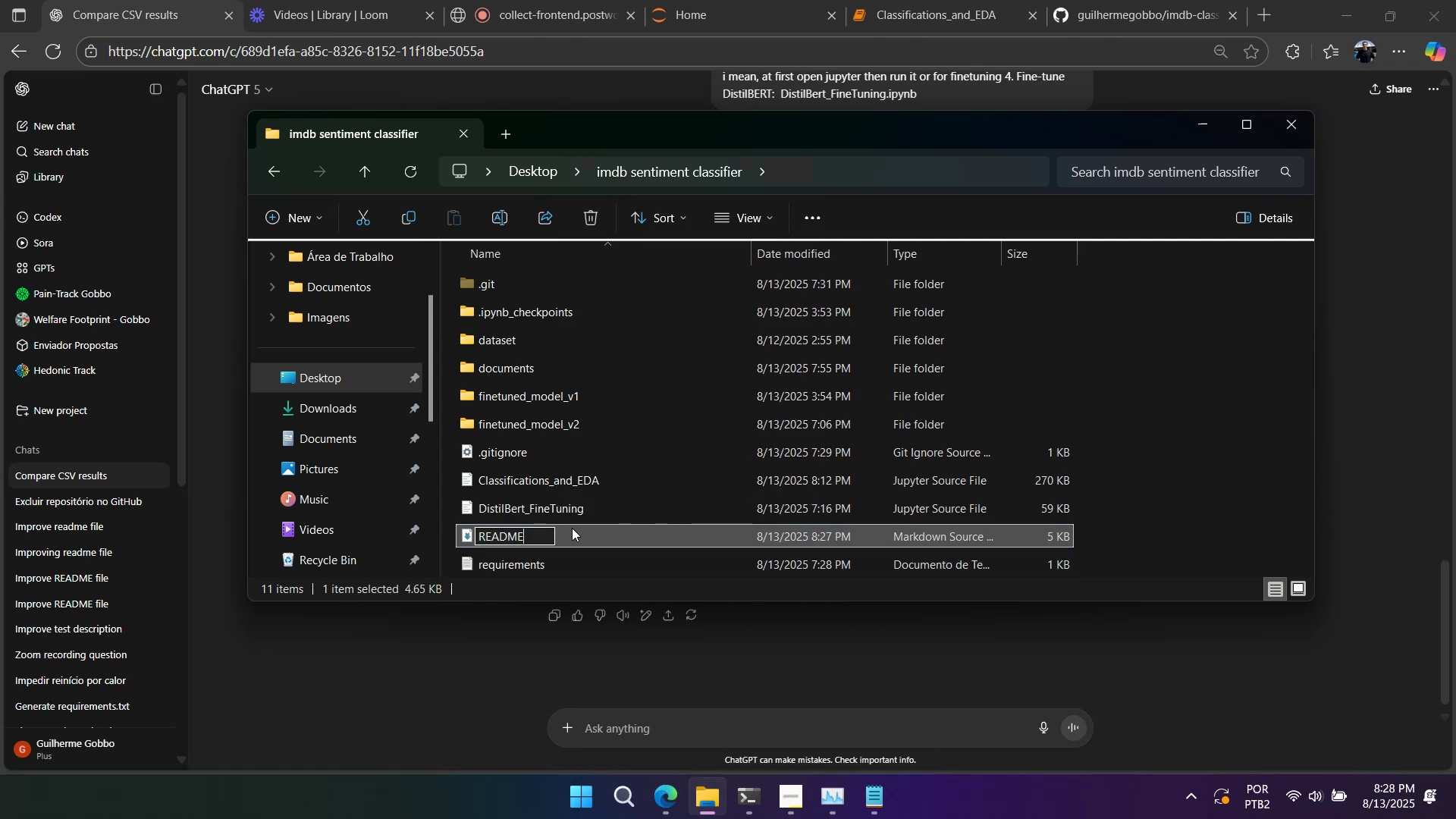 
key(Enter)
 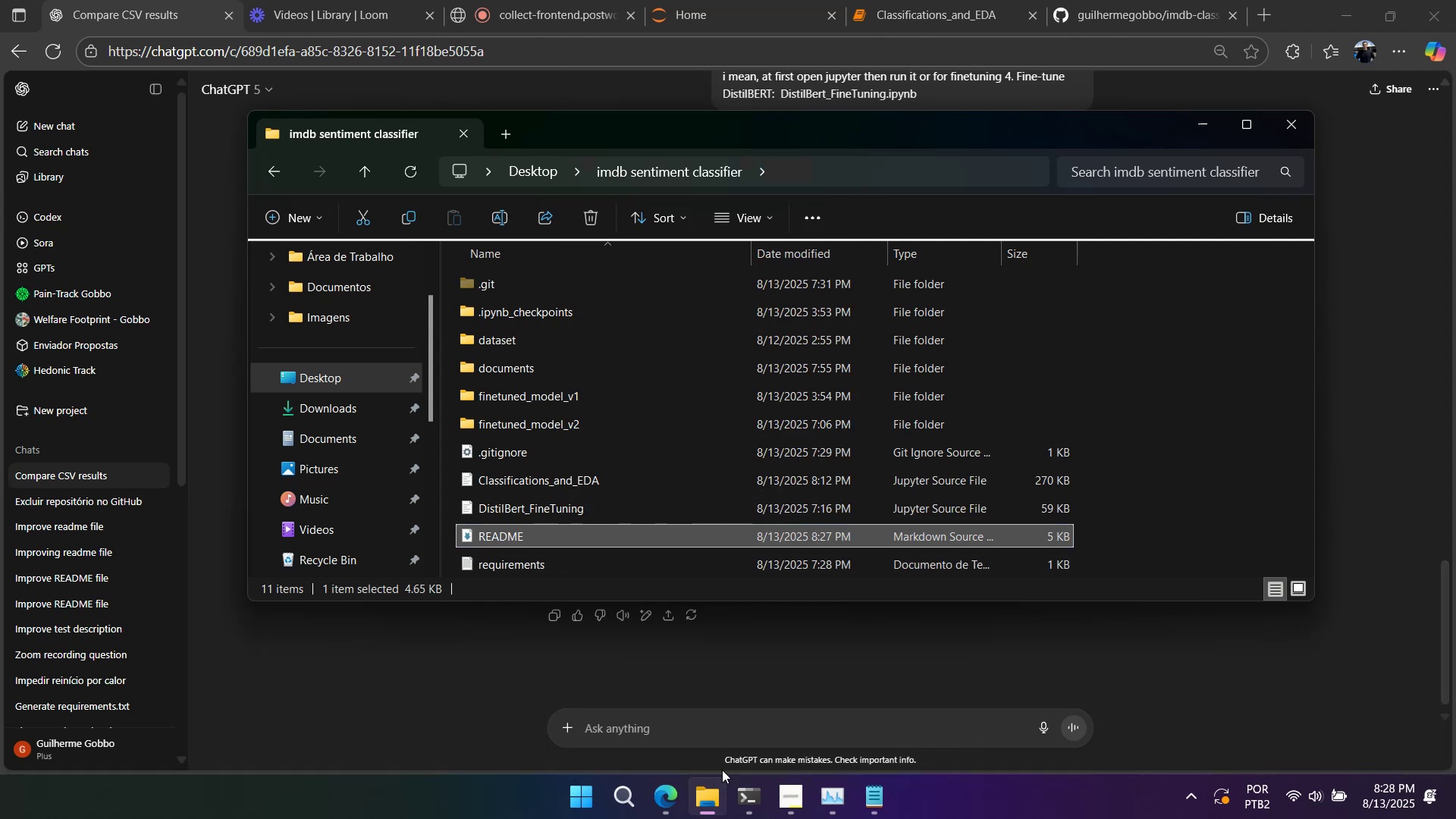 
left_click([742, 798])
 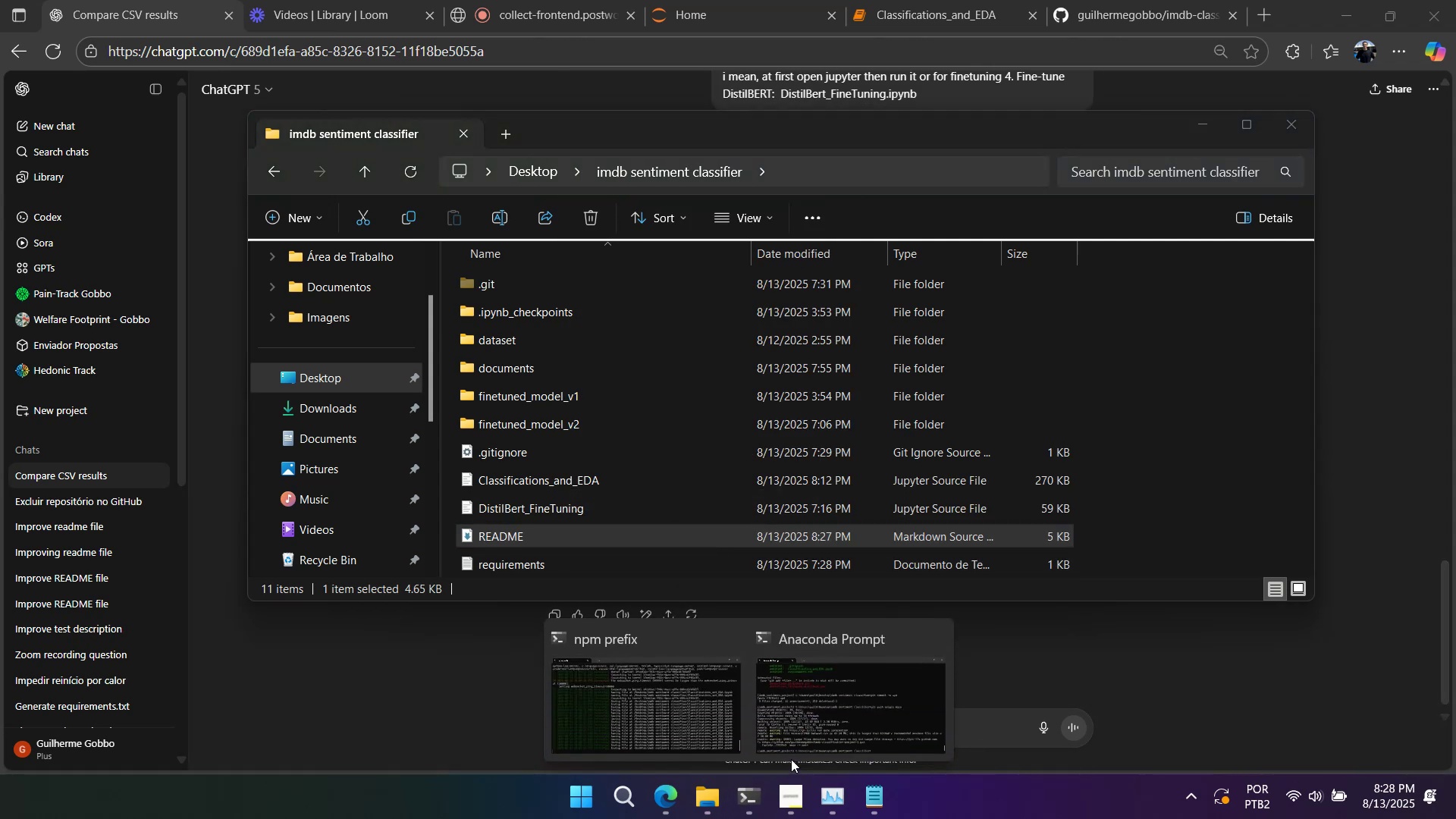 
left_click([809, 748])
 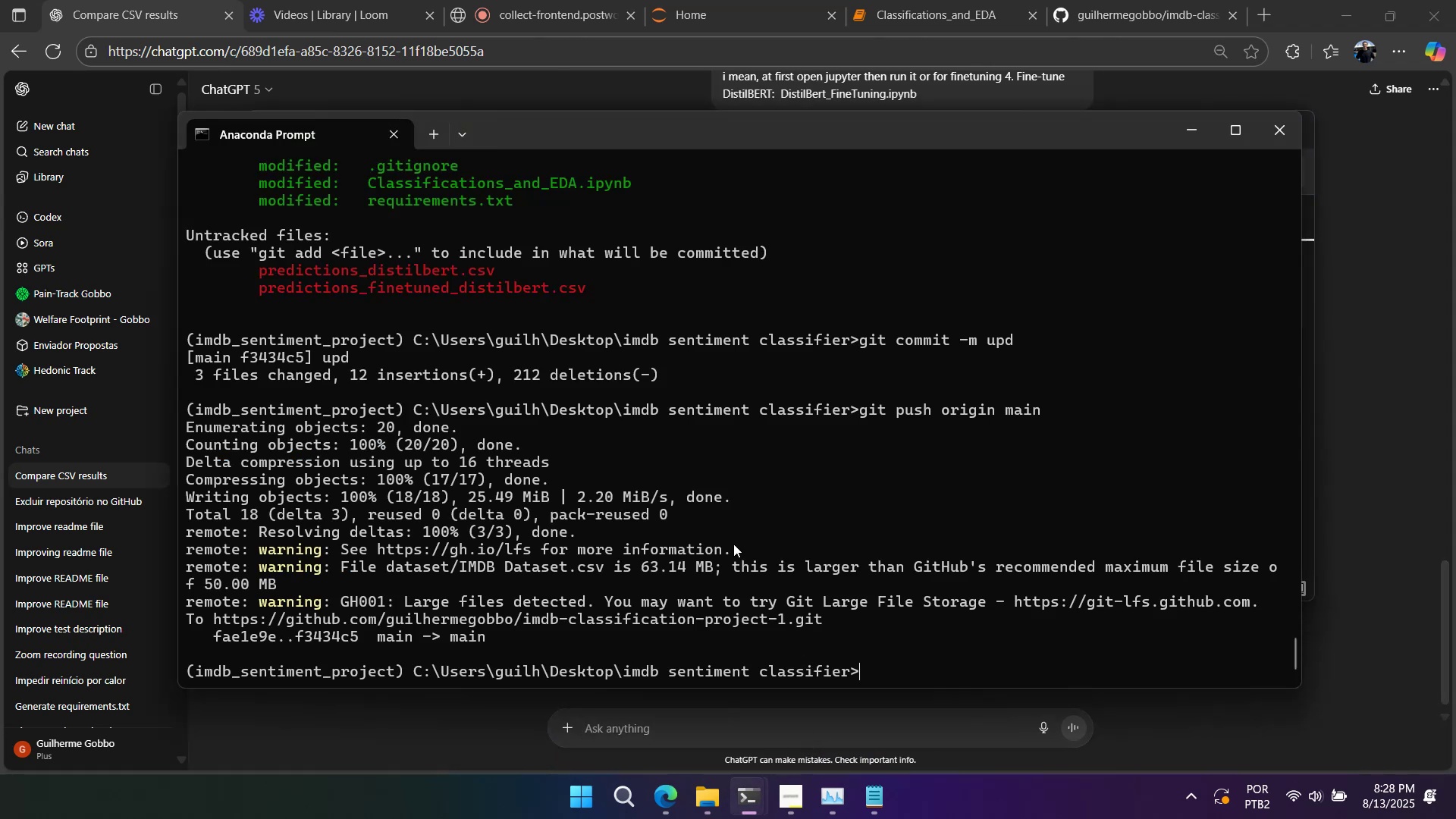 
double_click([733, 543])
 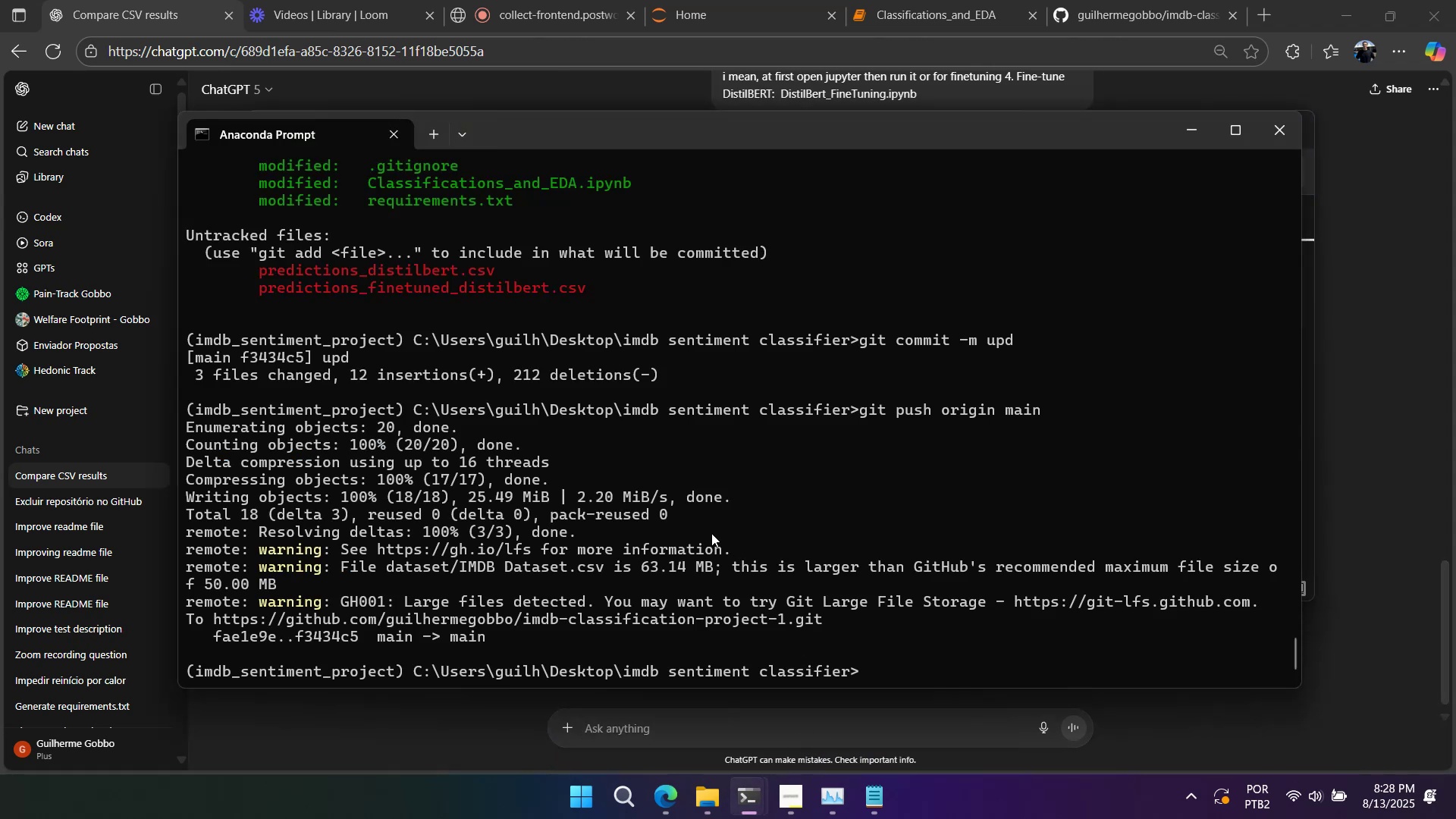 
type(git init)
 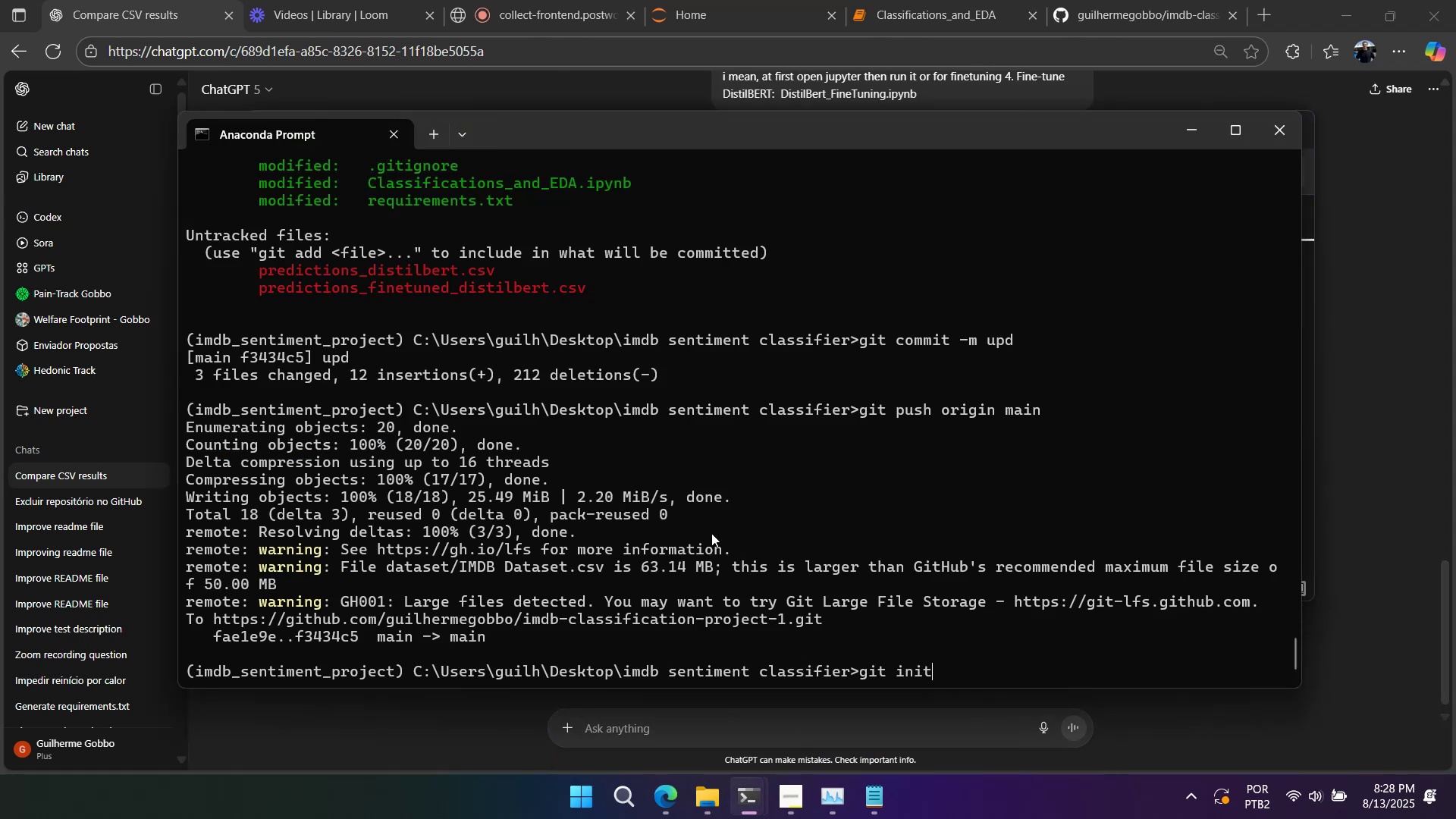 
key(Enter)
 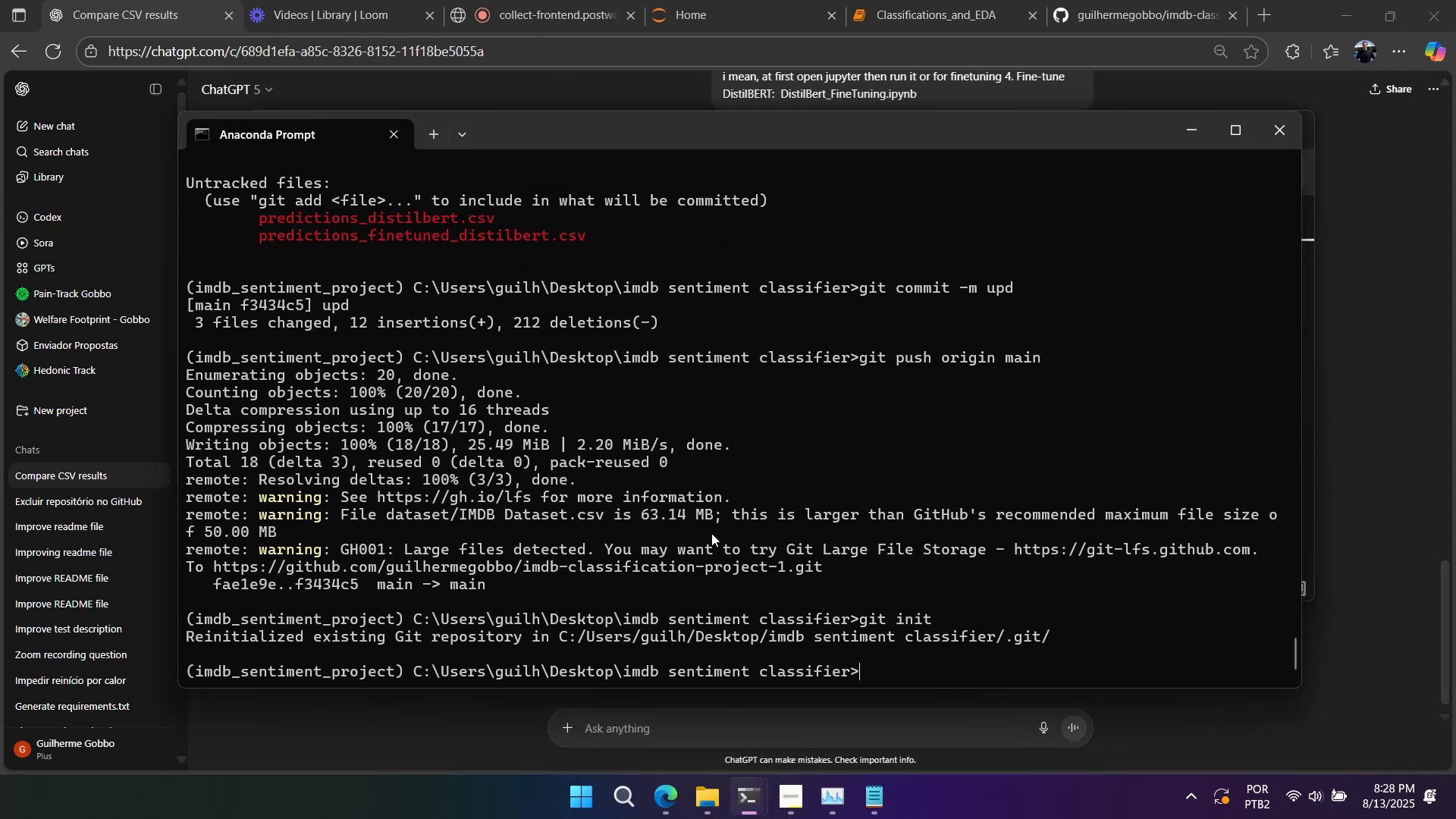 
type(git sttu)
key(Backspace)
key(Backspace)
type(atus)
 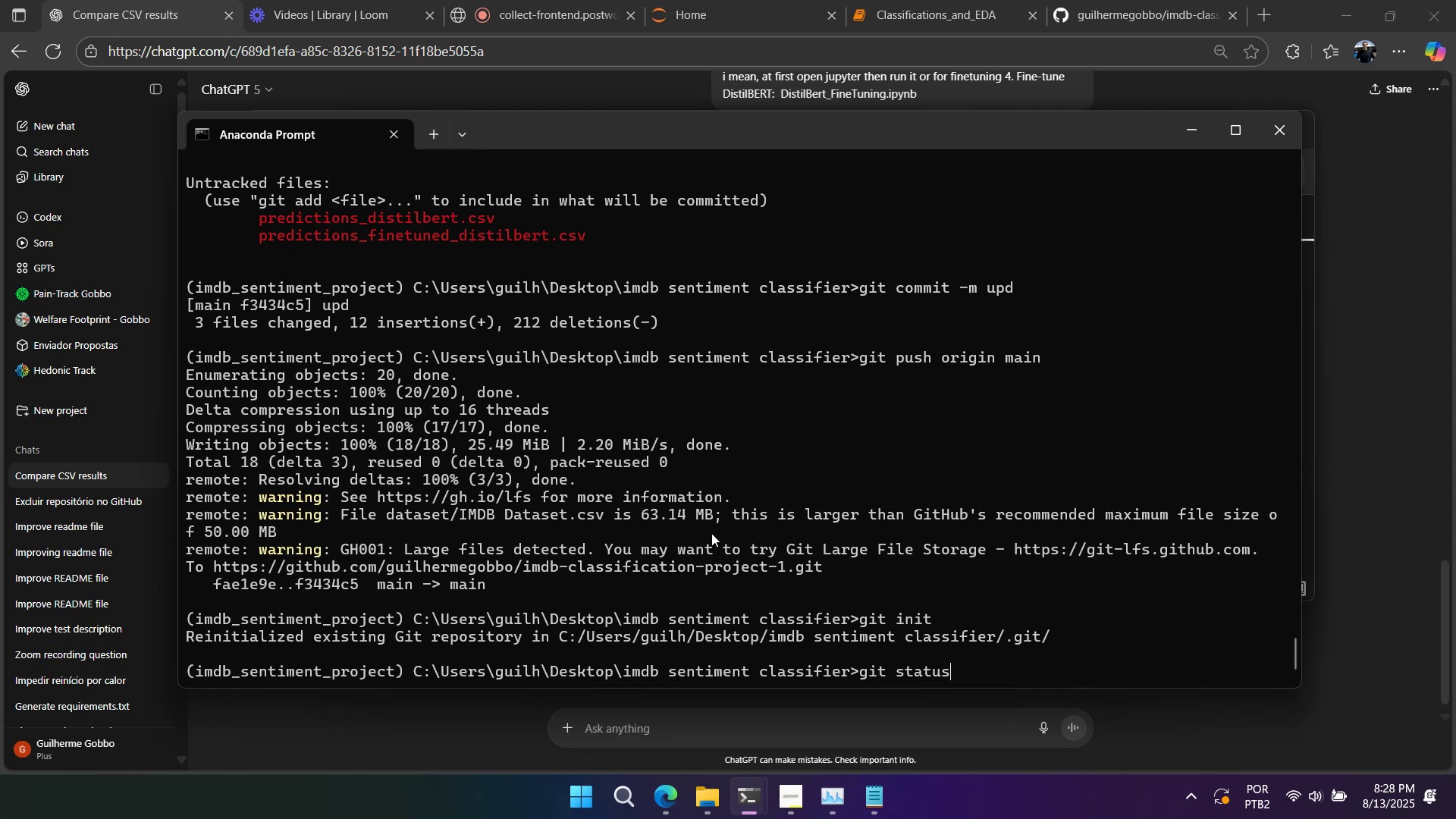 
key(Enter)
 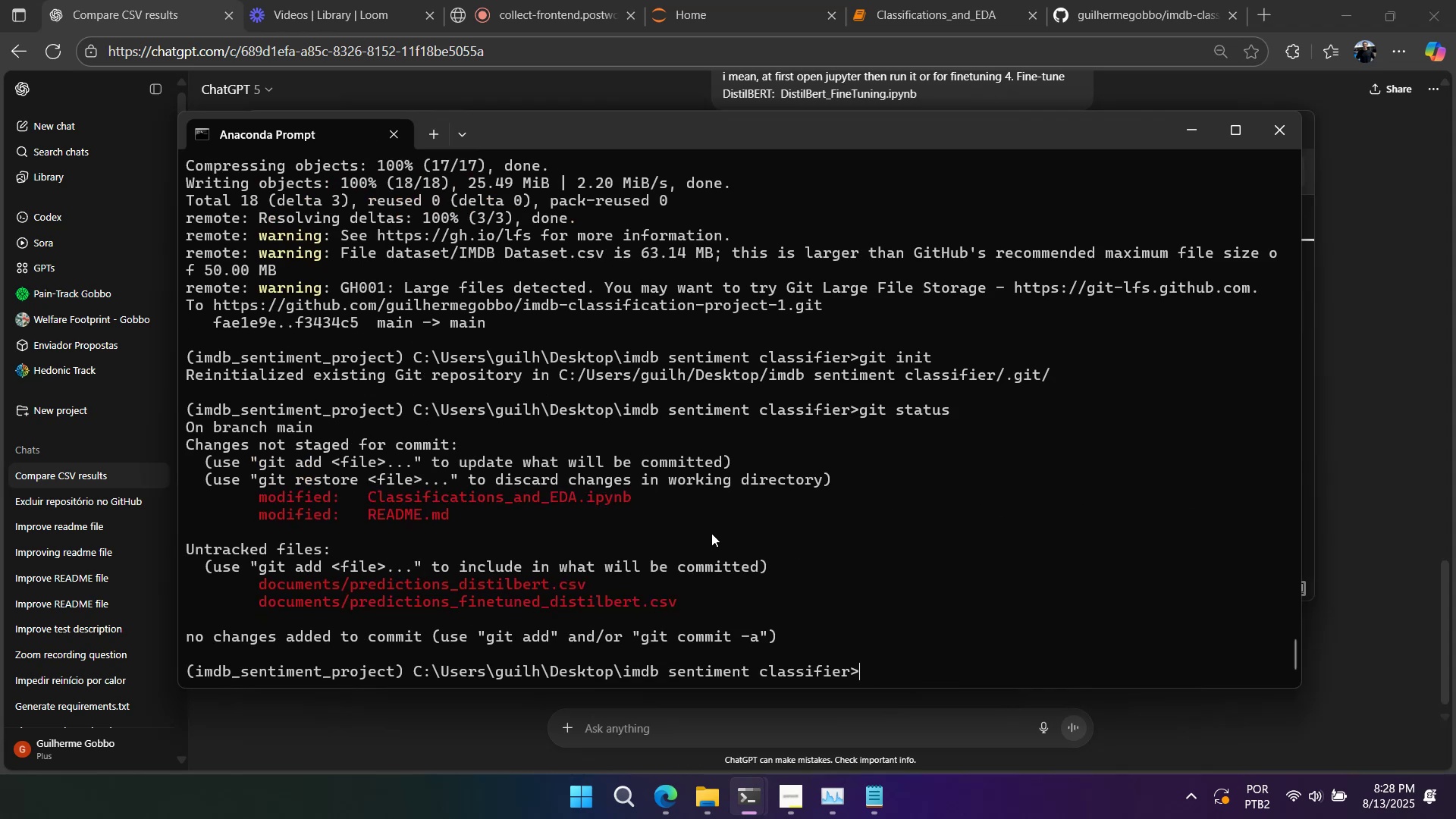 
type(gita)
key(Backspace)
type( add Clas)
key(Tab)
 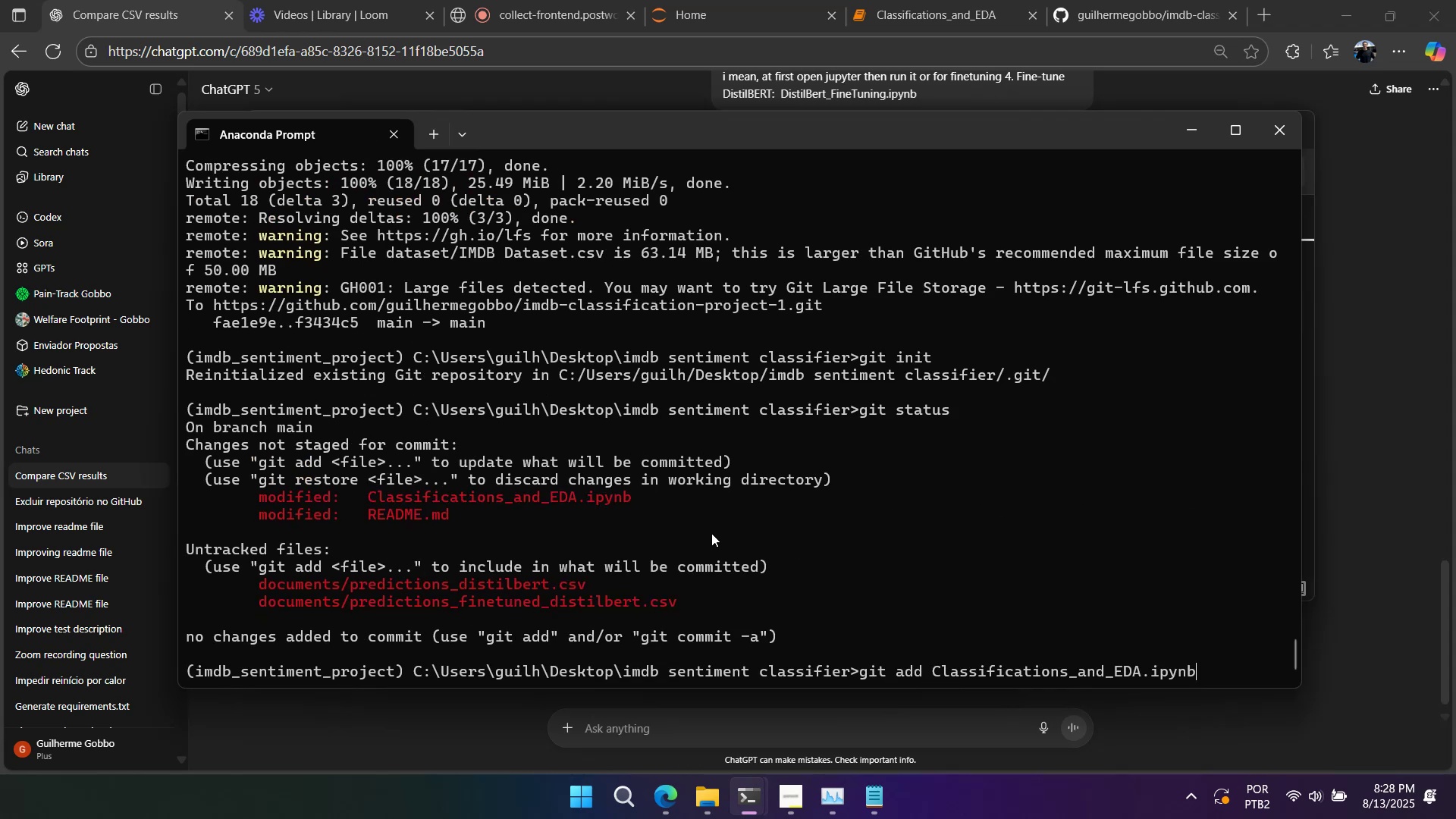 
key(Enter)
 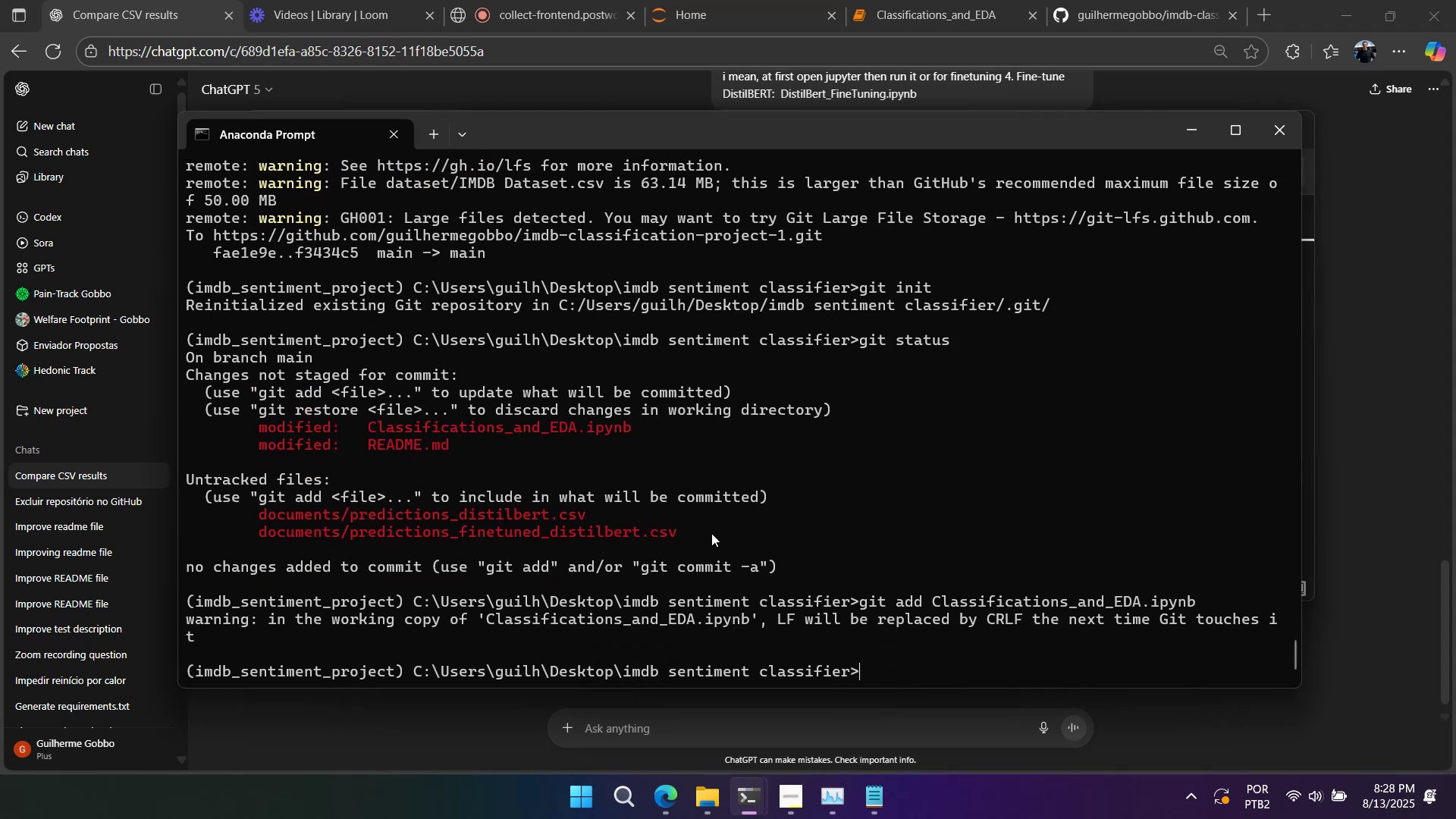 
type(git add READ)
key(Tab)
 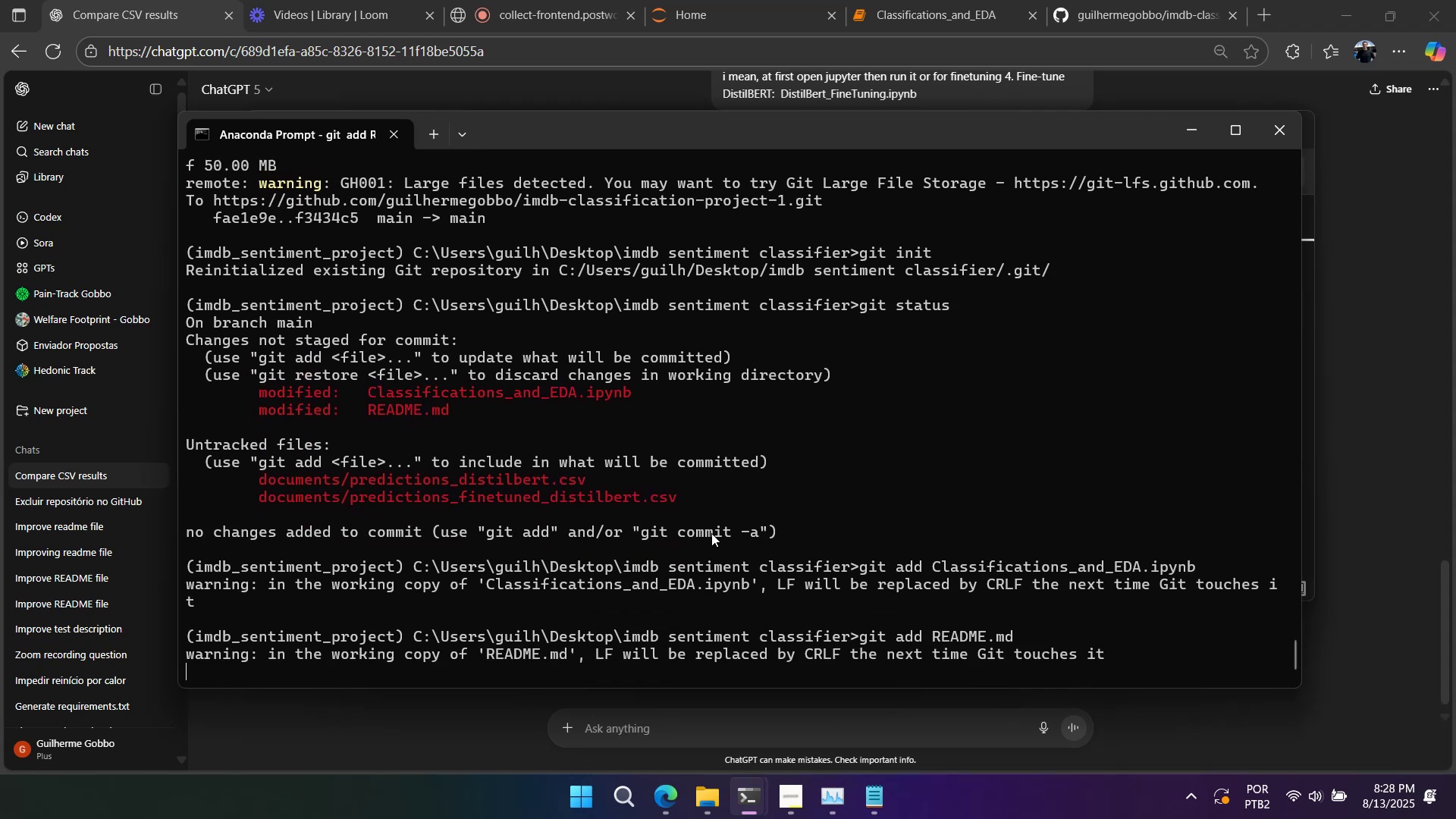 
 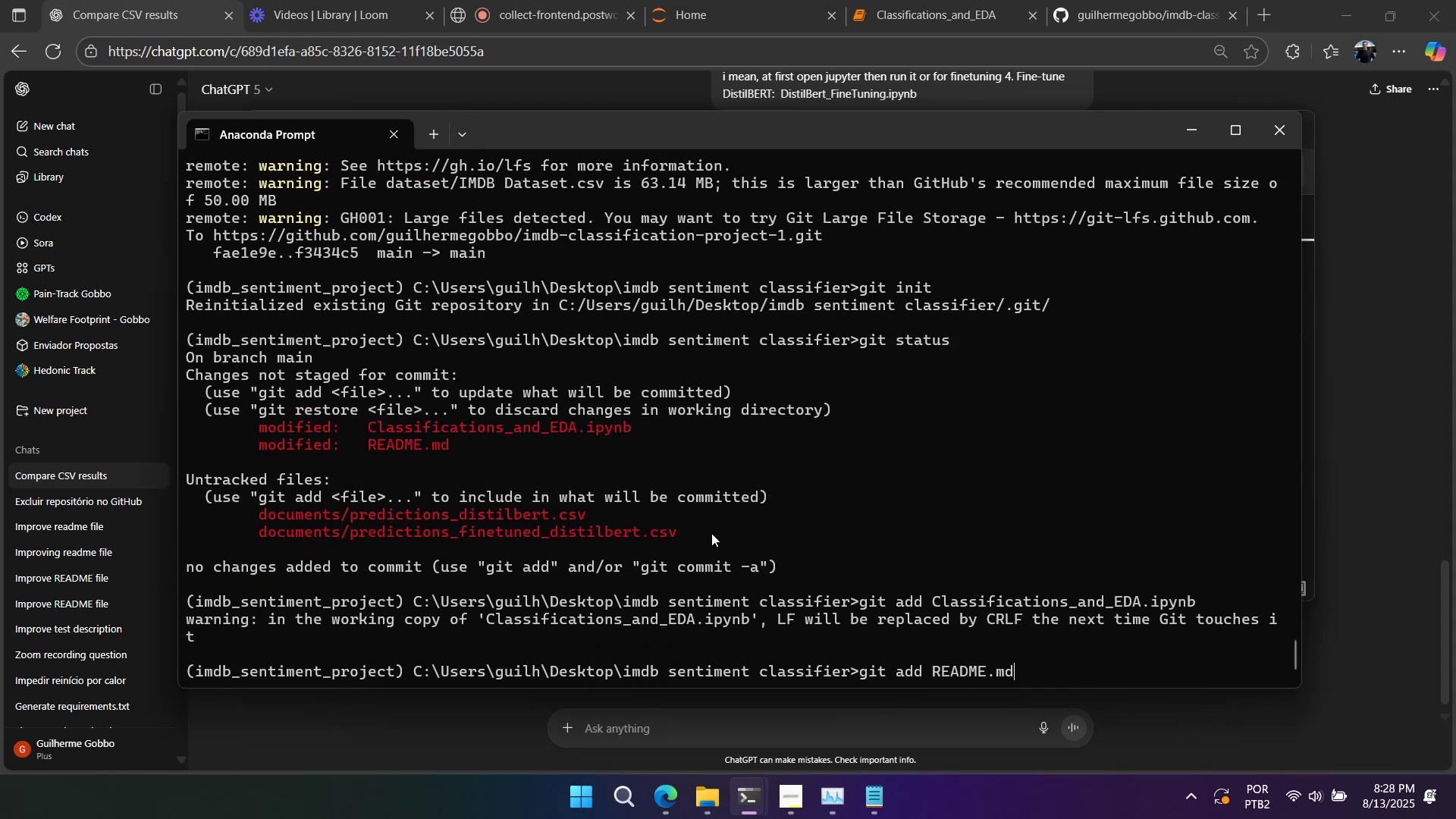 
key(Enter)
 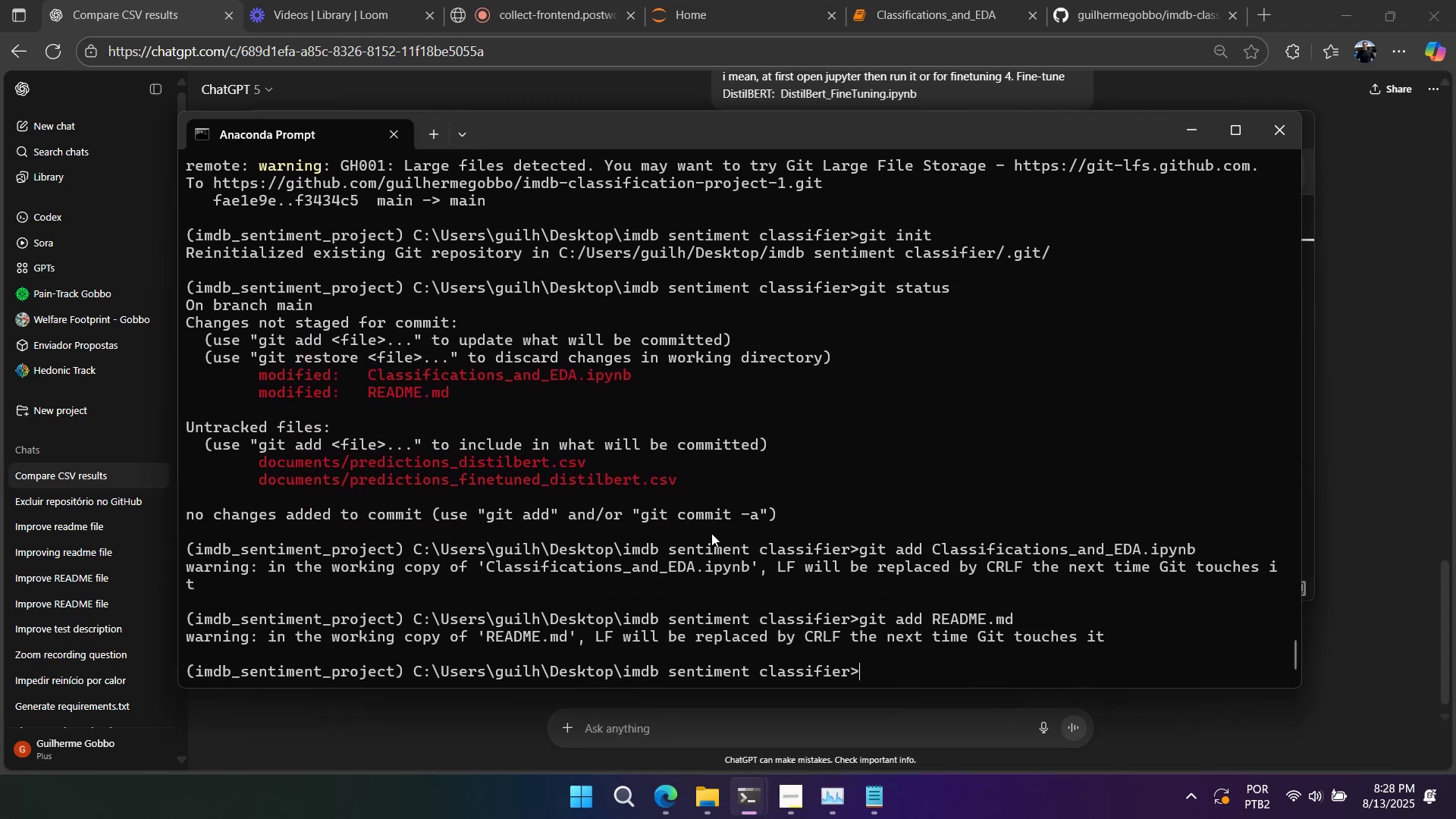 
type(git add do)
 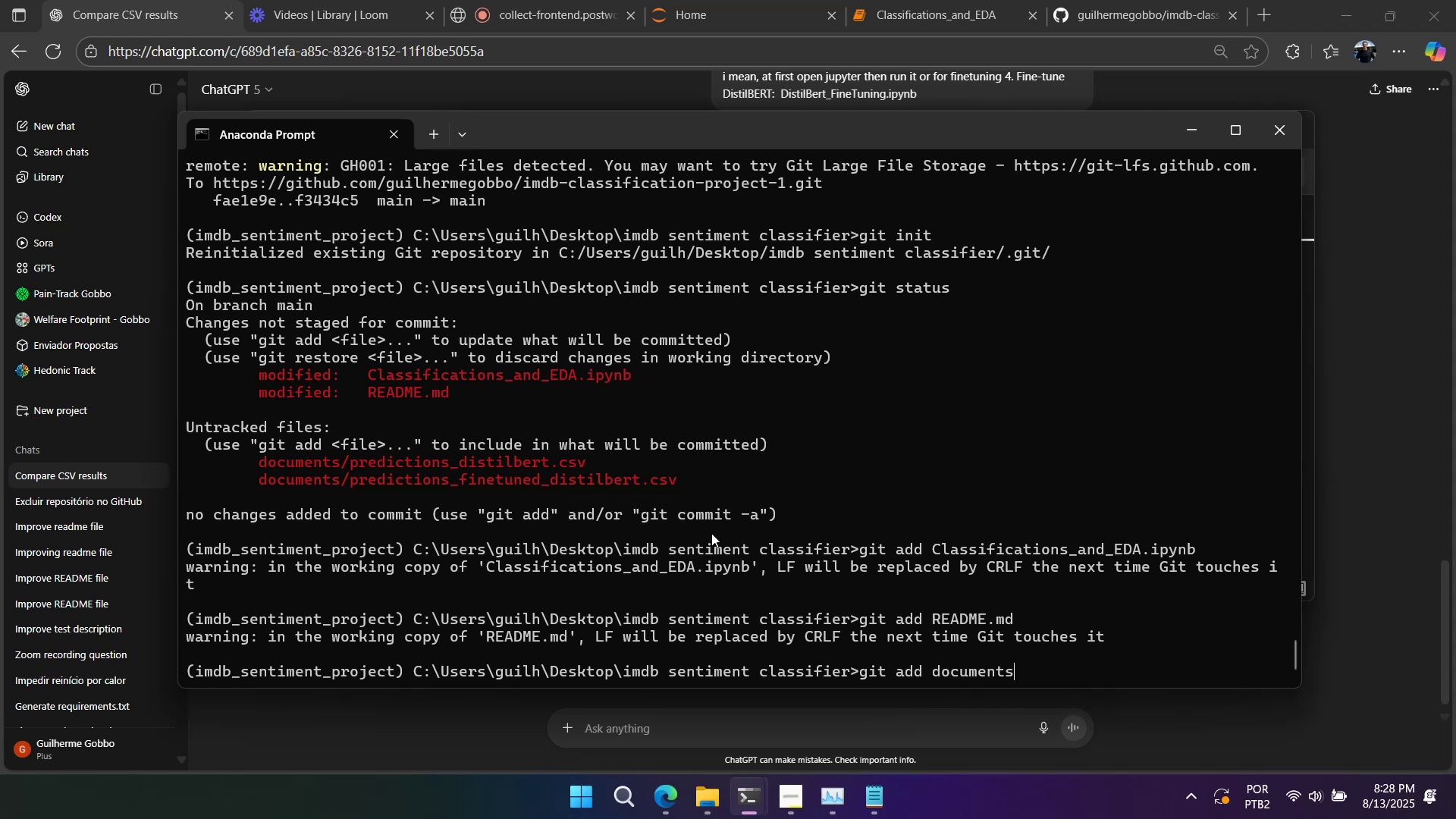 
key(Enter)
 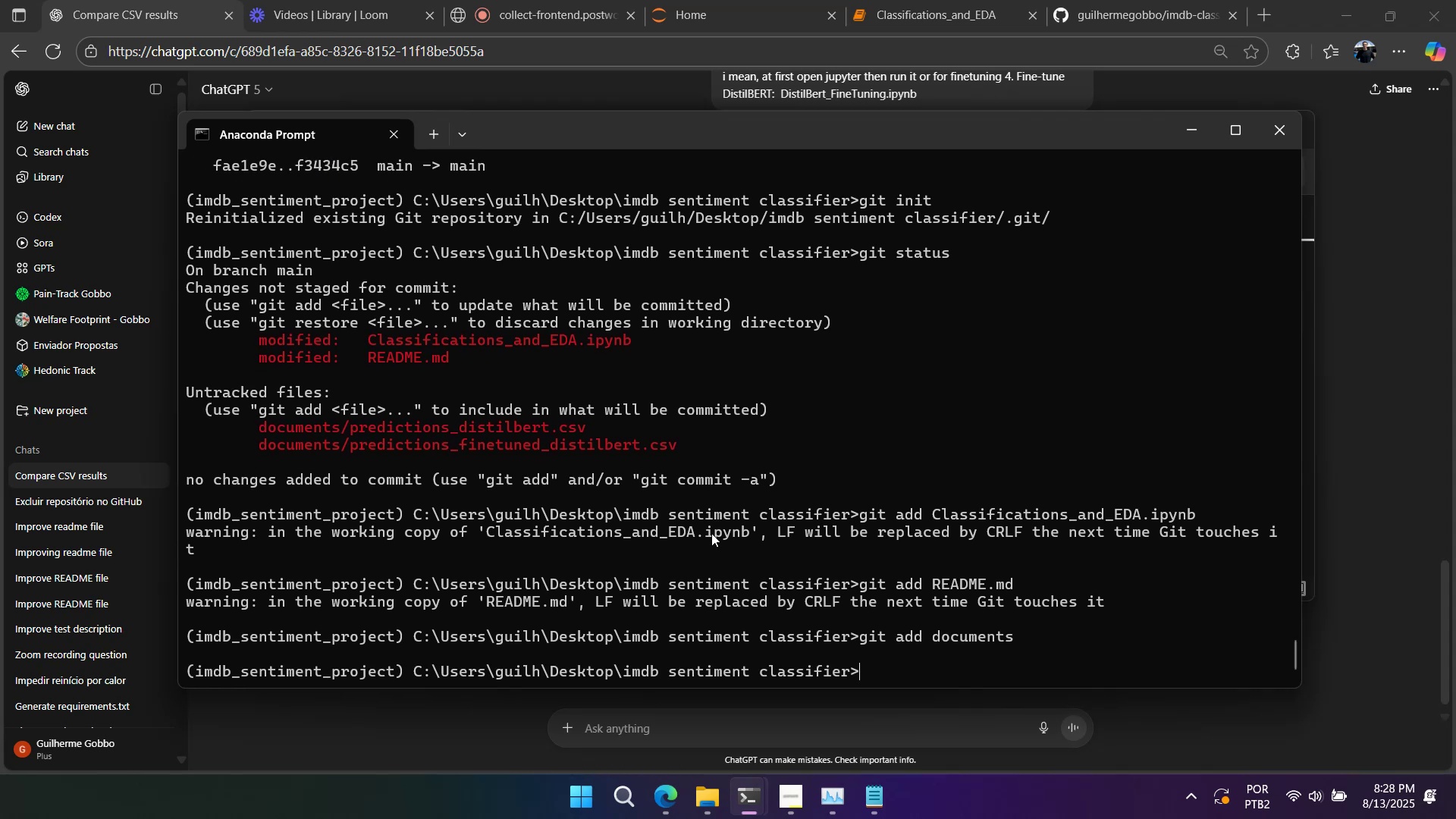 
type(git status)
key(Backspace)
type(s)
 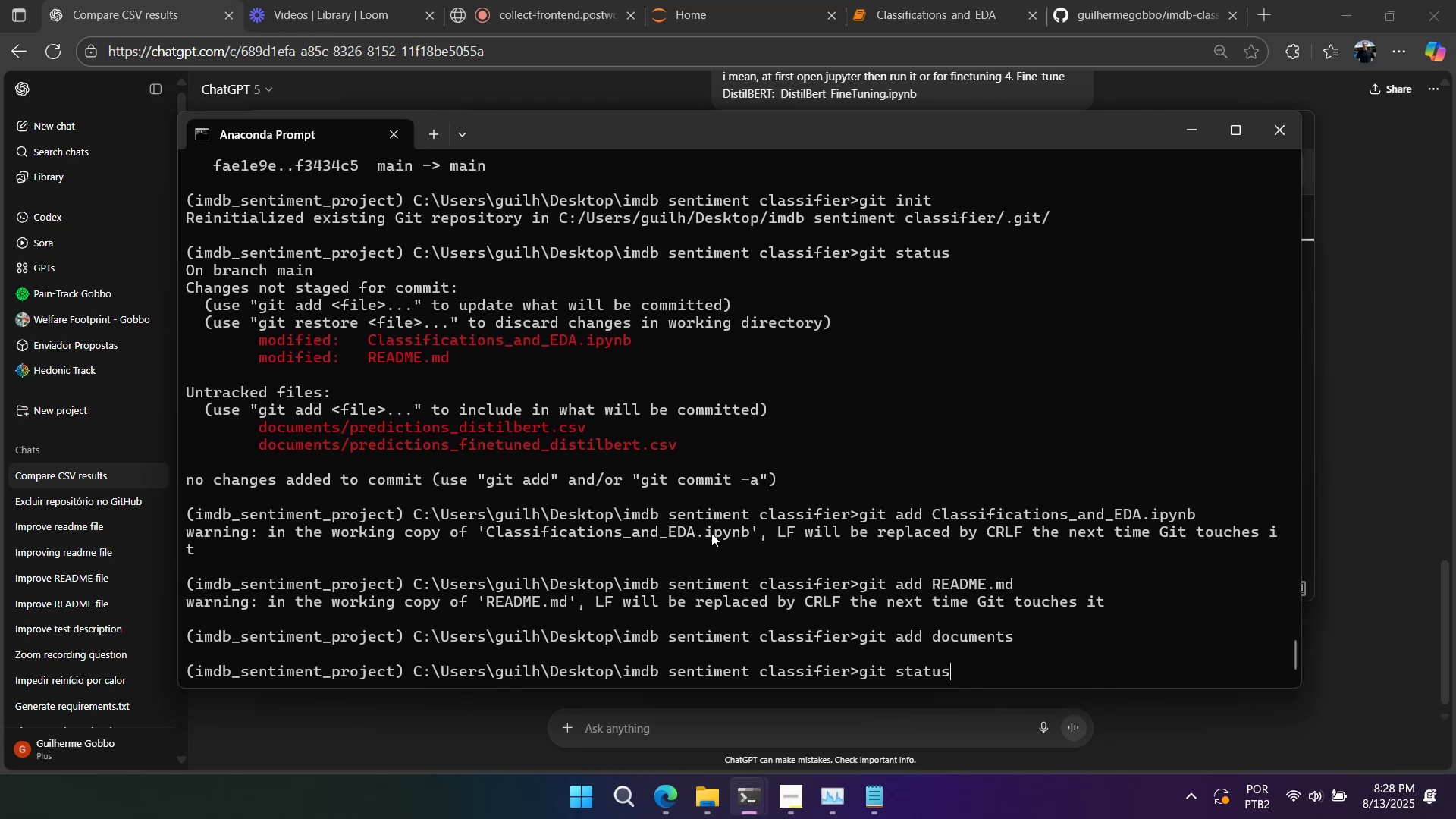 
key(Enter)
 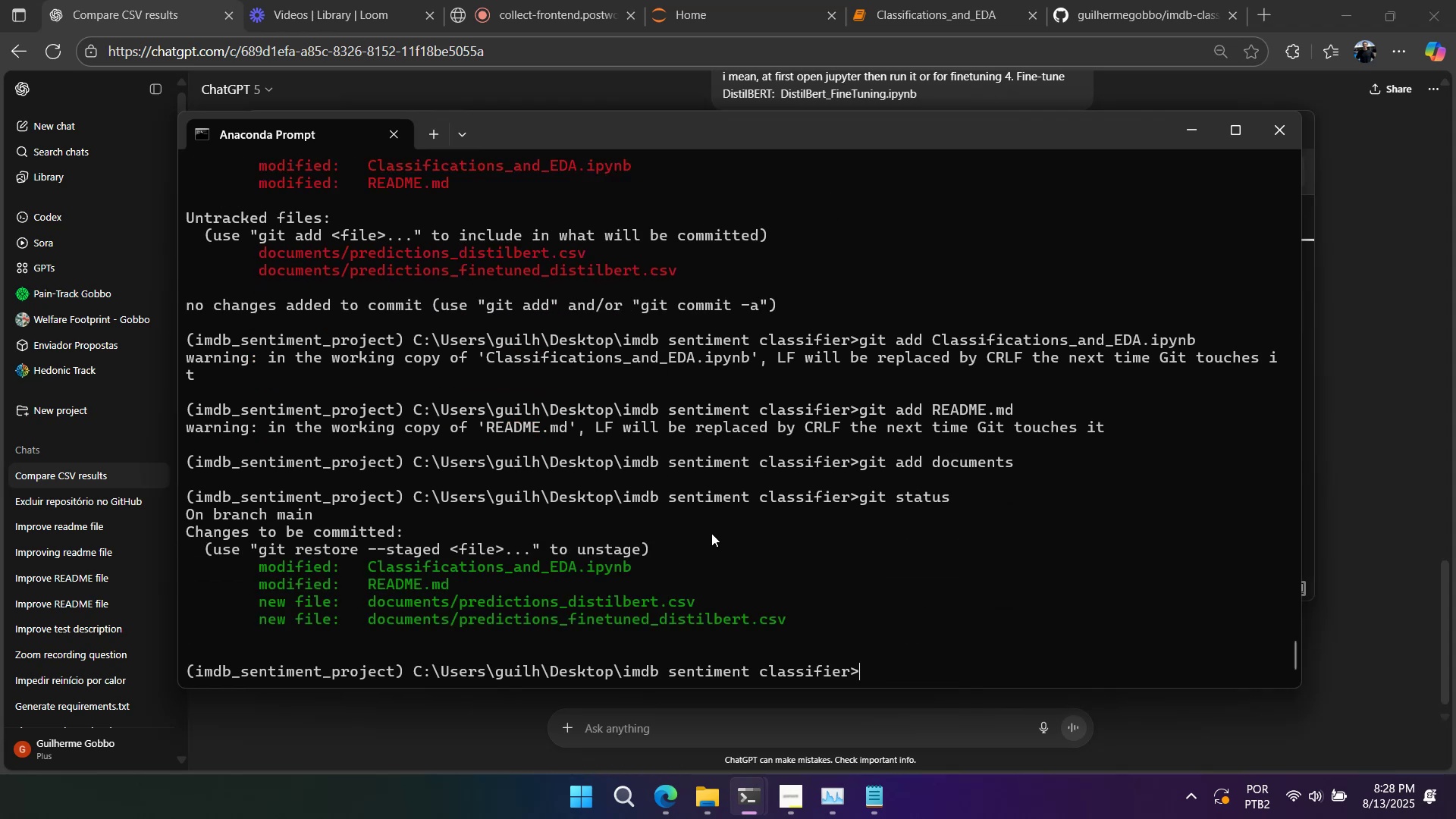 
type(gt )
key(Backspace)
key(Backspace)
type(it commit -m upd)
 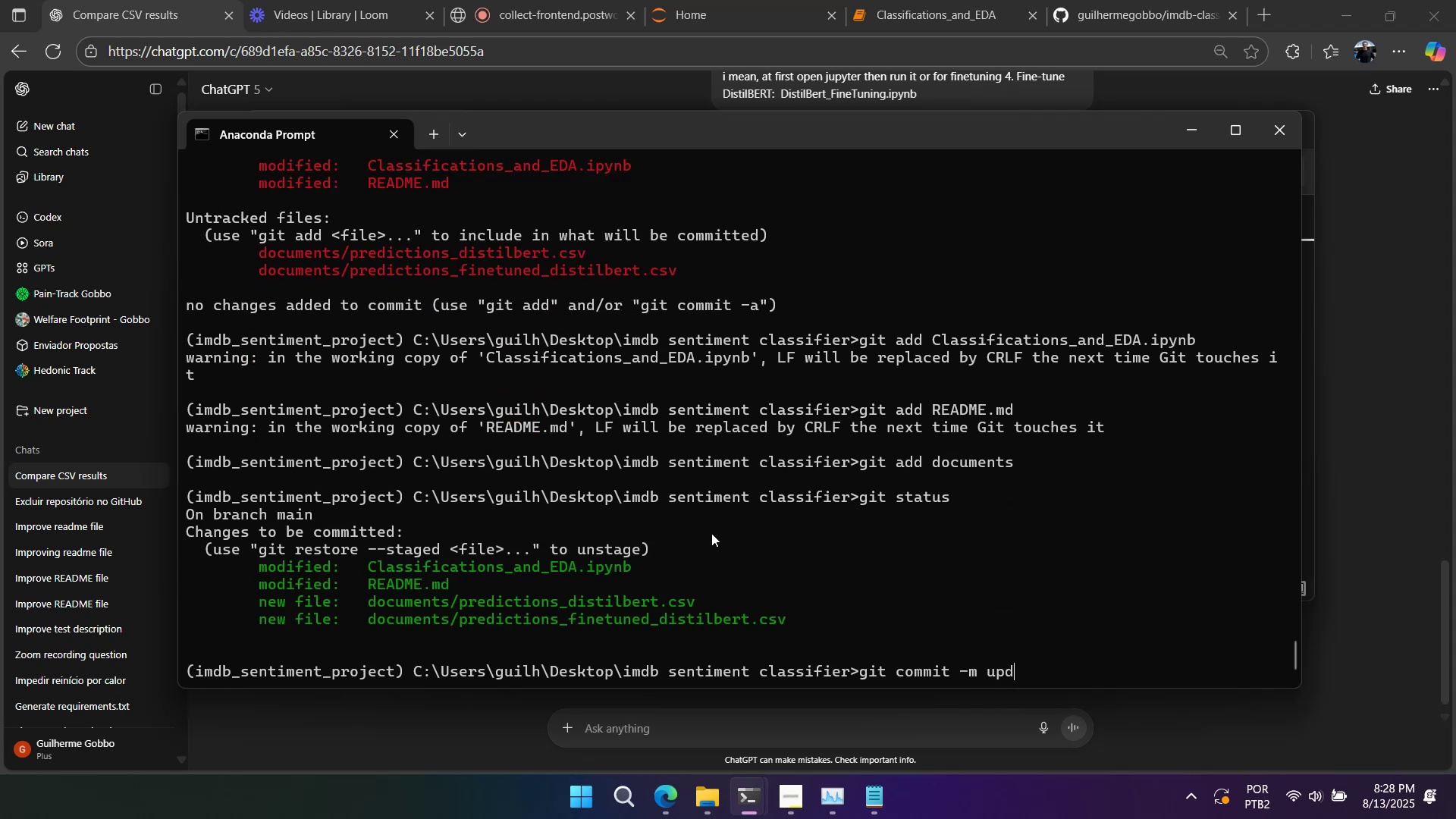 
key(Enter)
 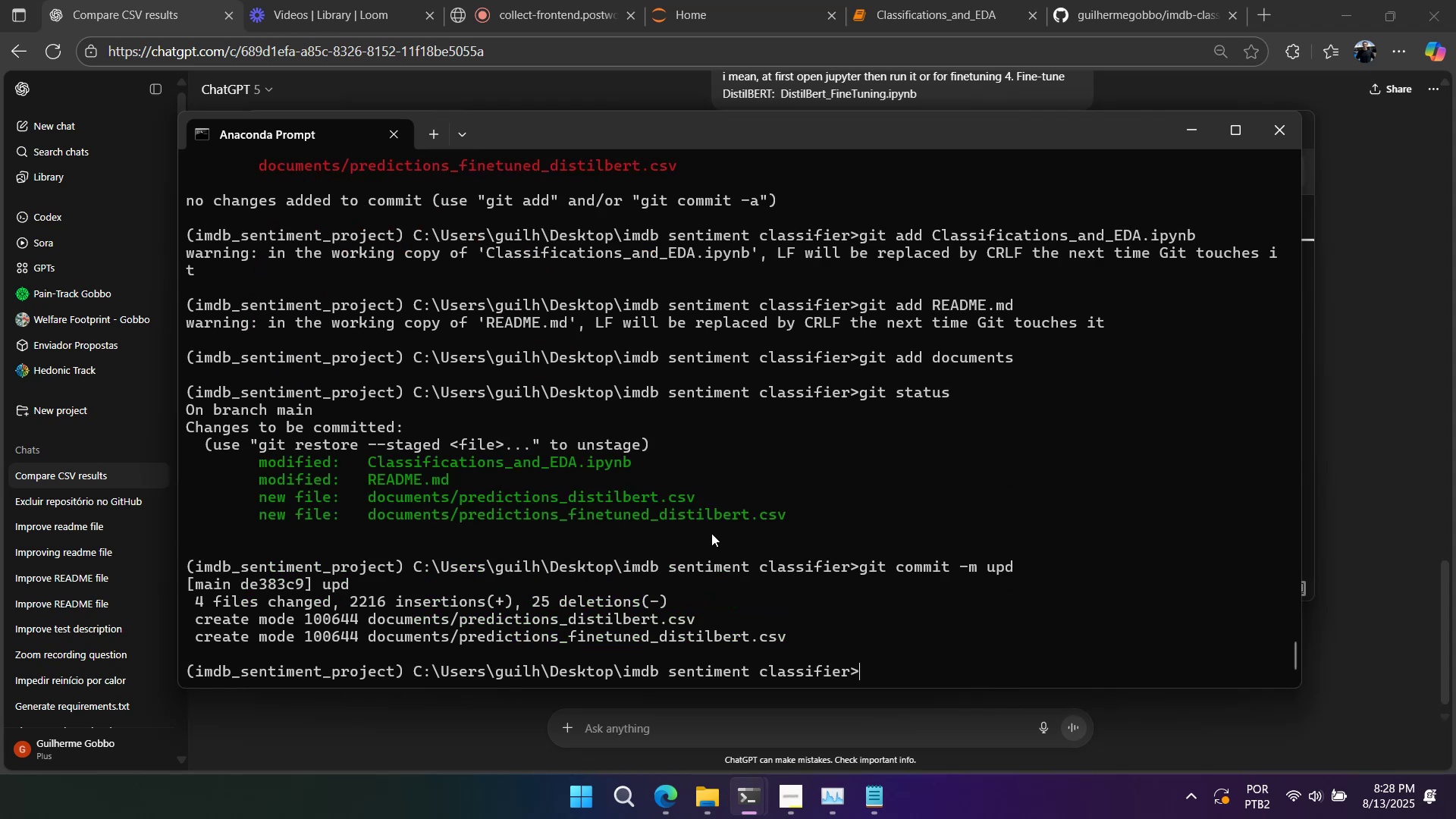 
type(git push origin main)
 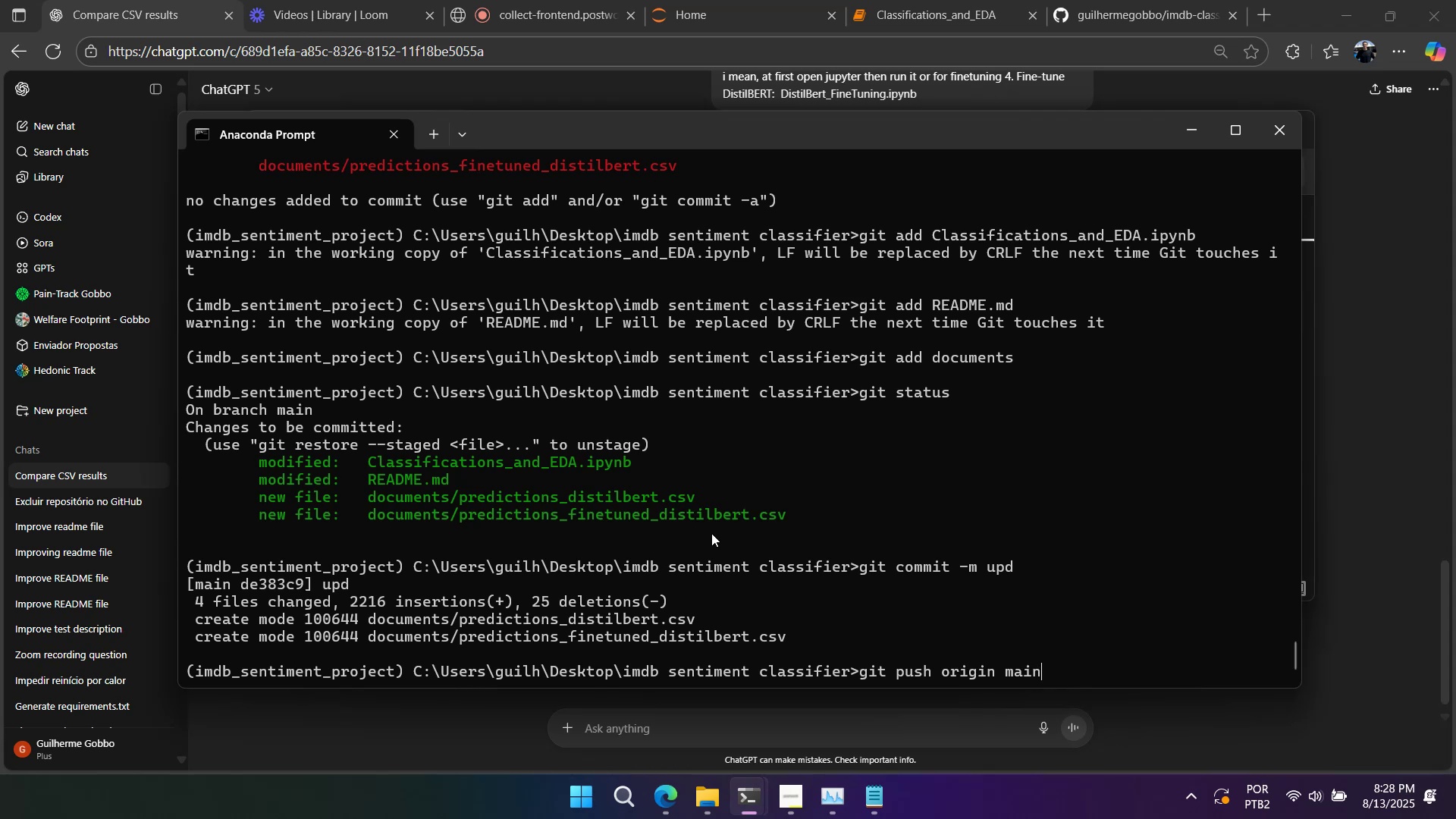 
key(Enter)
 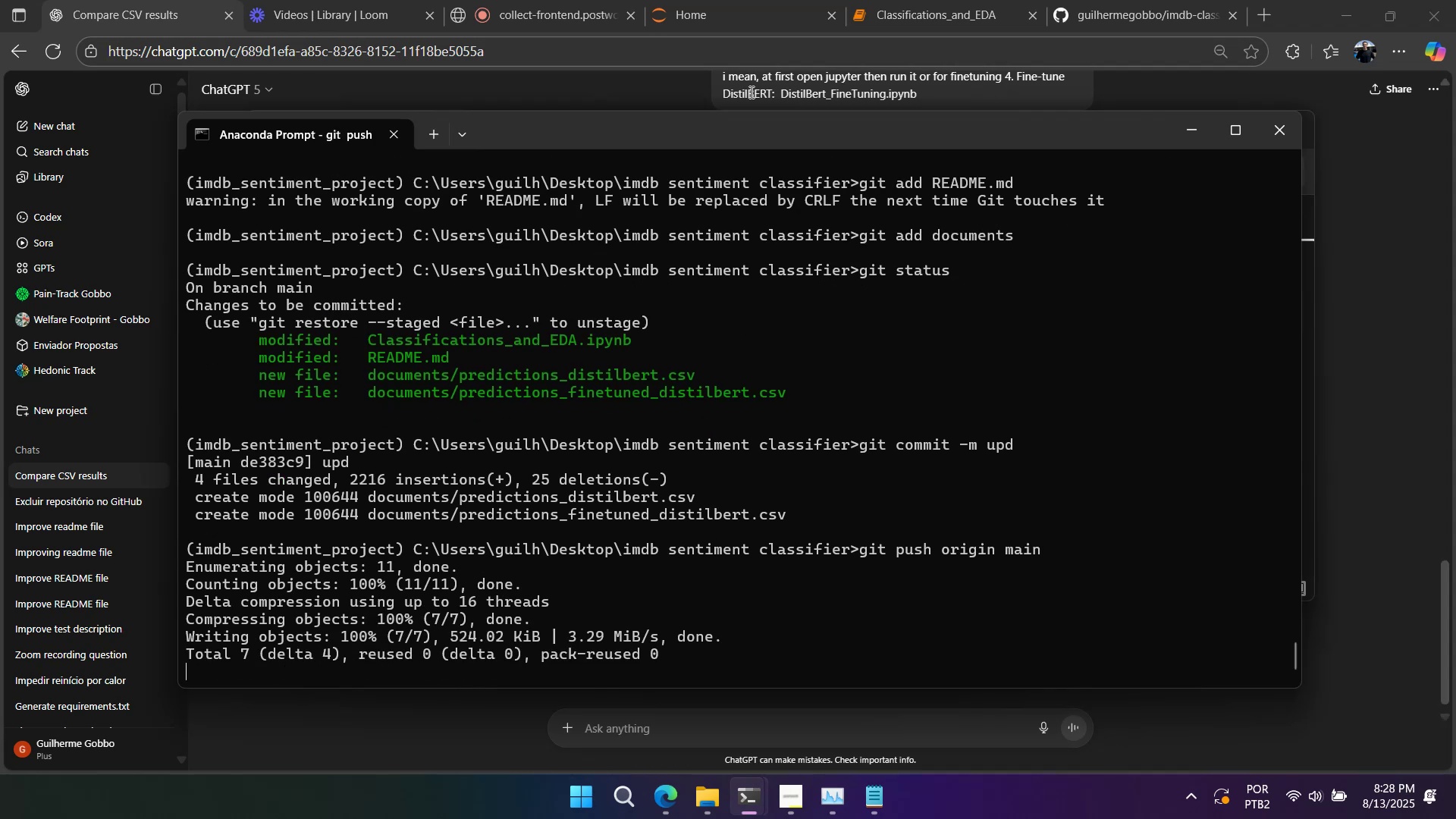 
left_click([955, 2])
 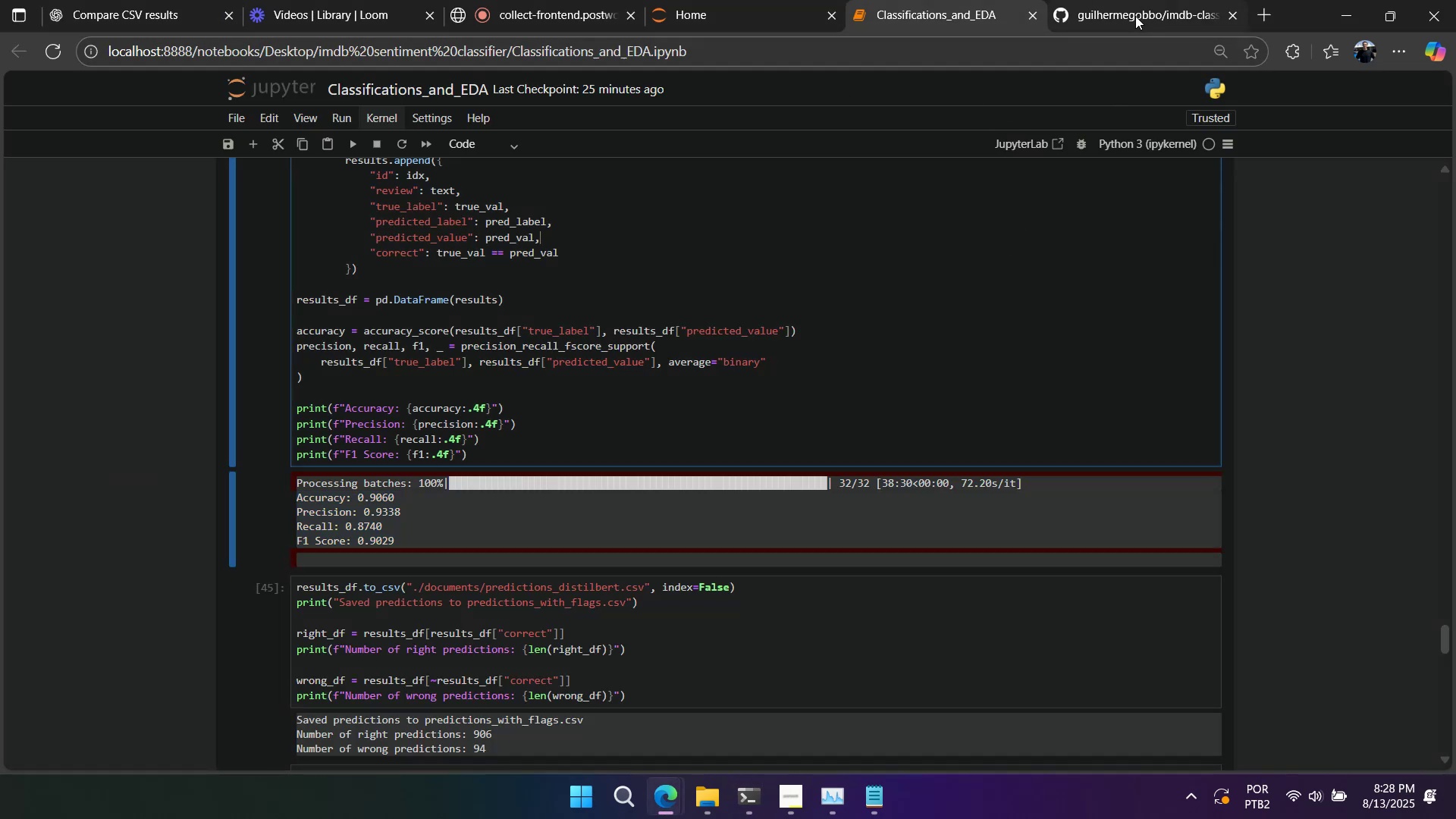 
left_click([58, 42])
 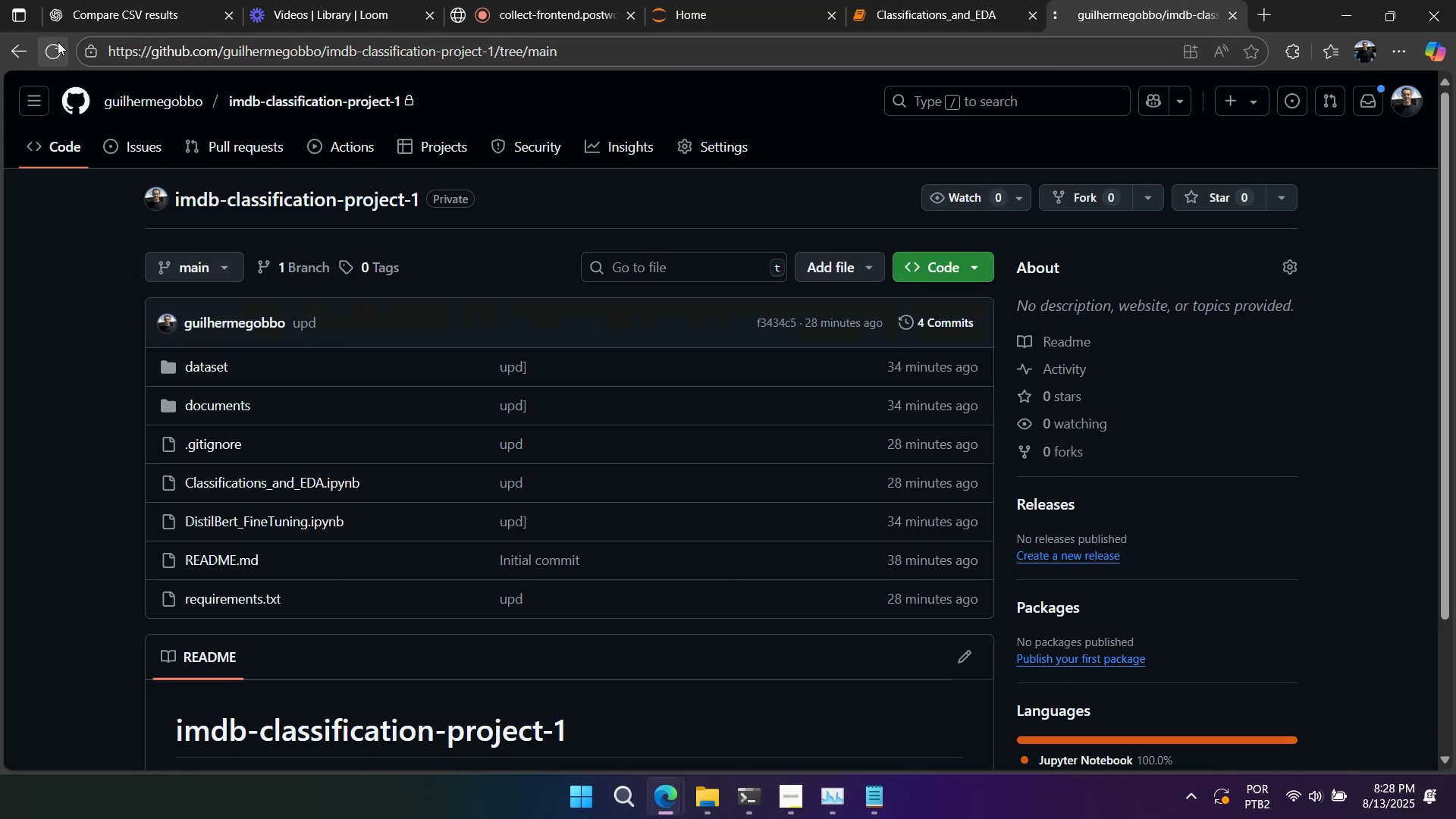 
mouse_move([64, 55])
 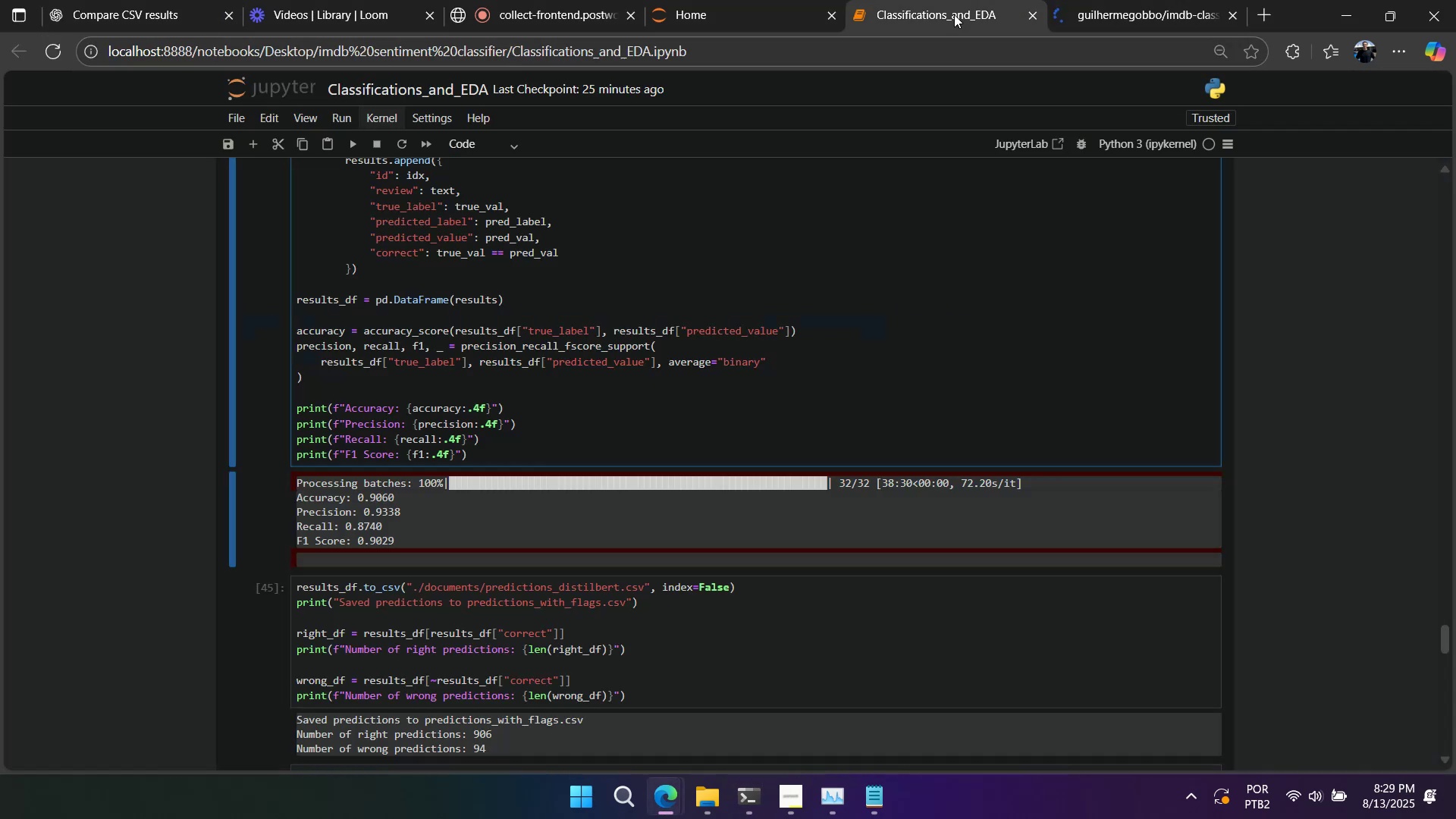 
scroll: coordinate [743, 460], scroll_direction: down, amount: 26.0
 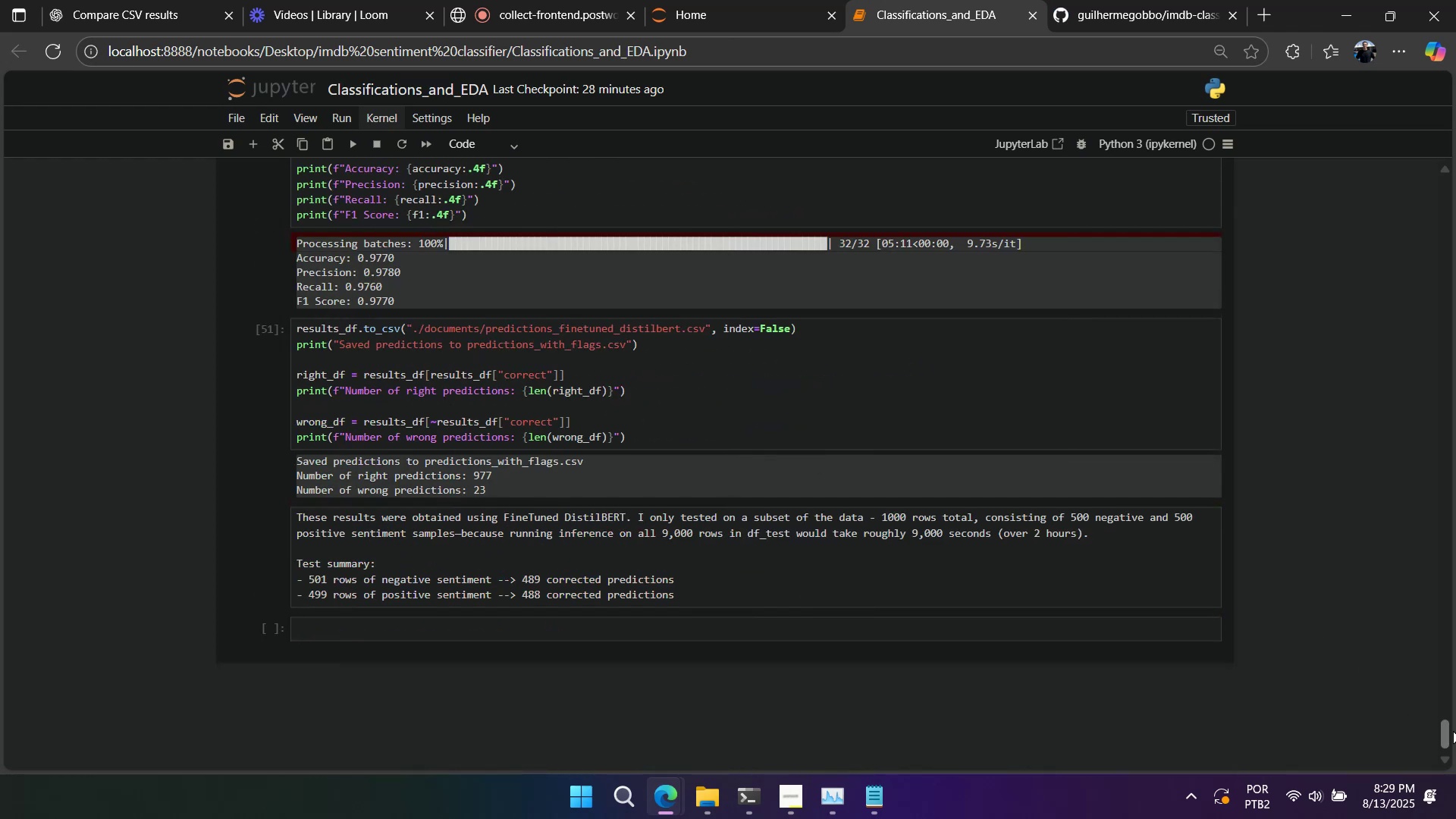 
left_click_drag(start_coordinate=[1450, 735], to_coordinate=[1455, 87])
 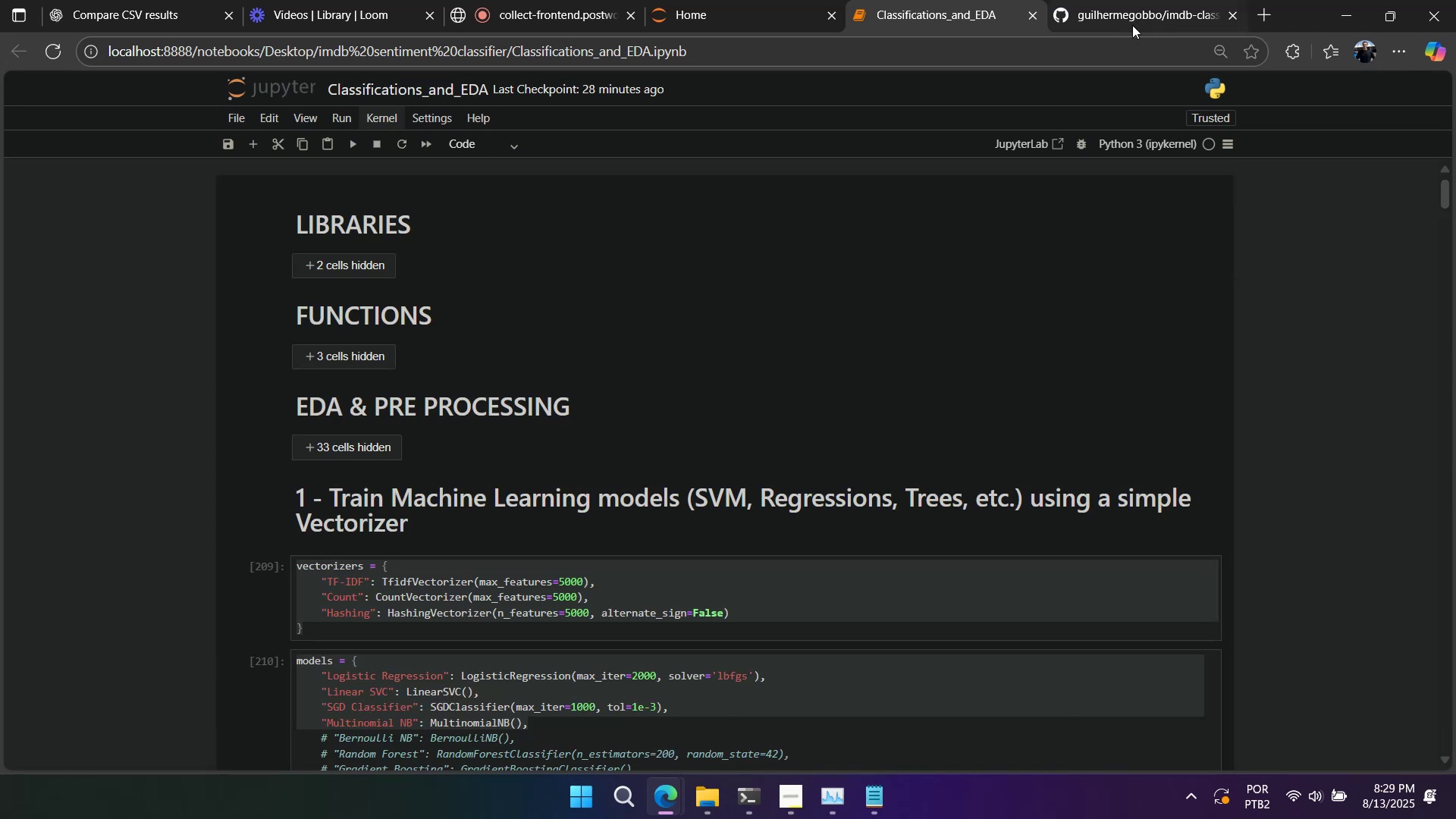 
left_click([1122, 15])
 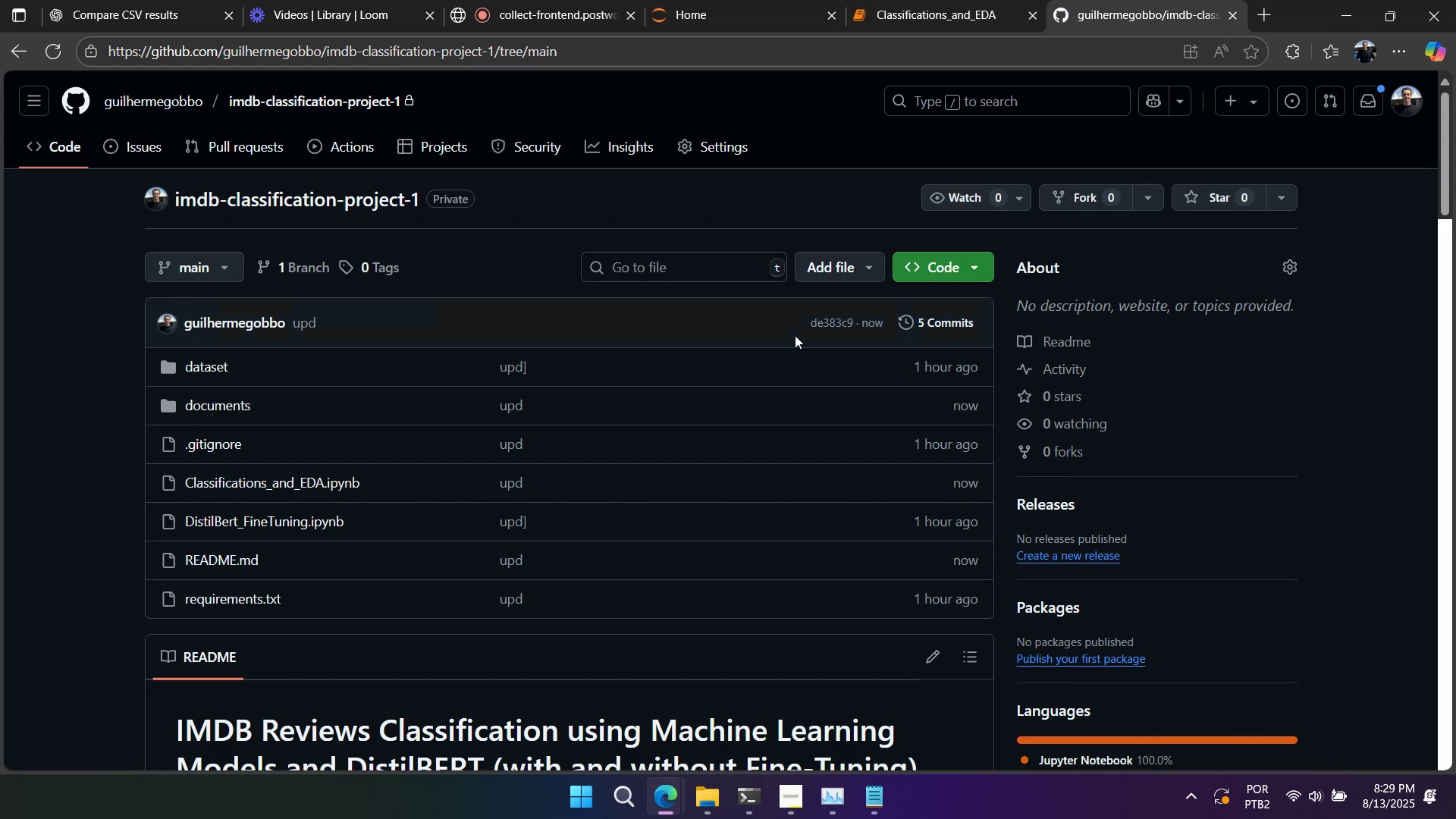 
scroll: coordinate [614, 626], scroll_direction: down, amount: 29.0
 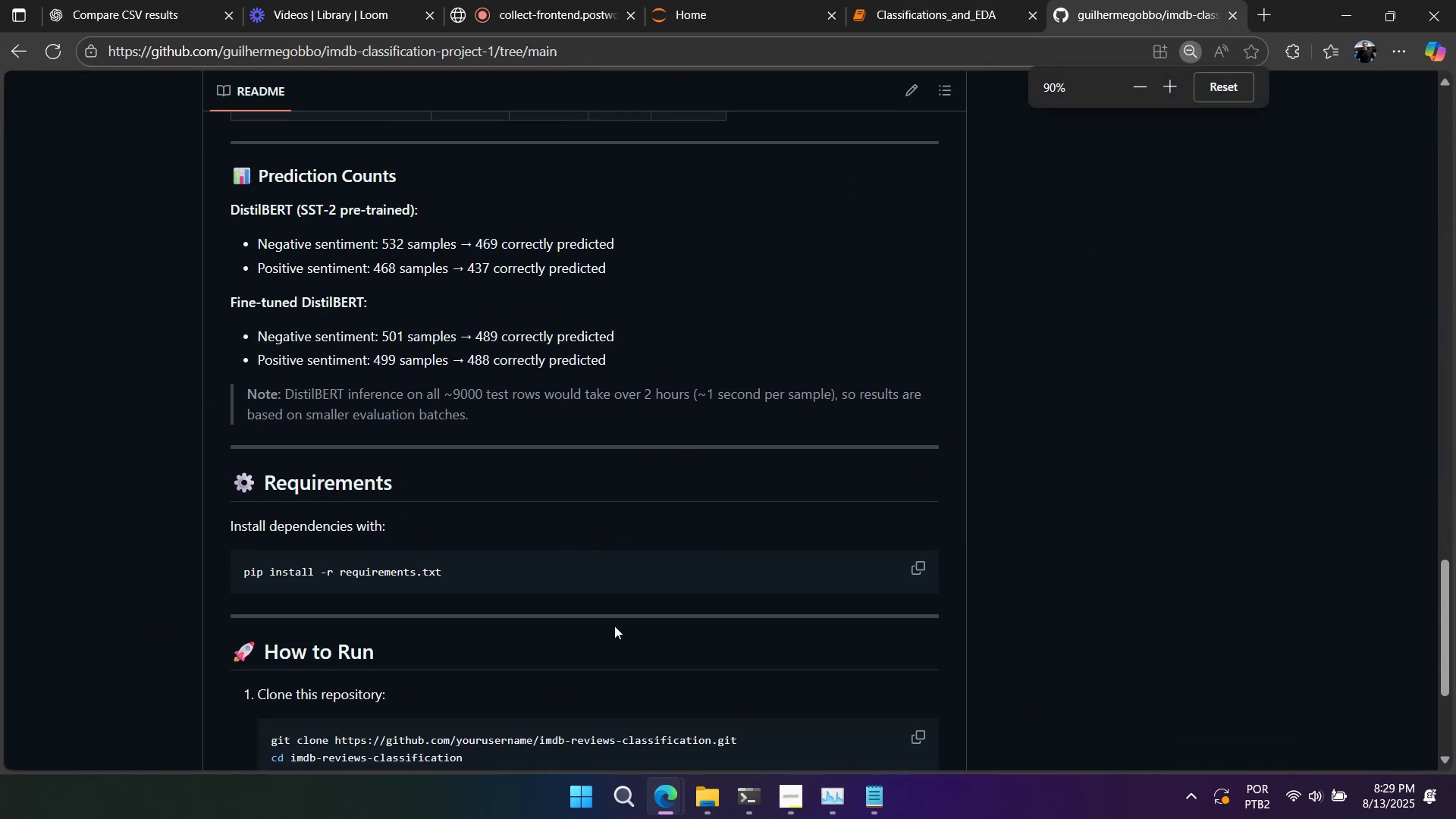 
hold_key(key=ControlLeft, duration=0.9)
 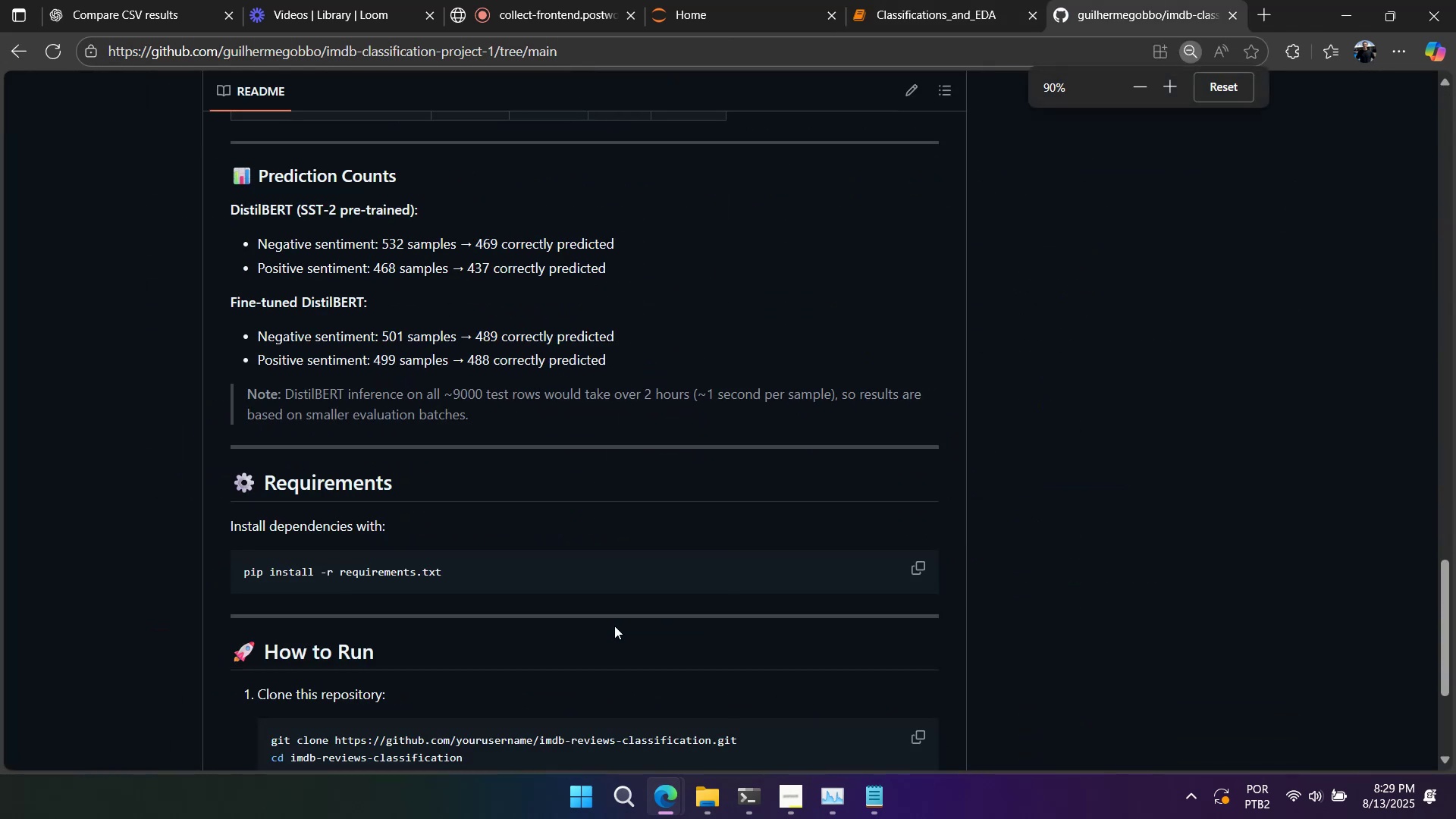 
scroll: coordinate [617, 597], scroll_direction: down, amount: 19.0
 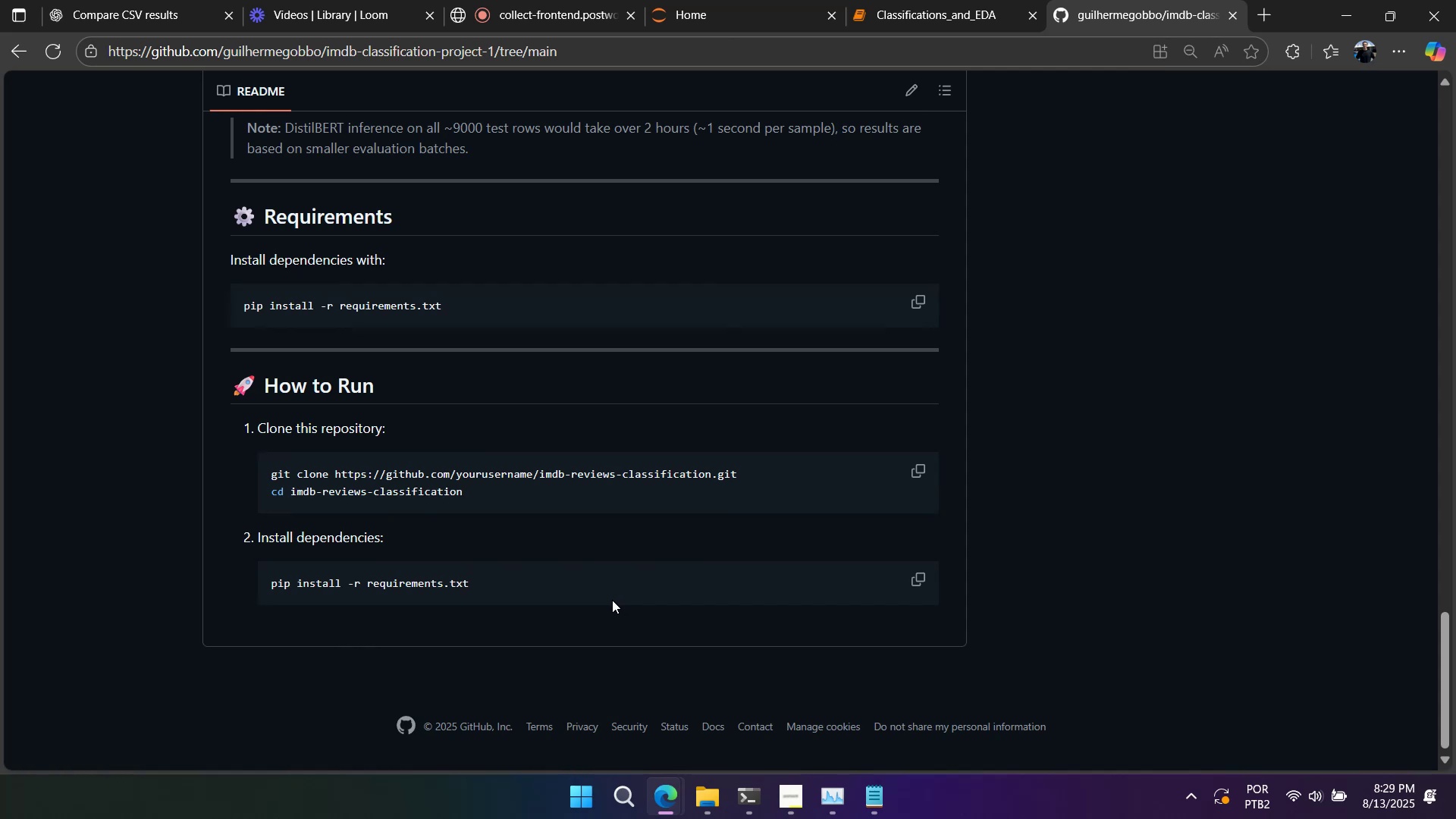 
wait(9.81)
 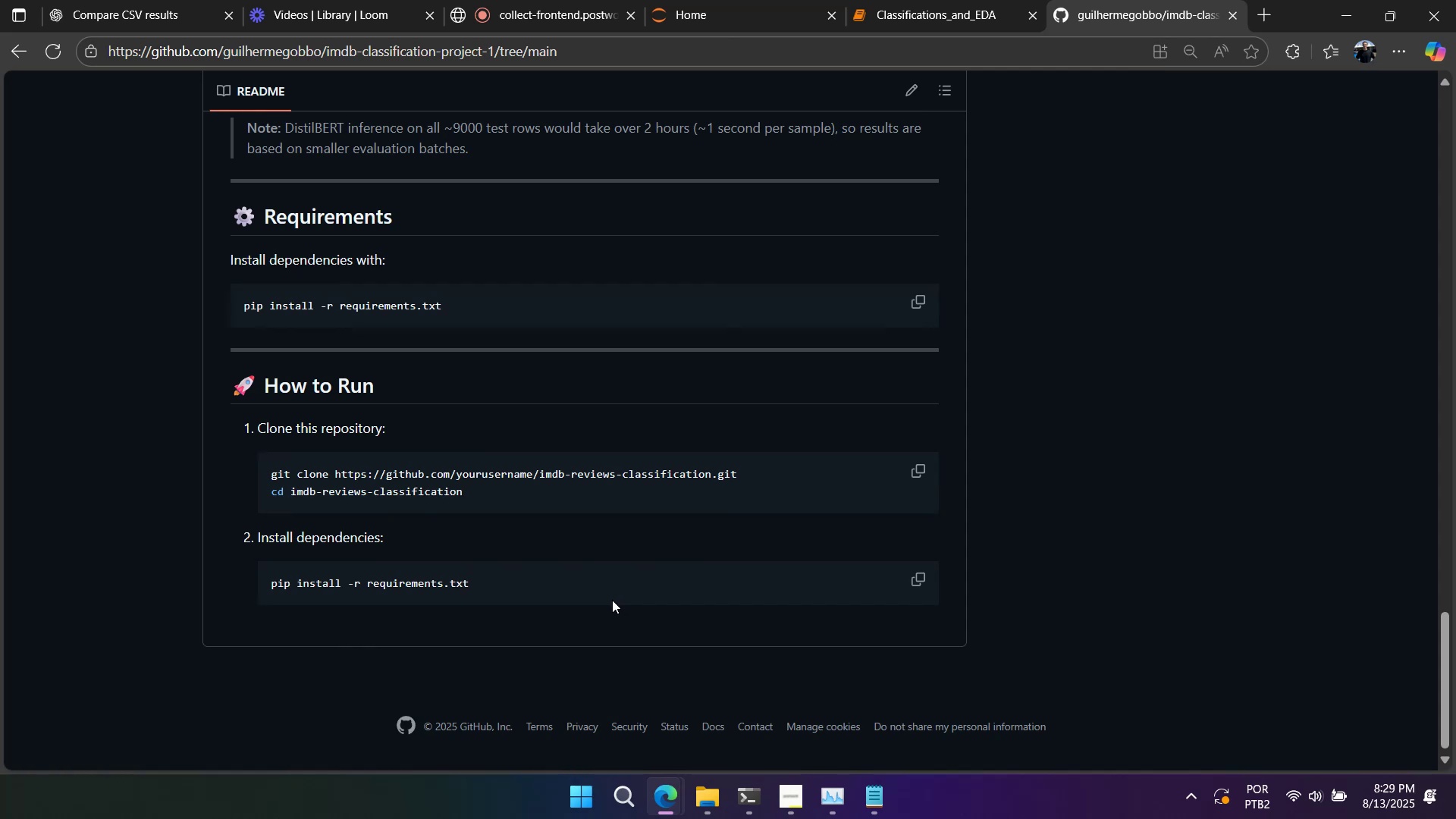 
left_click([726, 794])
 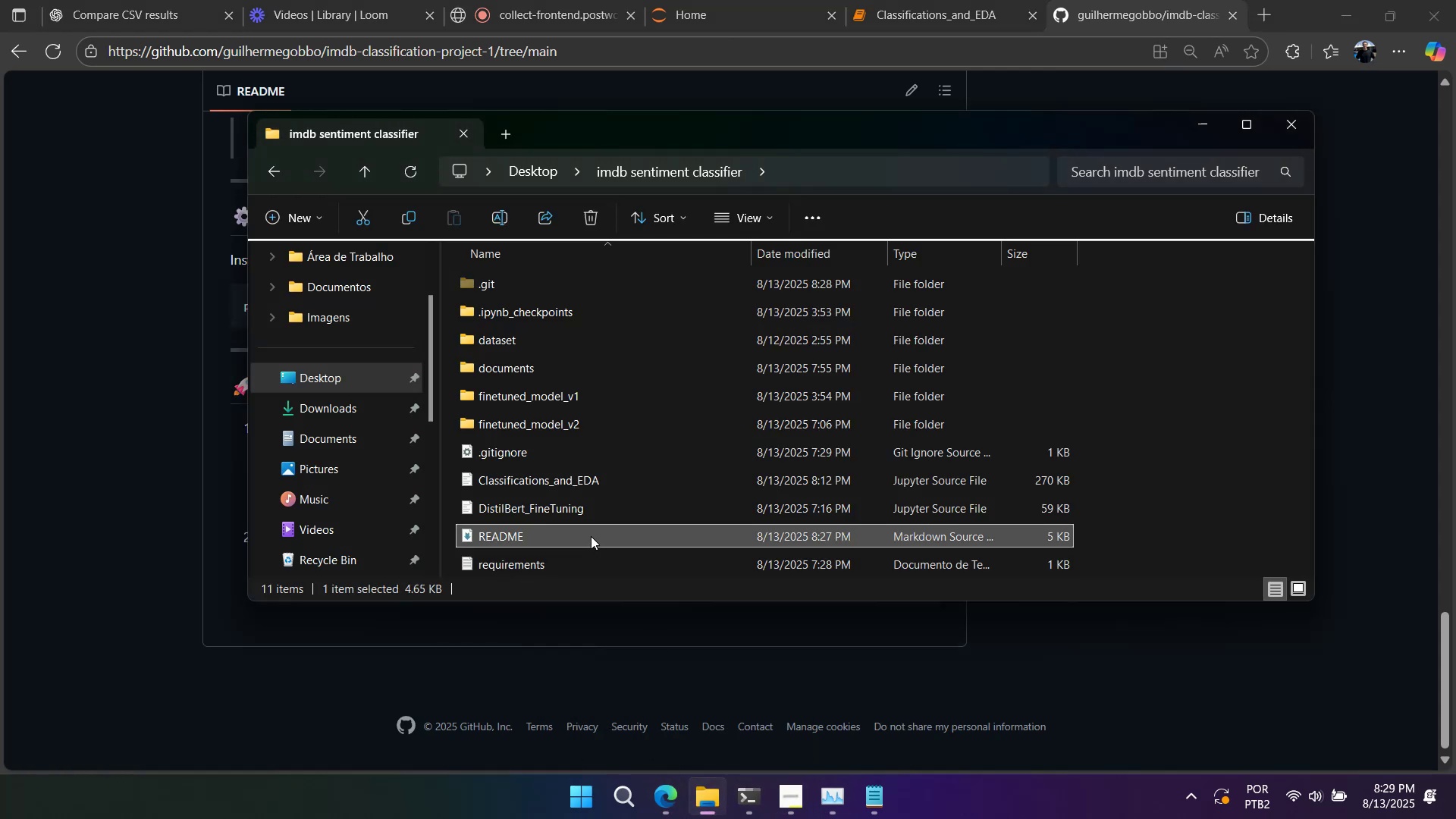 
double_click([591, 535])
 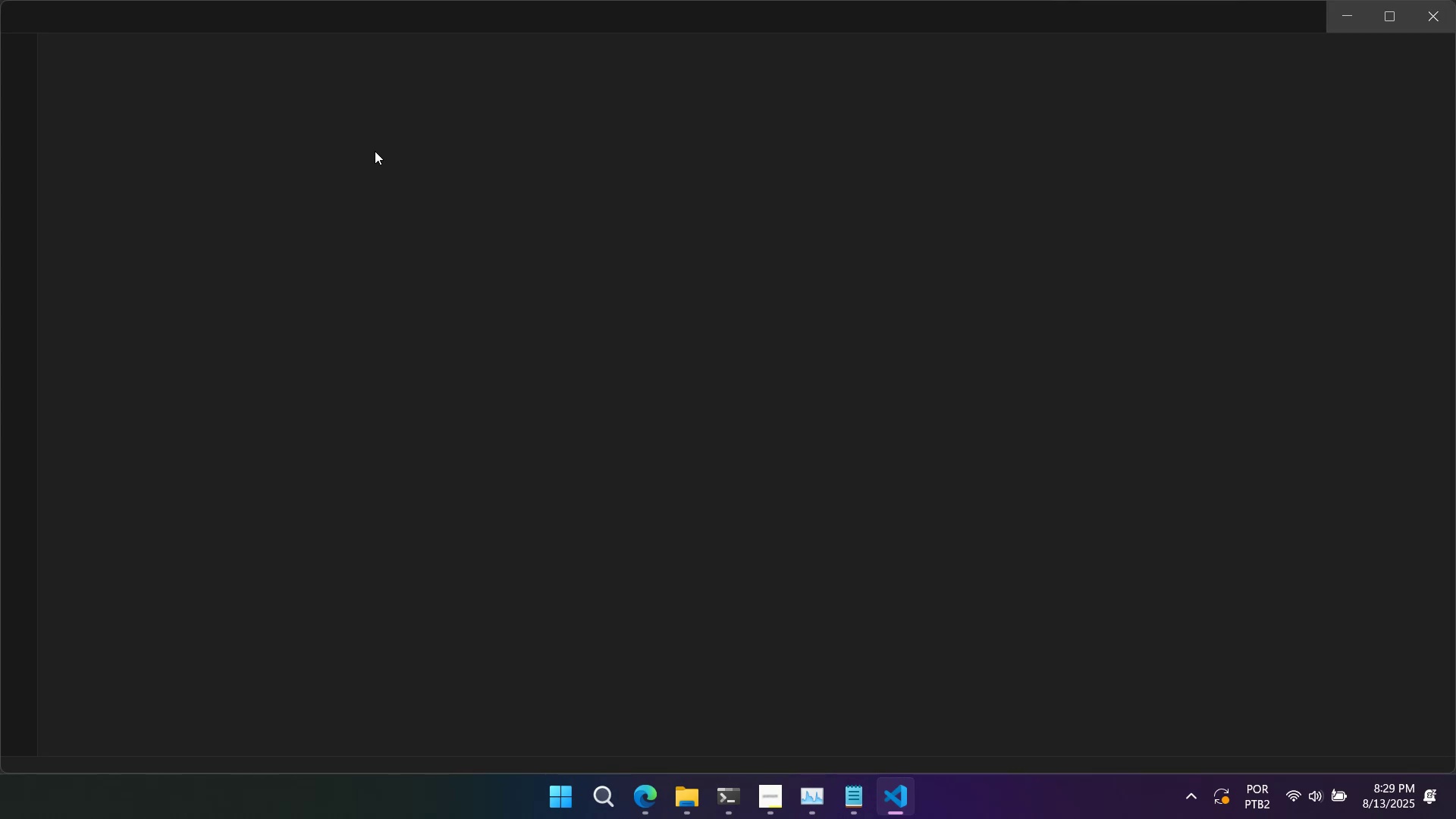 
left_click([647, 786])
 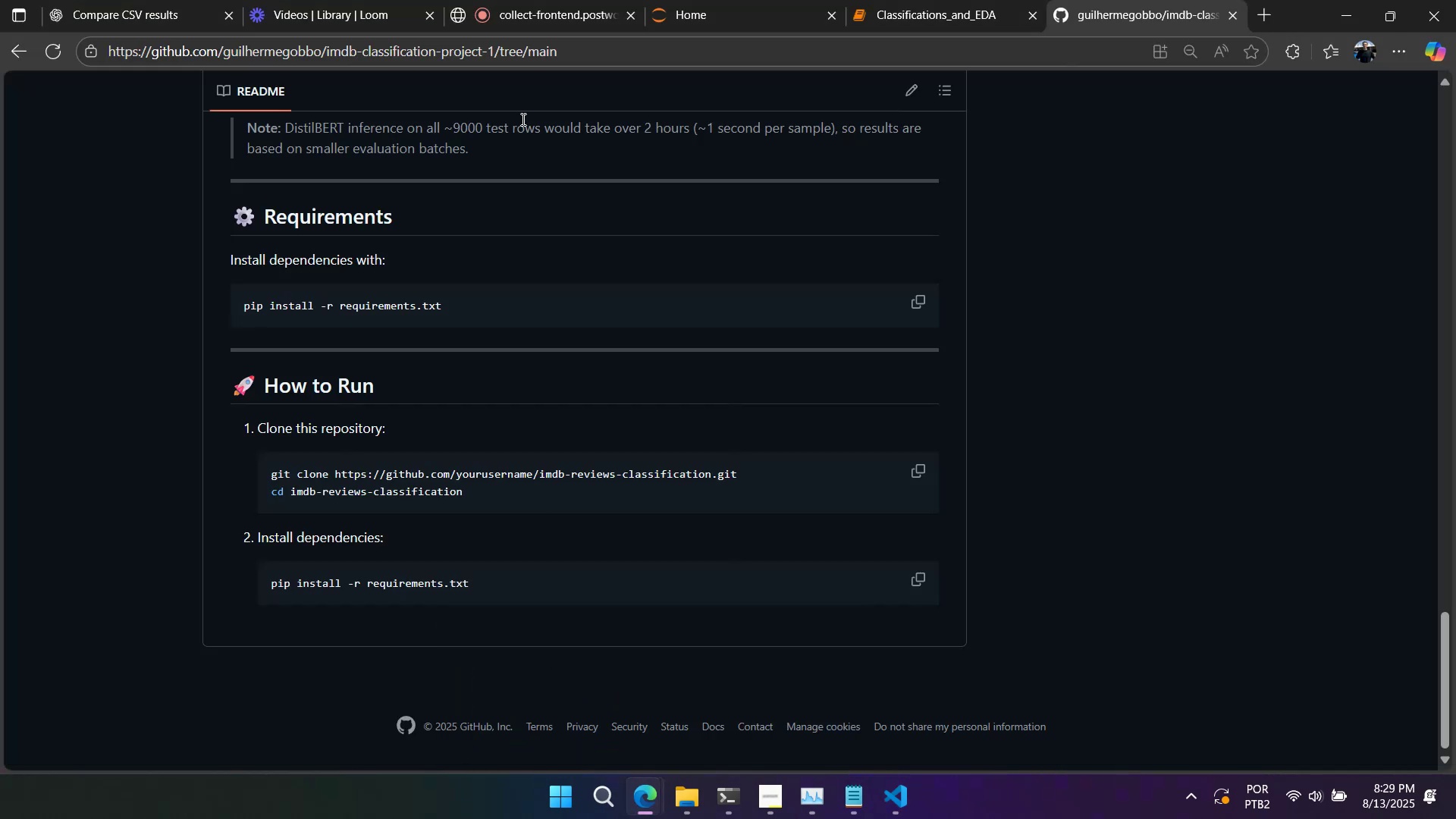 
left_click([600, 61])
 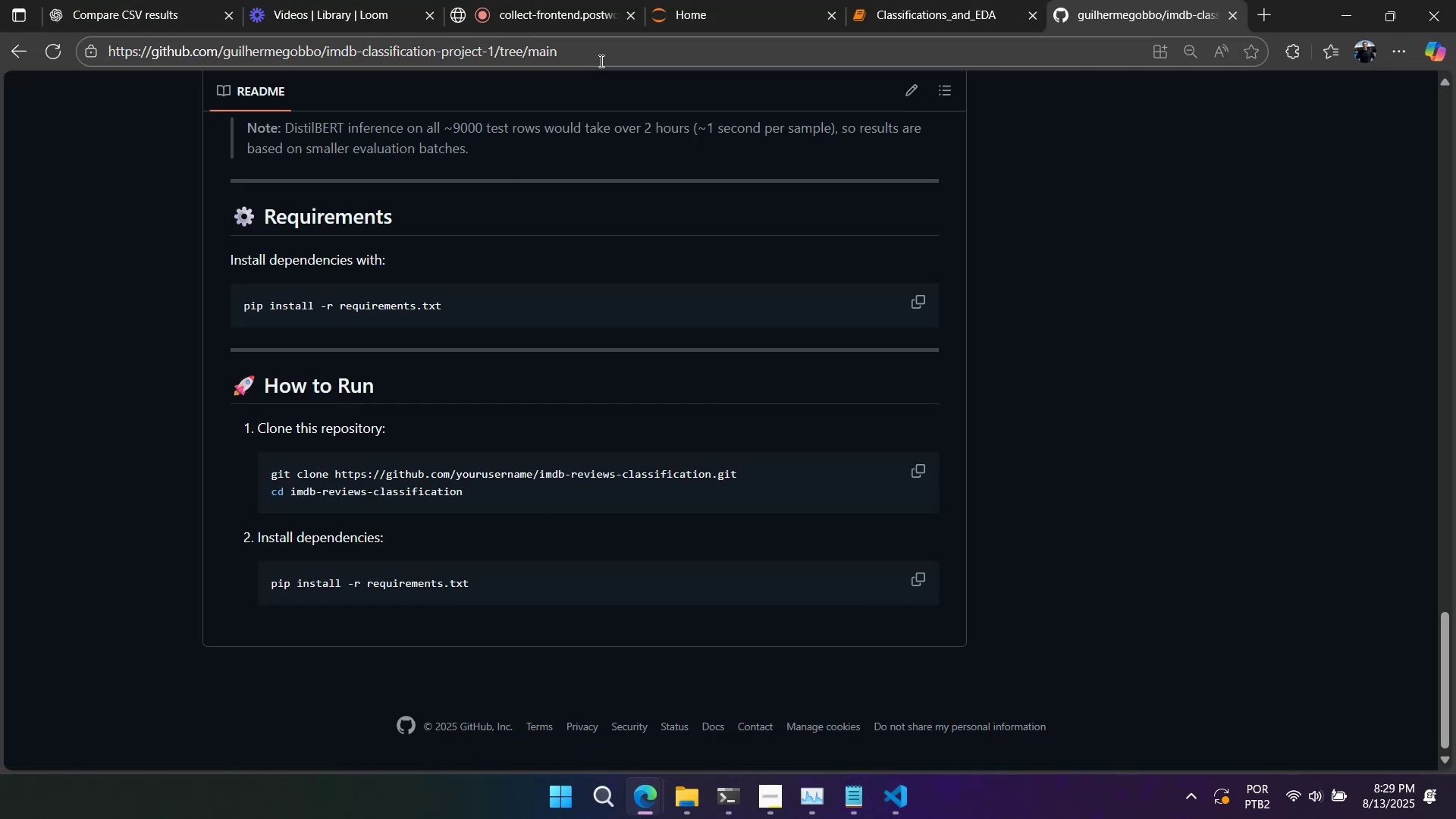 
hold_key(key=ControlLeft, duration=2.12)
left_click([499, 42])
 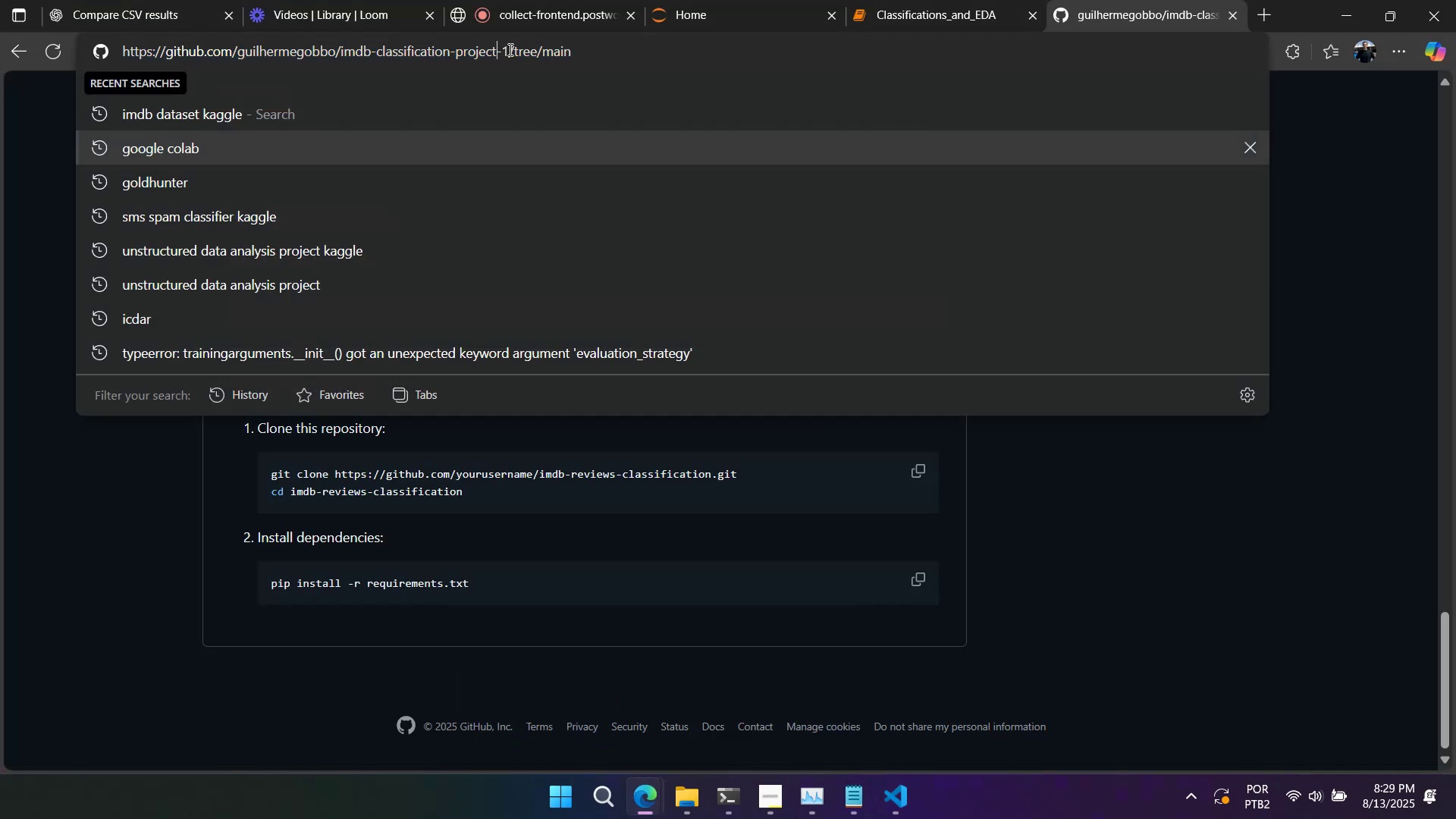 
left_click_drag(start_coordinate=[513, 50], to_coordinate=[79, 61])
 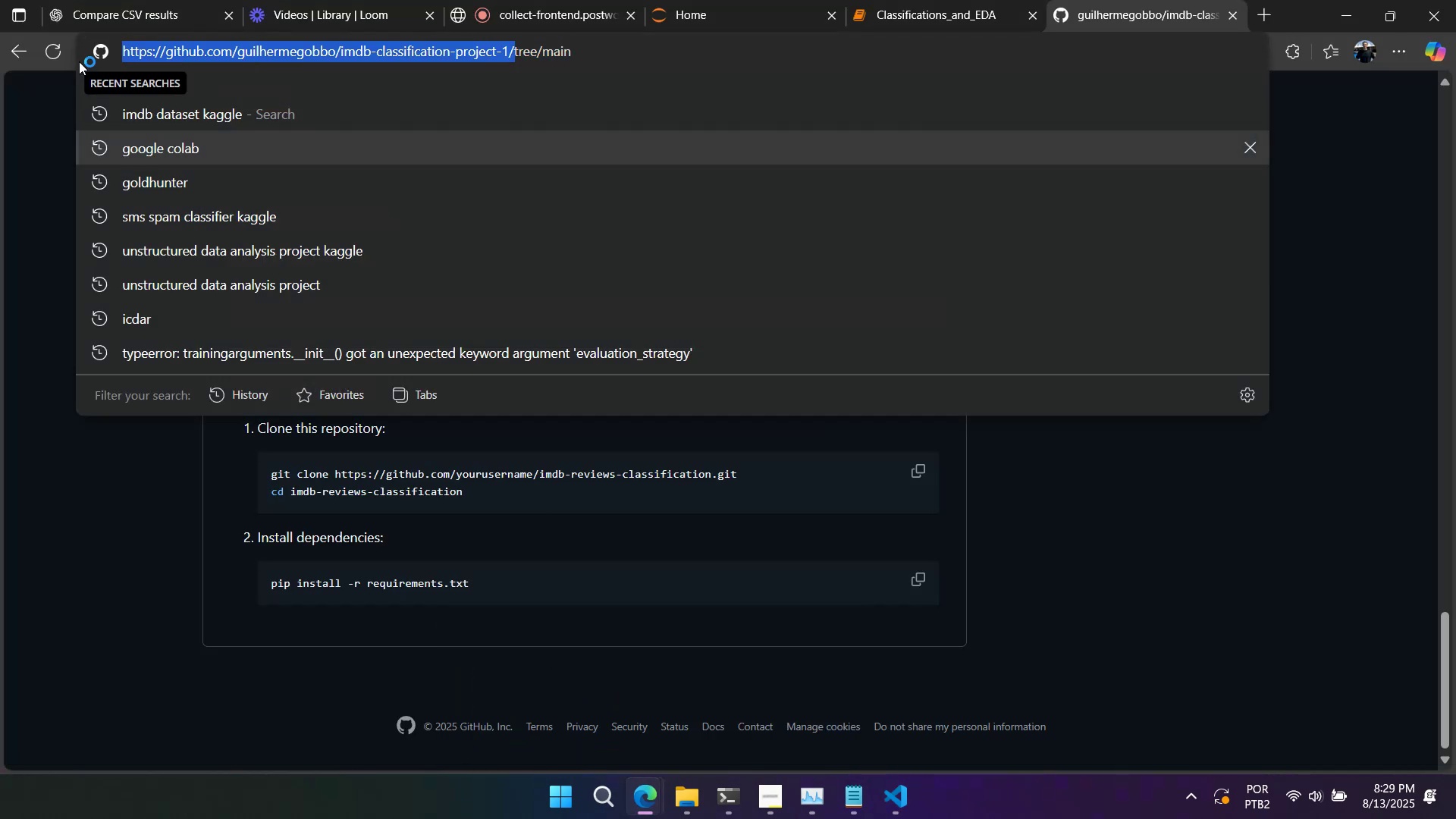 
key(Control+C)
 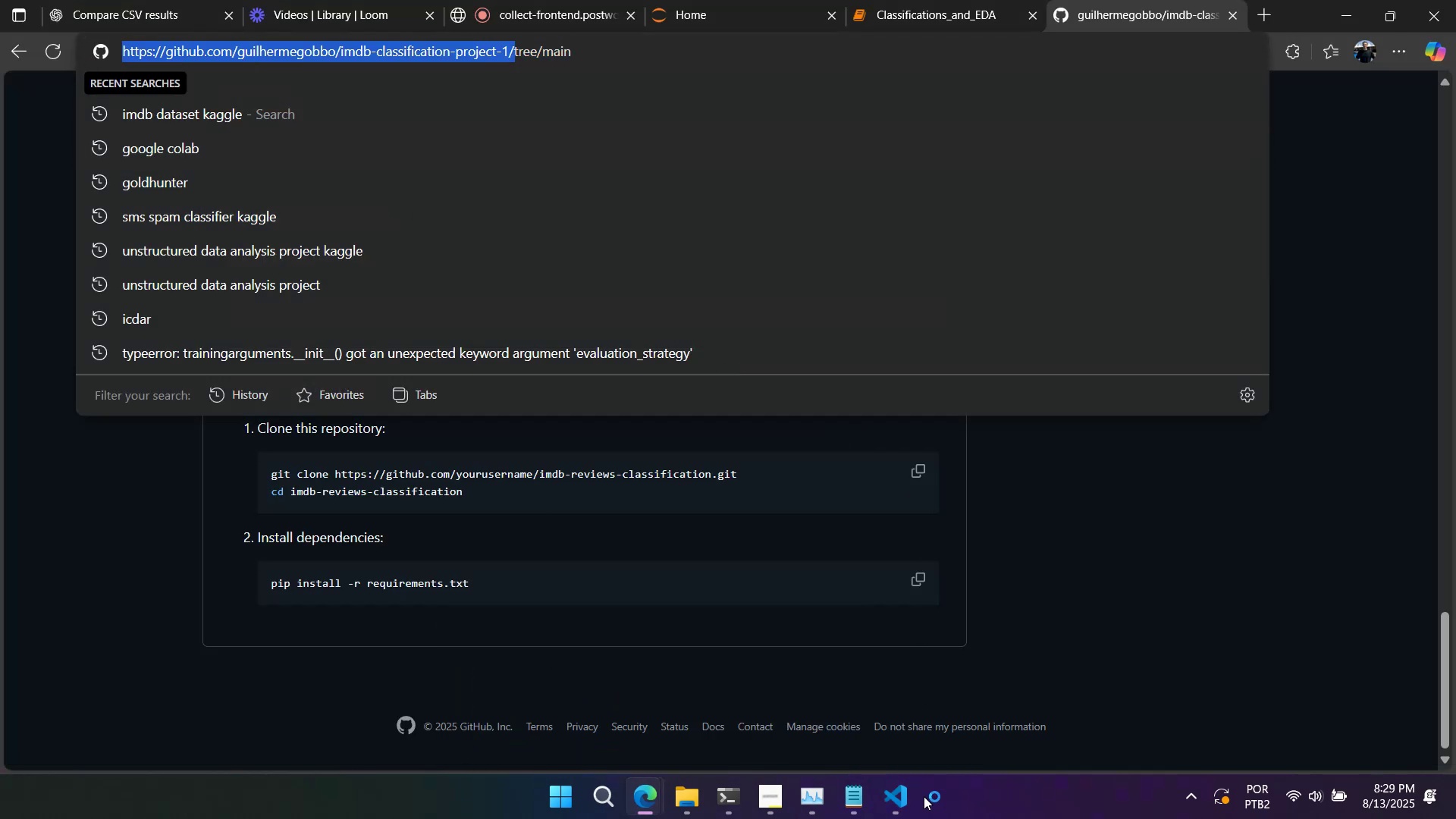 
double_click([914, 798])
 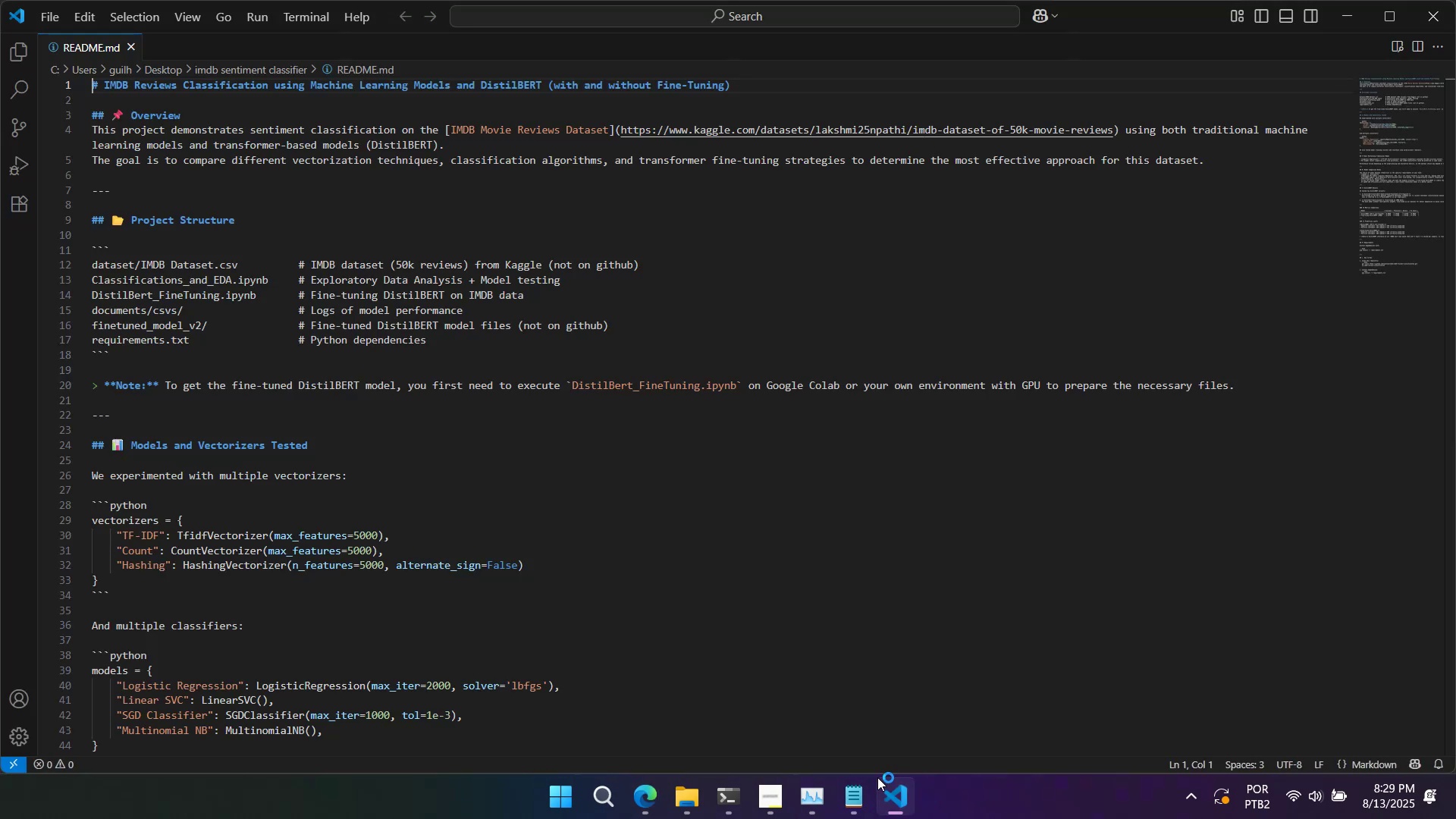 
scroll: coordinate [644, 588], scroll_direction: down, amount: 7.0
 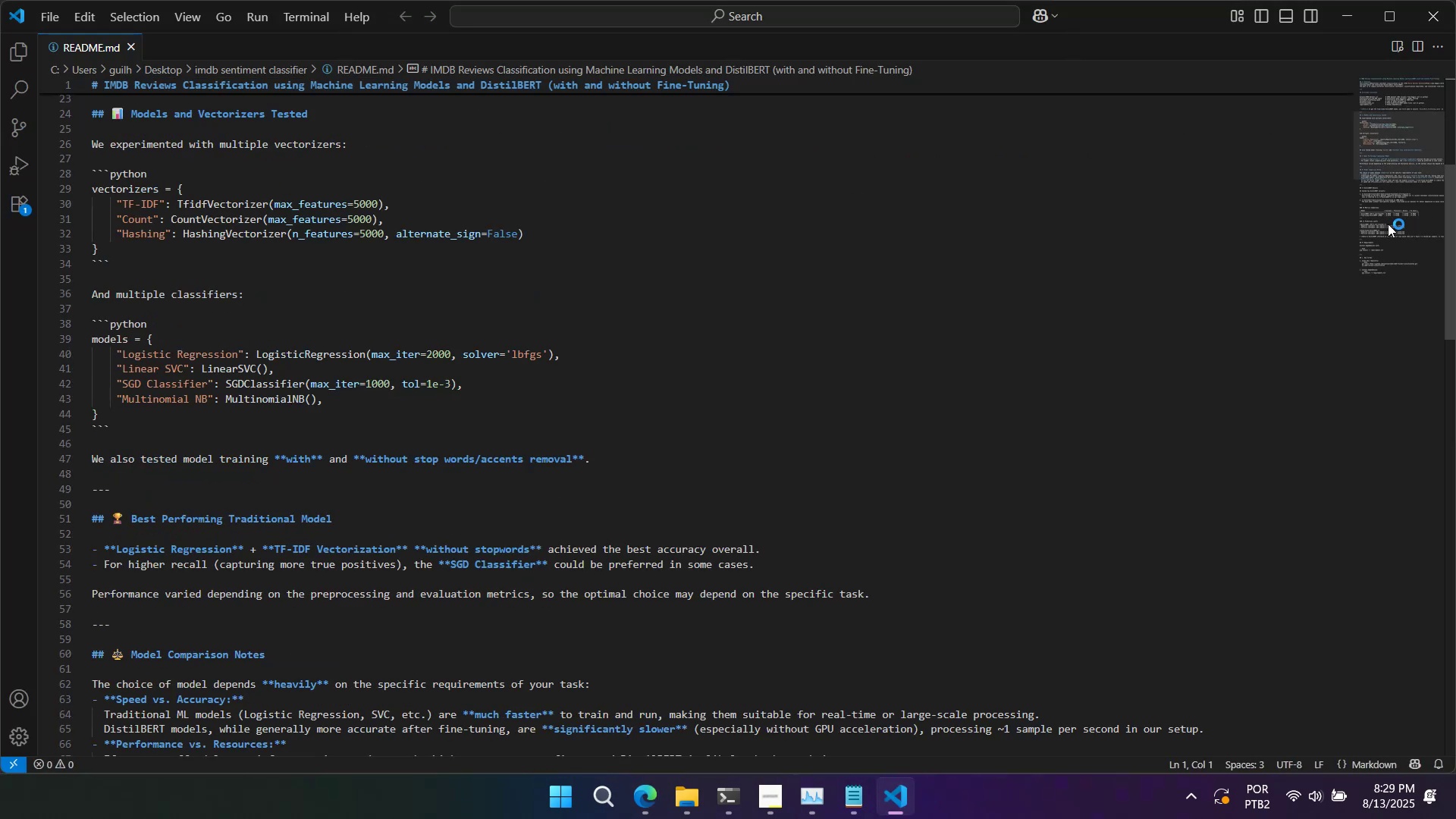 
left_click_drag(start_coordinate=[1385, 150], to_coordinate=[1417, 477])
 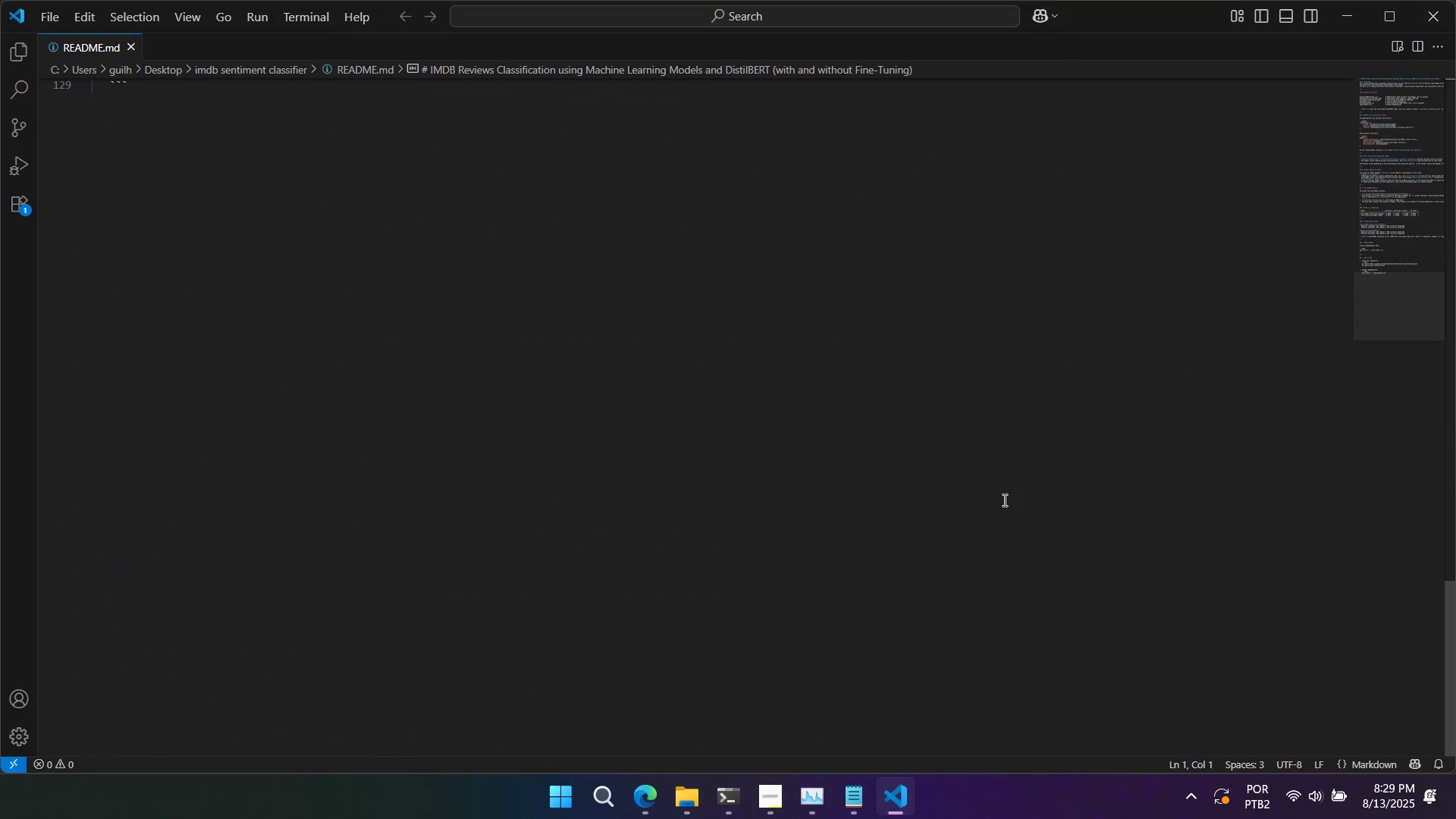 
scroll: coordinate [537, 488], scroll_direction: up, amount: 6.0
 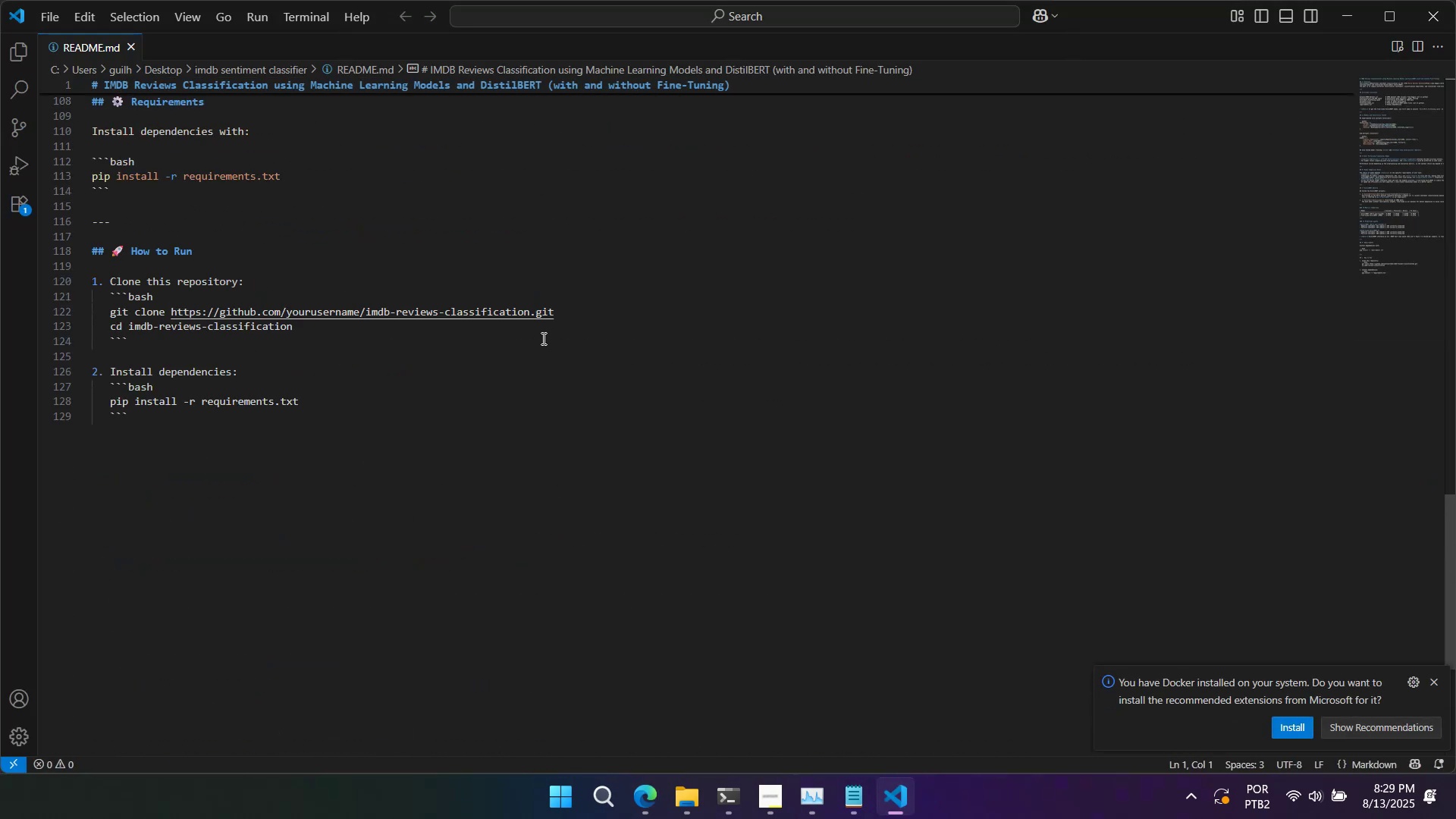 
left_click_drag(start_coordinate=[559, 312], to_coordinate=[169, 313])
 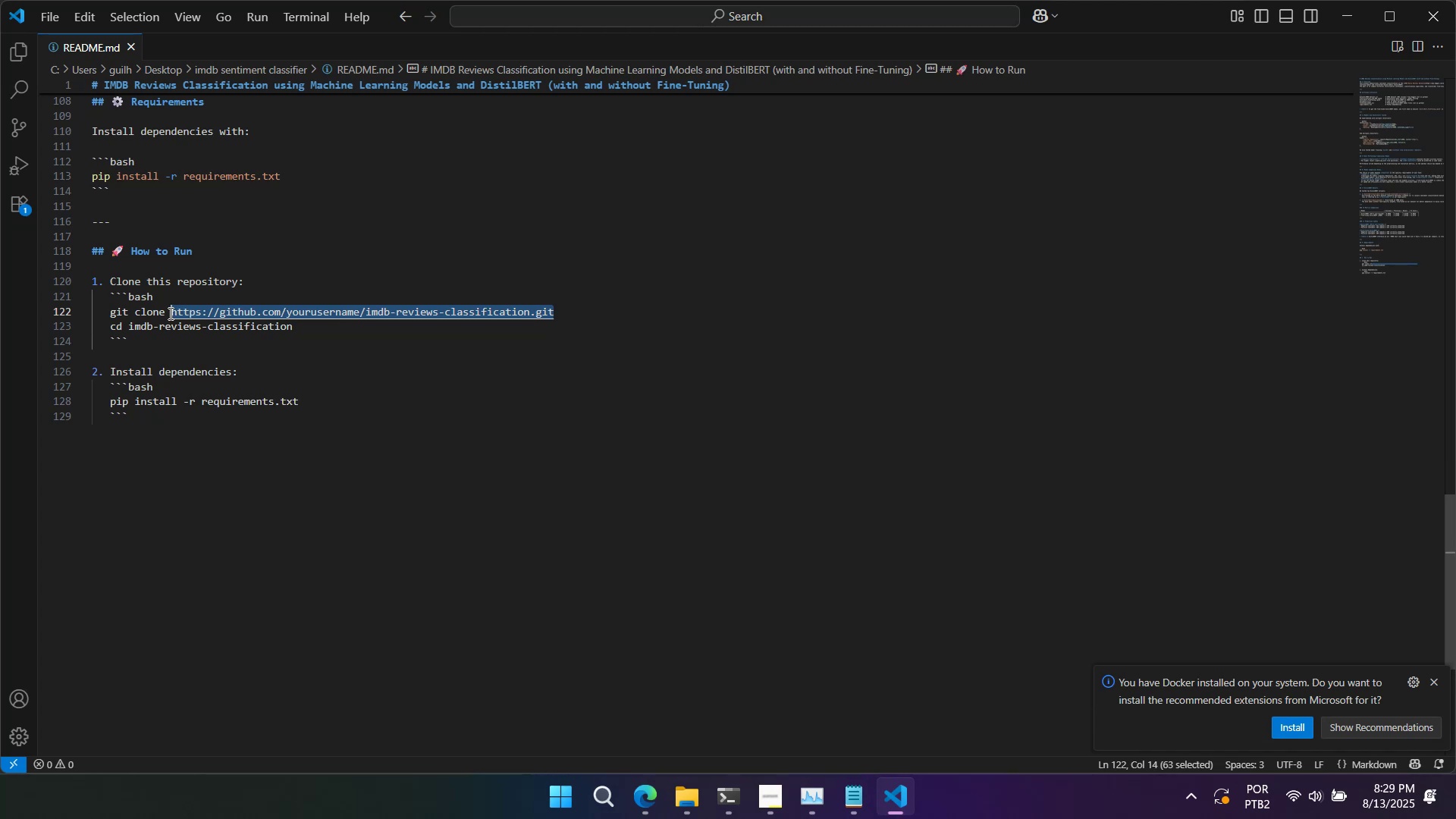 
key(Control+V)
 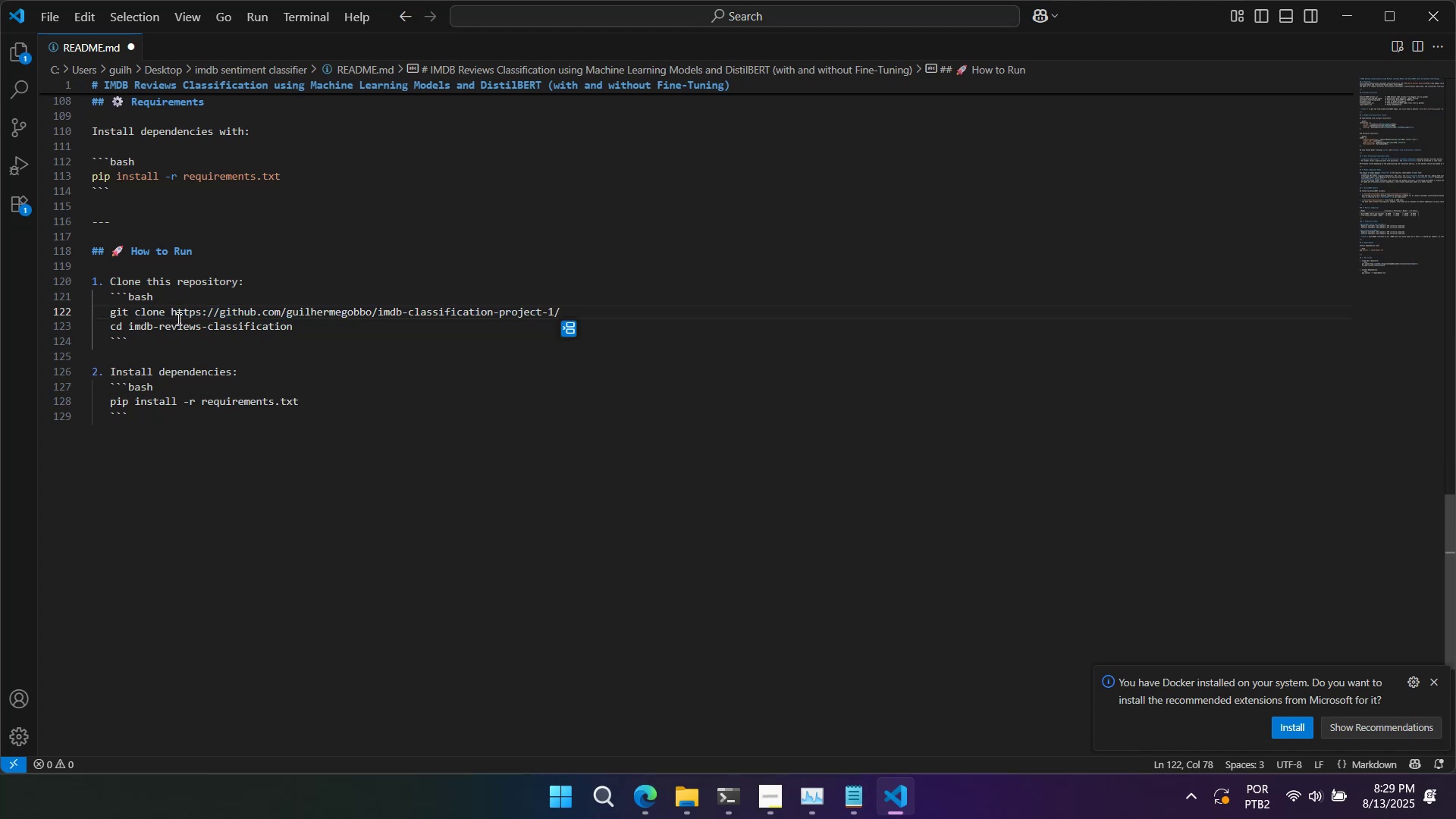 
key(Control+Z)
 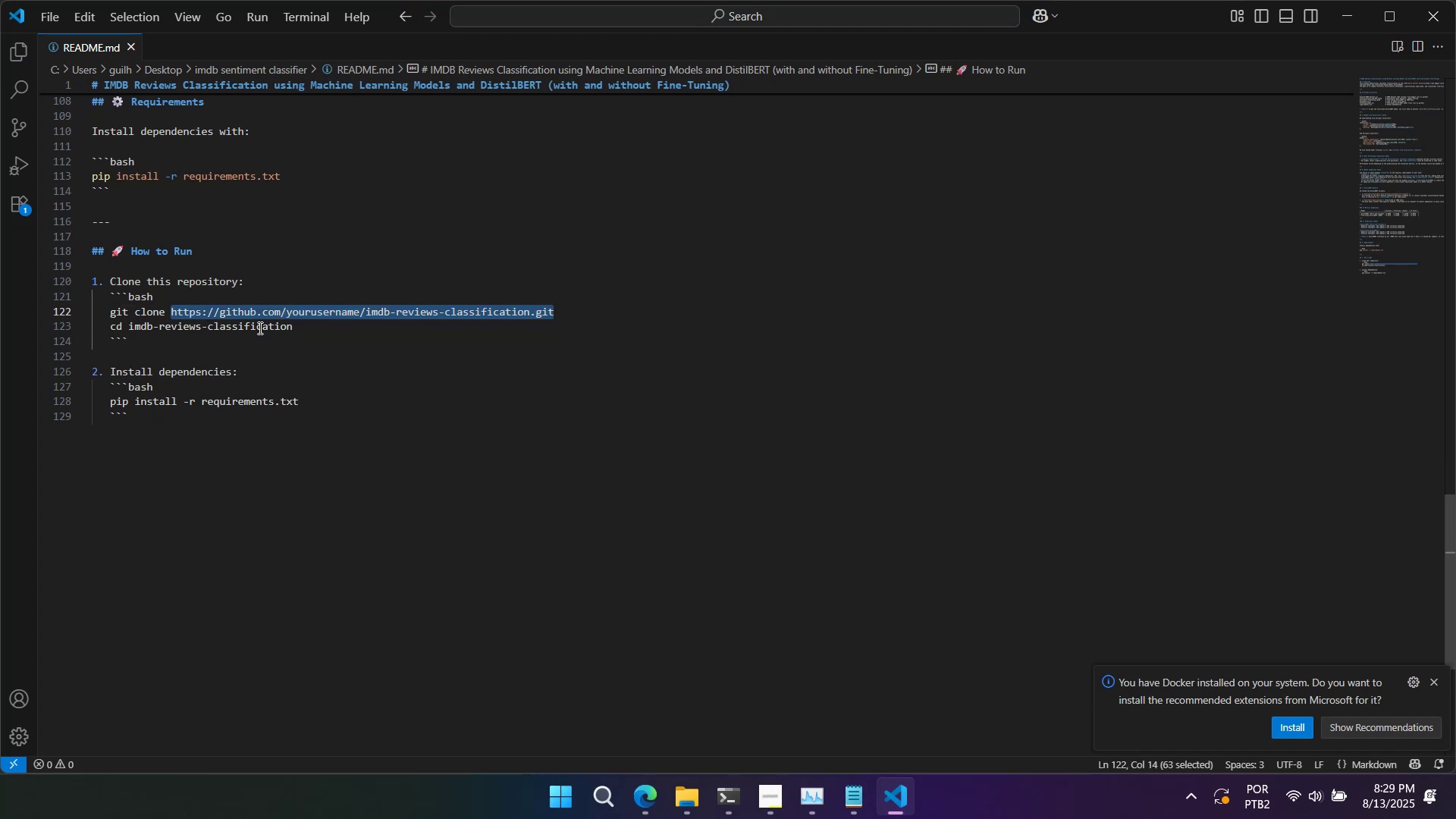 
key(Control+V)
 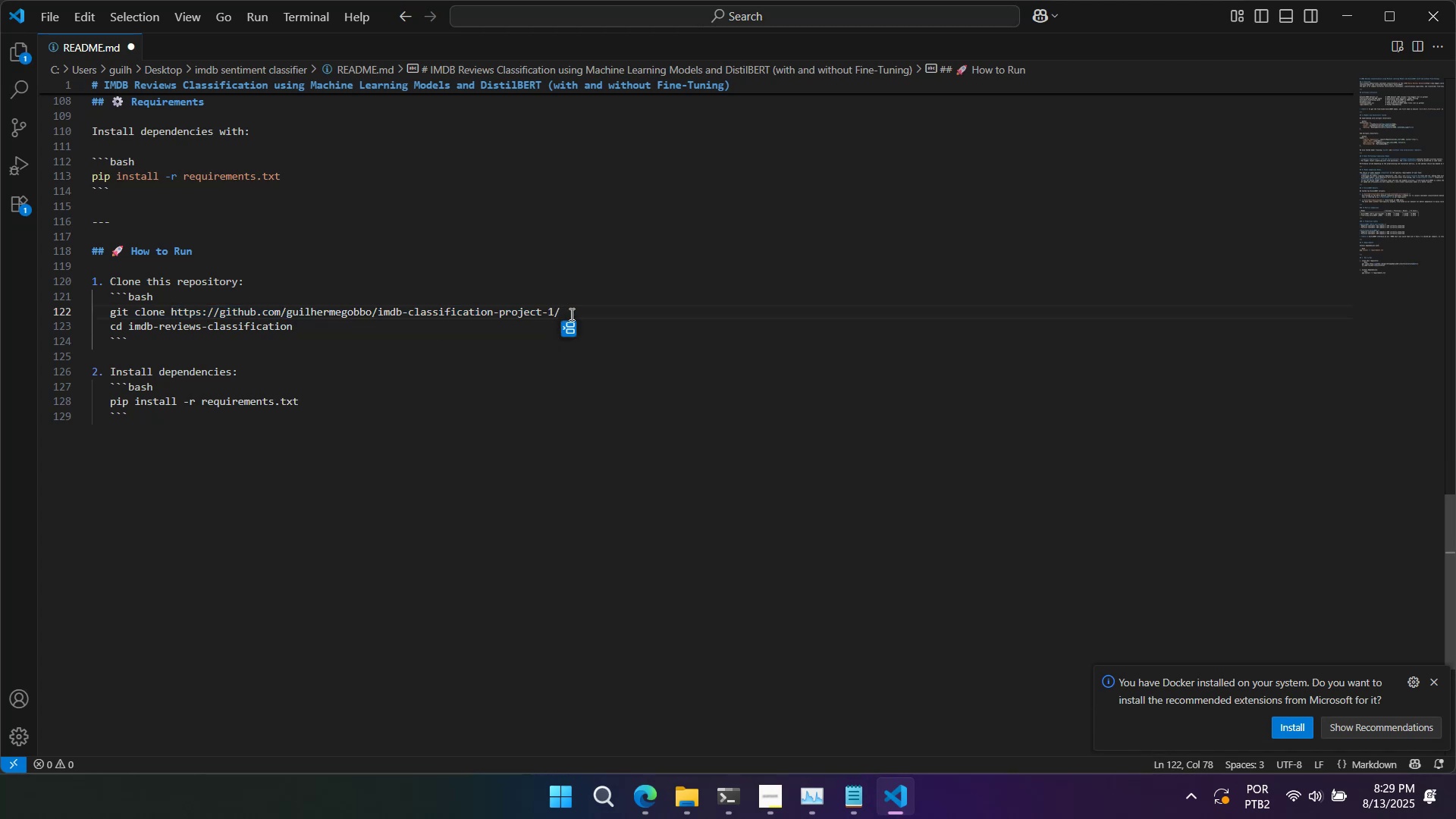 
key(Backspace)
type(.git)
 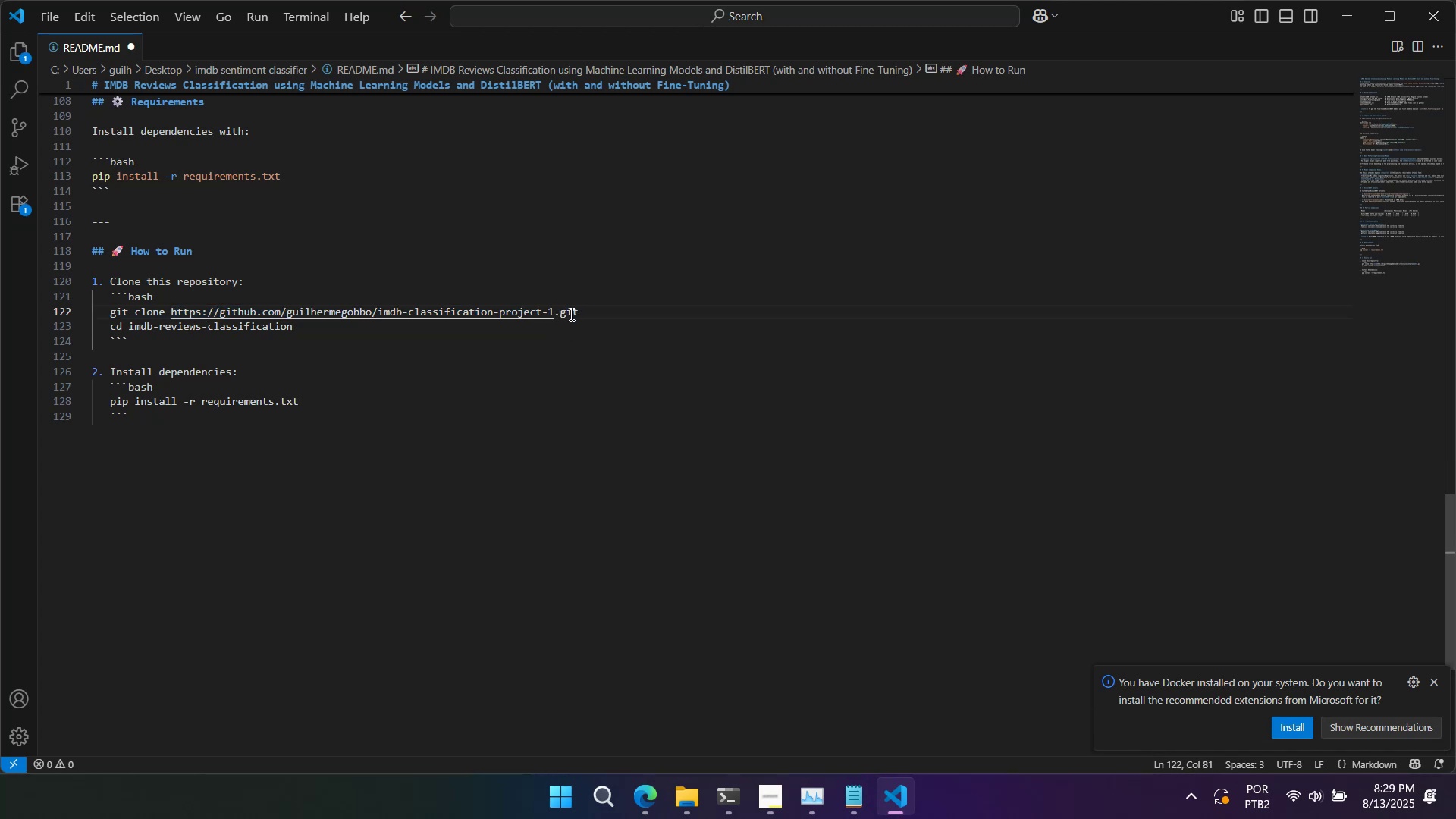 
left_click([547, 340])
 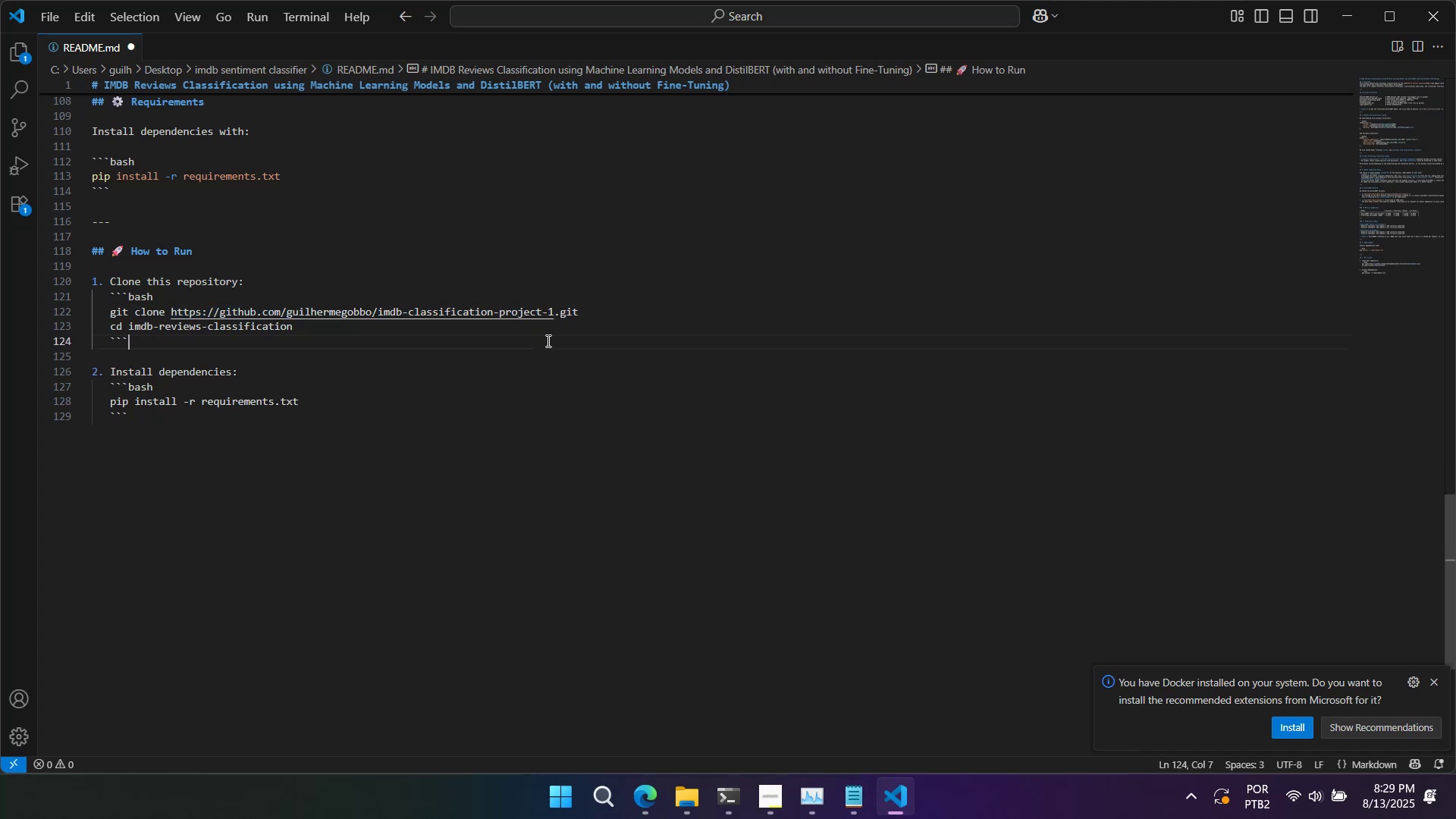 
key(Control+S)
 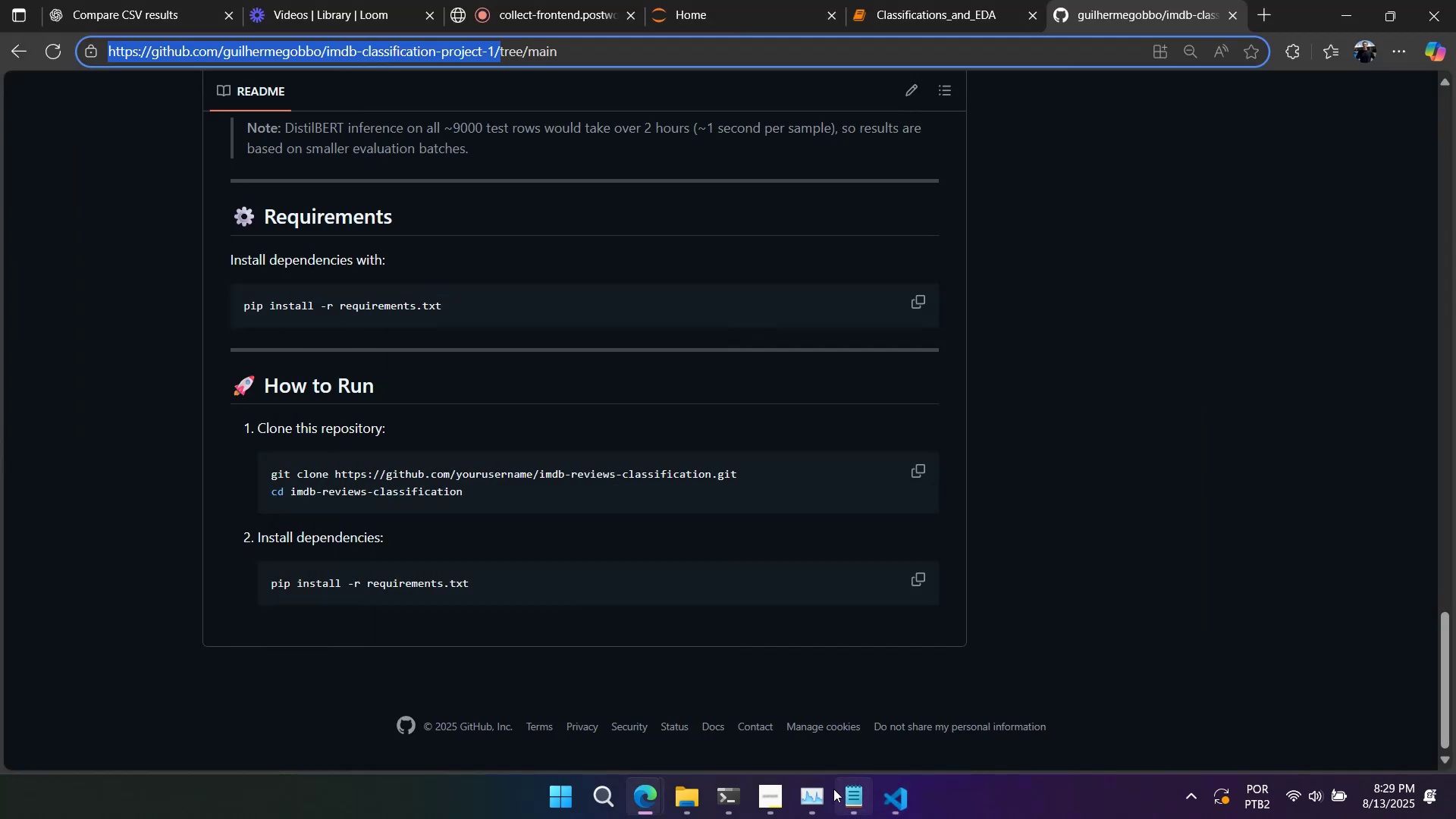 
left_click([724, 789])
 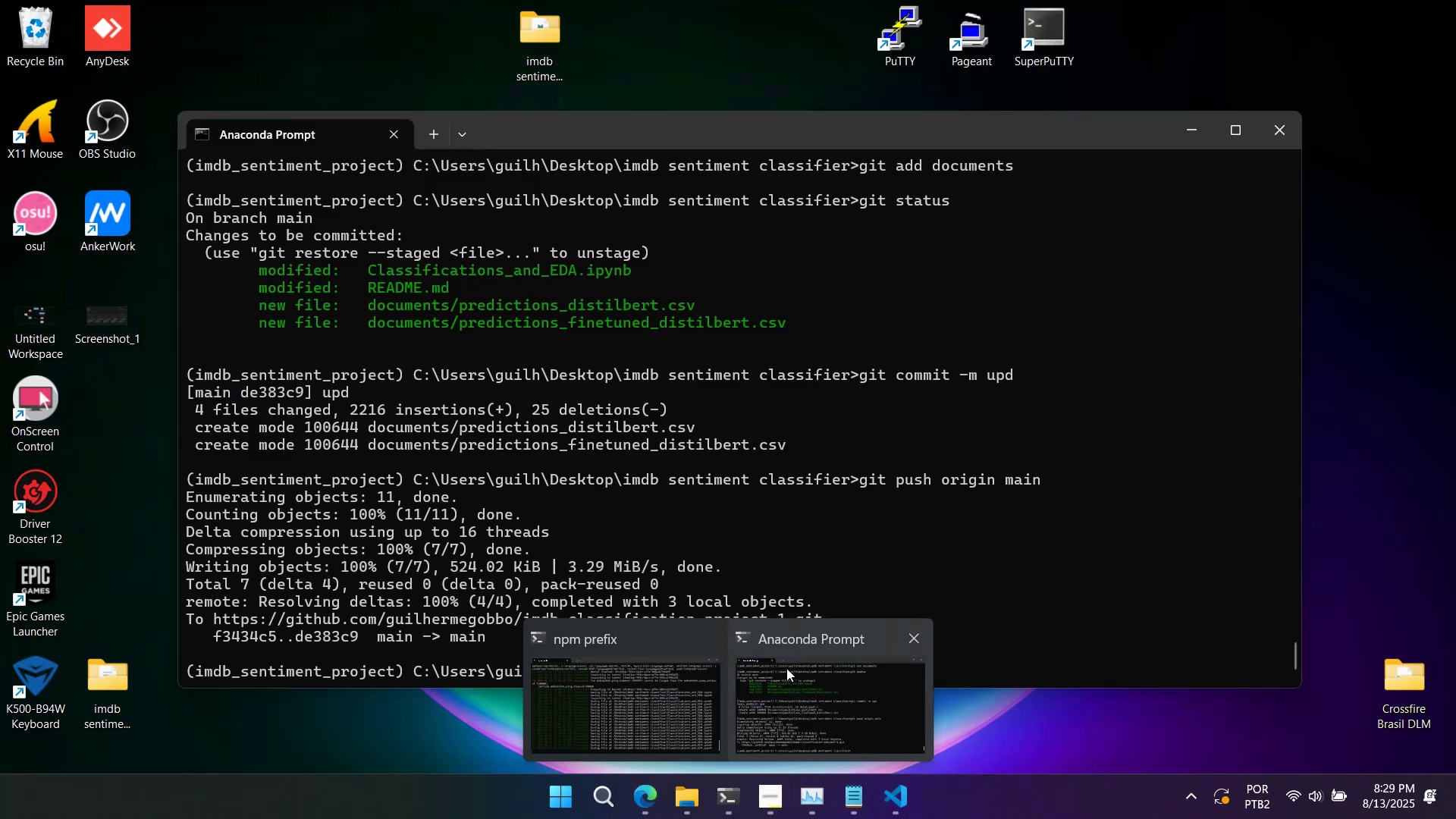 
left_click([786, 668])
 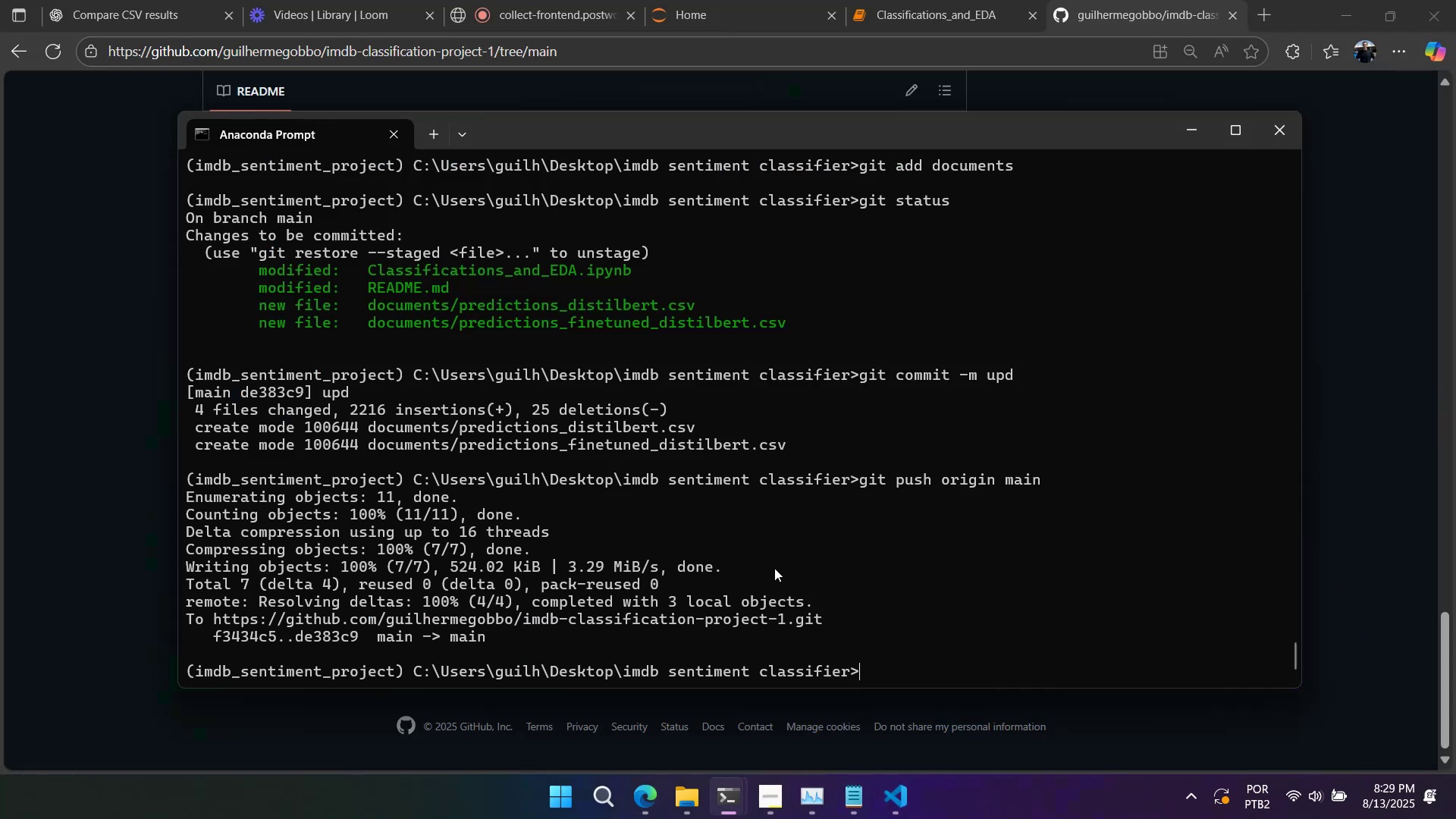 
key(Control+ControlLeft)
 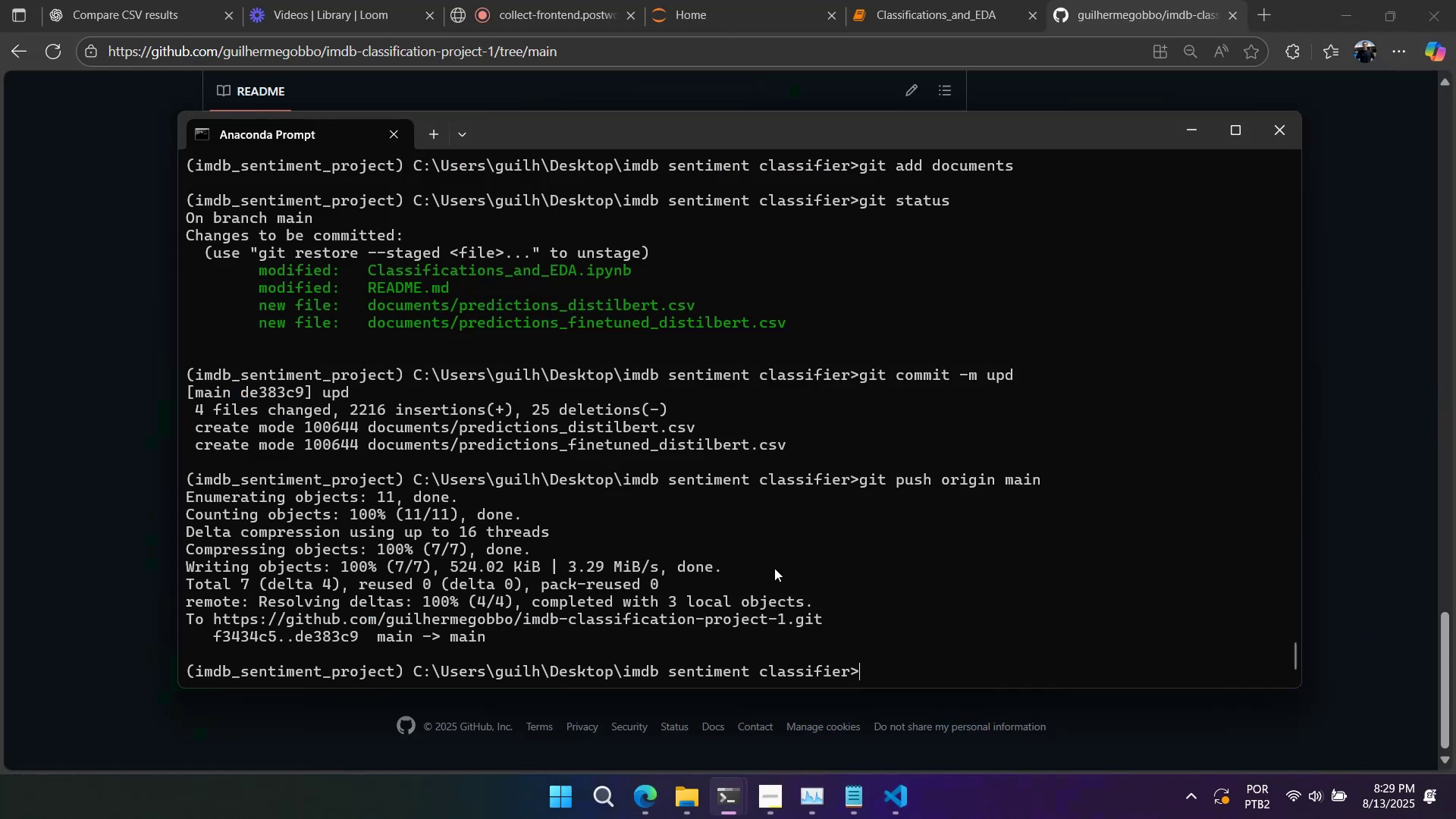 
type(git commit -am p)
key(Backspace)
type(upd)
 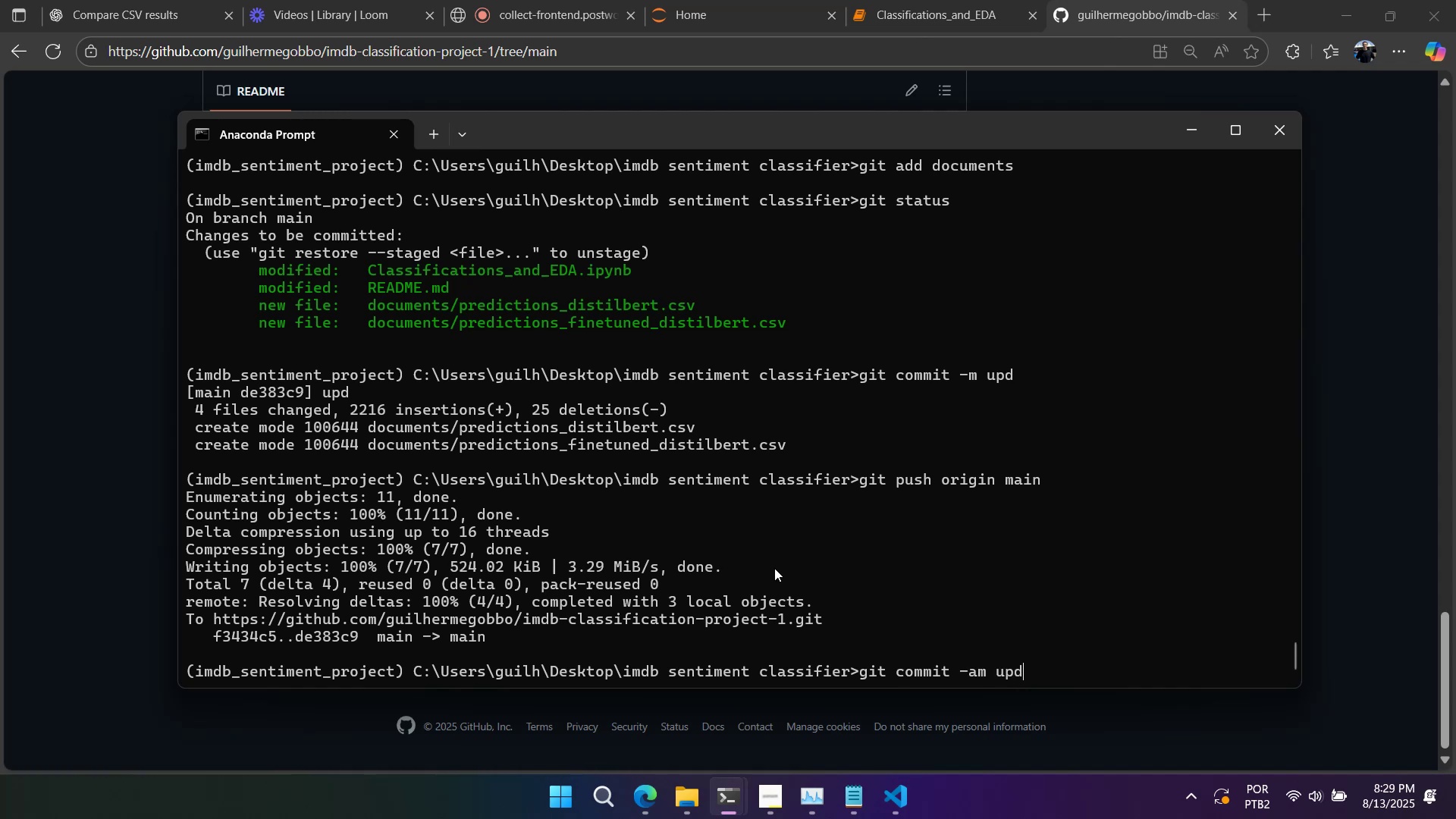 
key(Enter)
 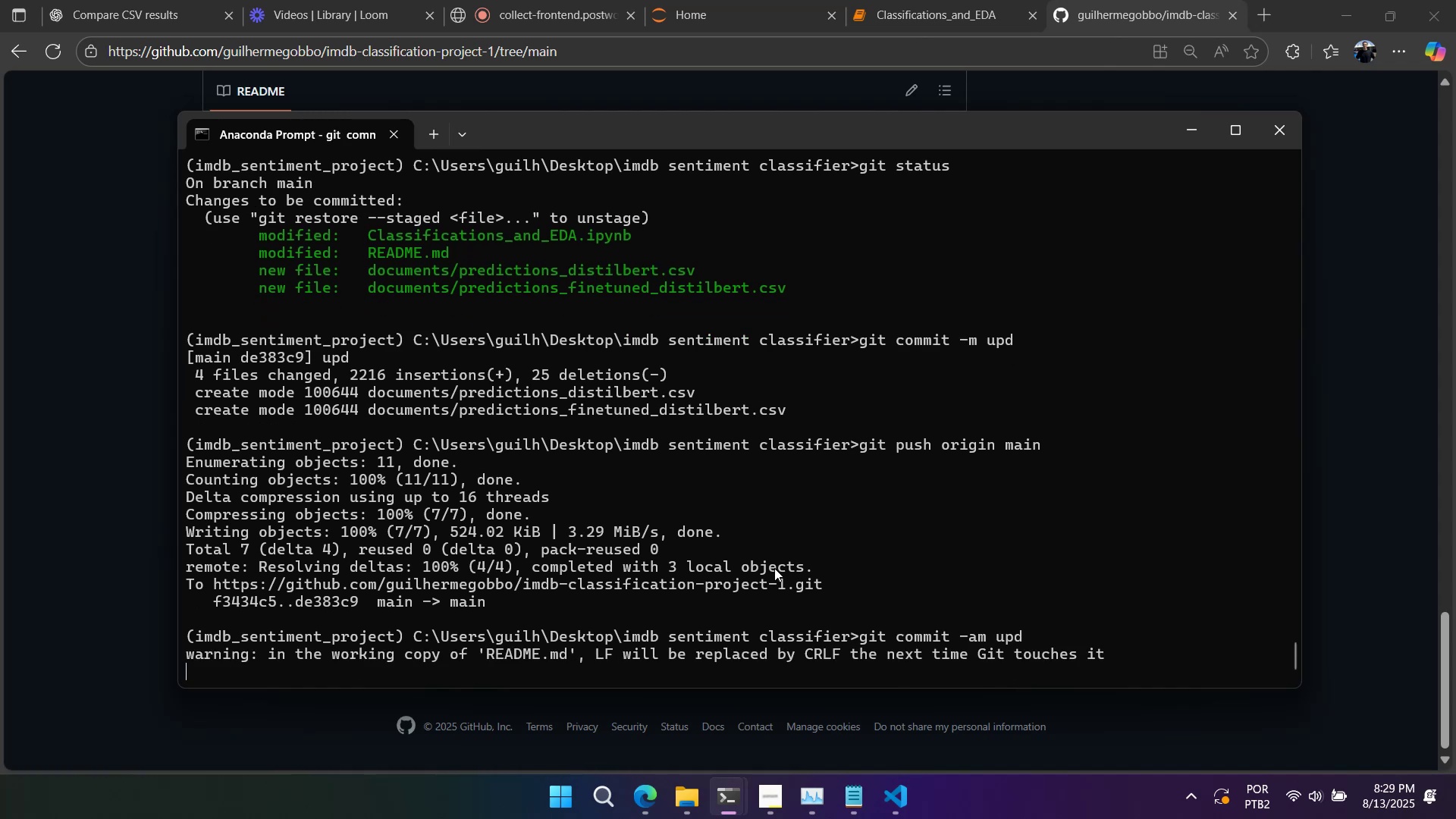 
type(git push rigin main)
 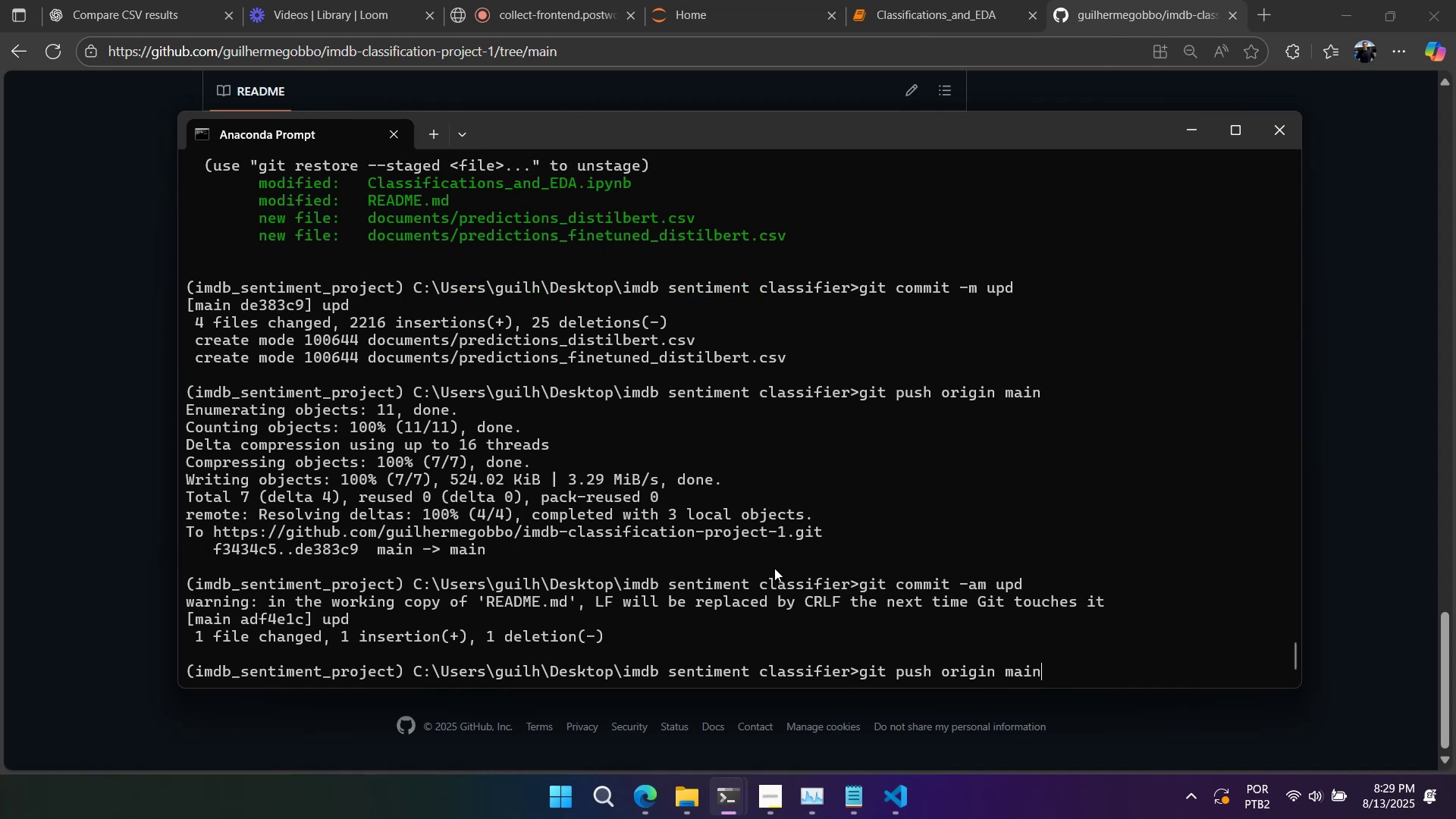 
key(Enter)
 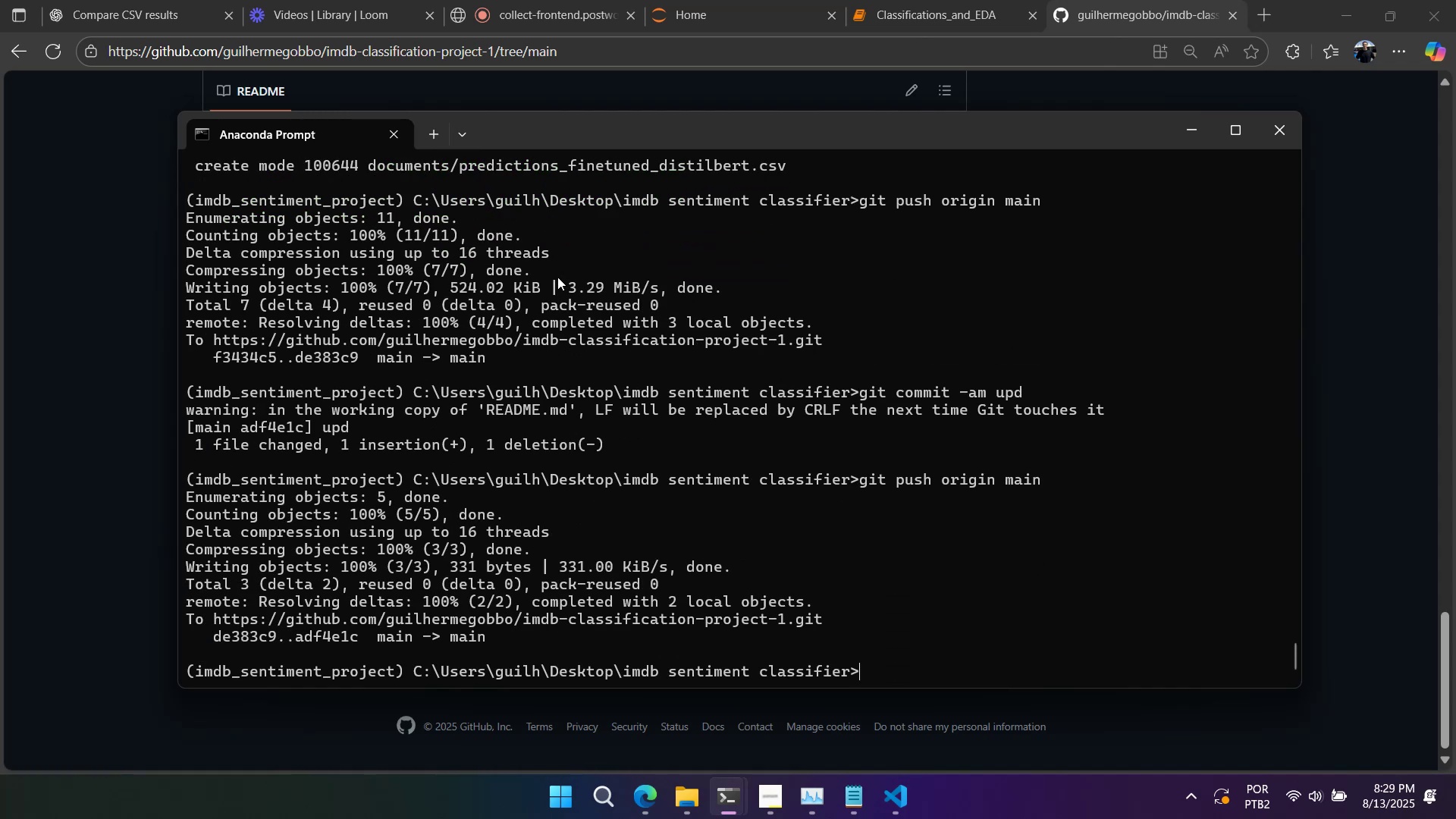 
left_click([1081, 17])
 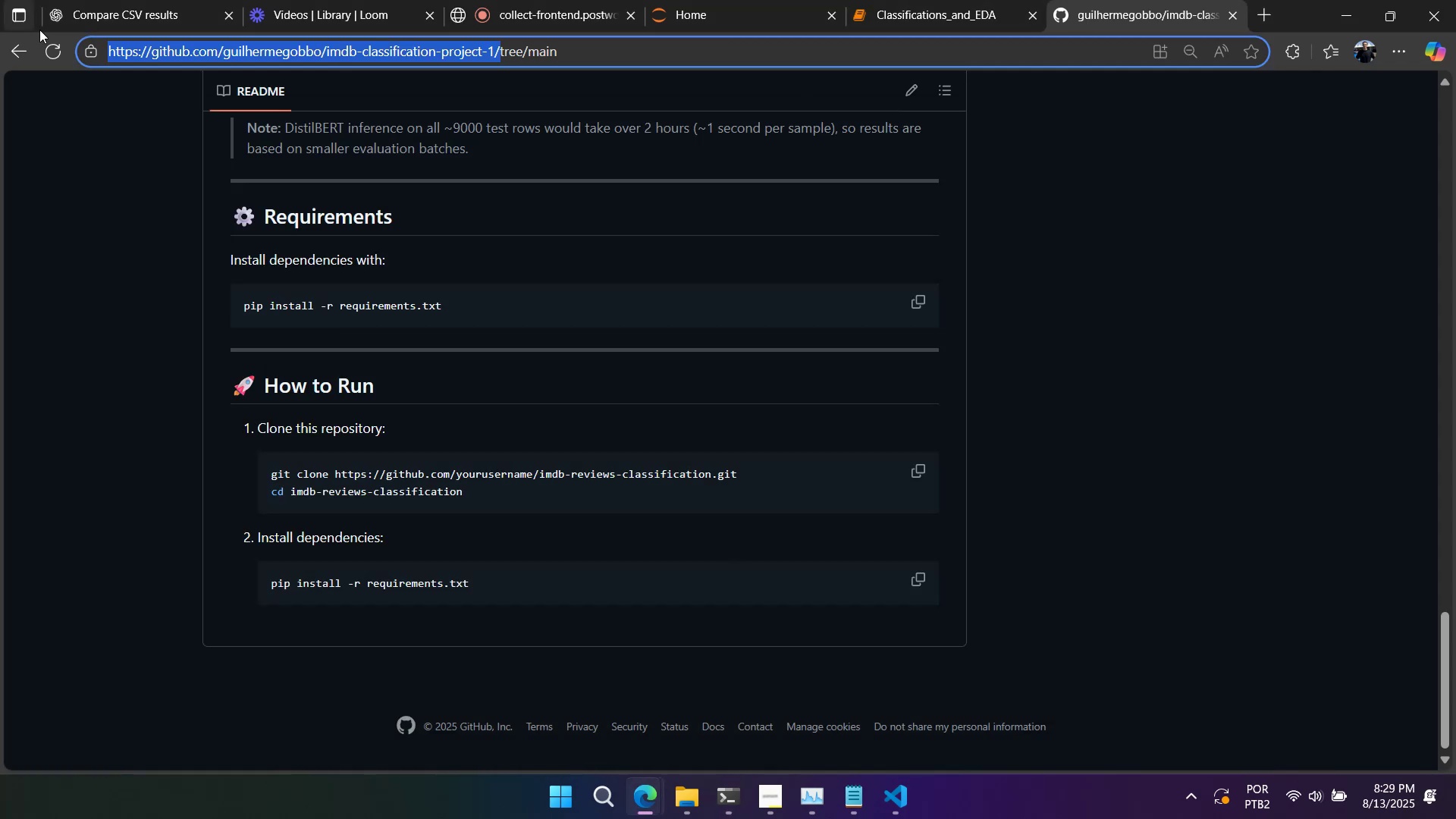 
left_click([43, 41])
 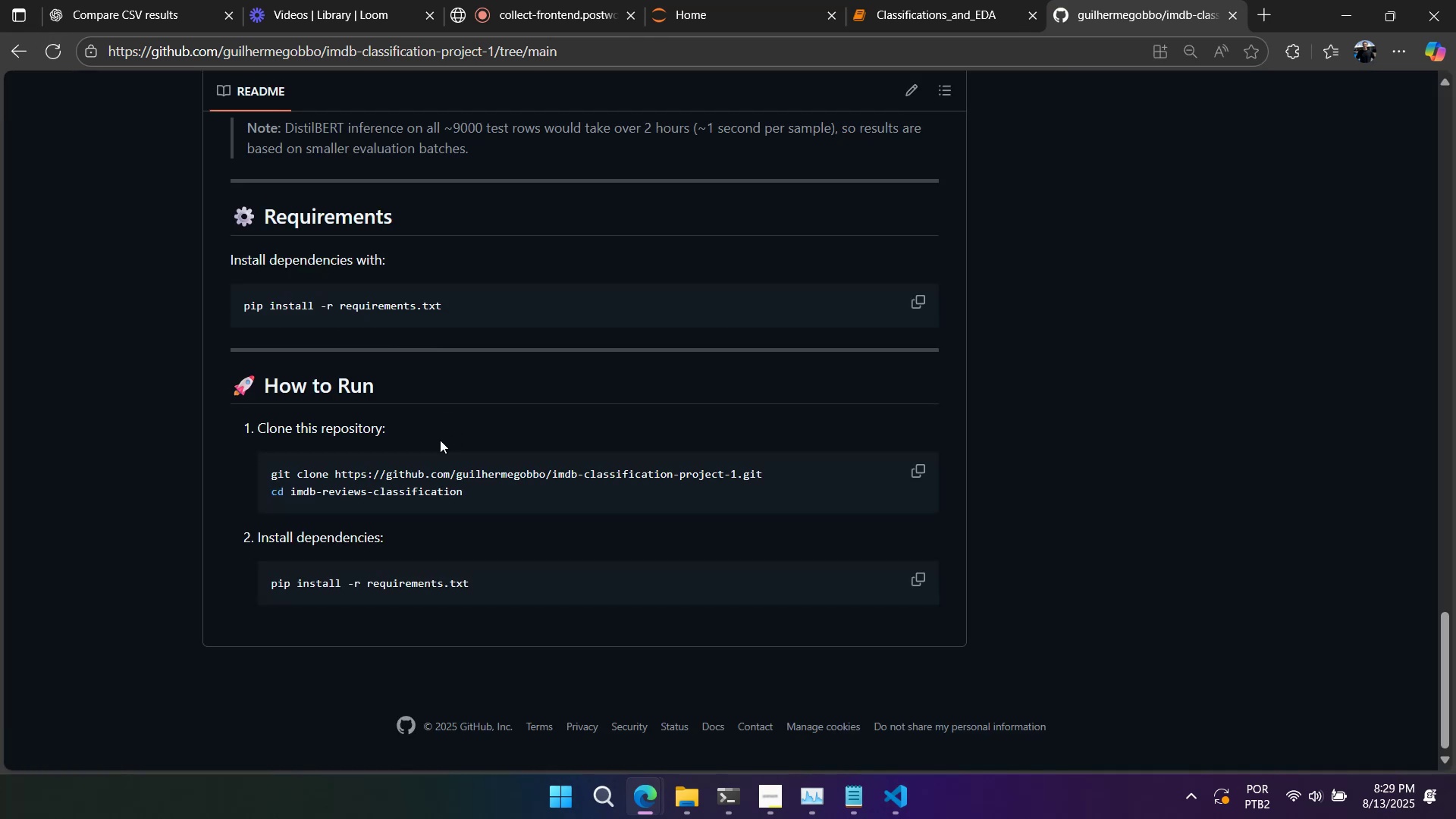 
scroll: coordinate [554, 475], scroll_direction: up, amount: 4.0
 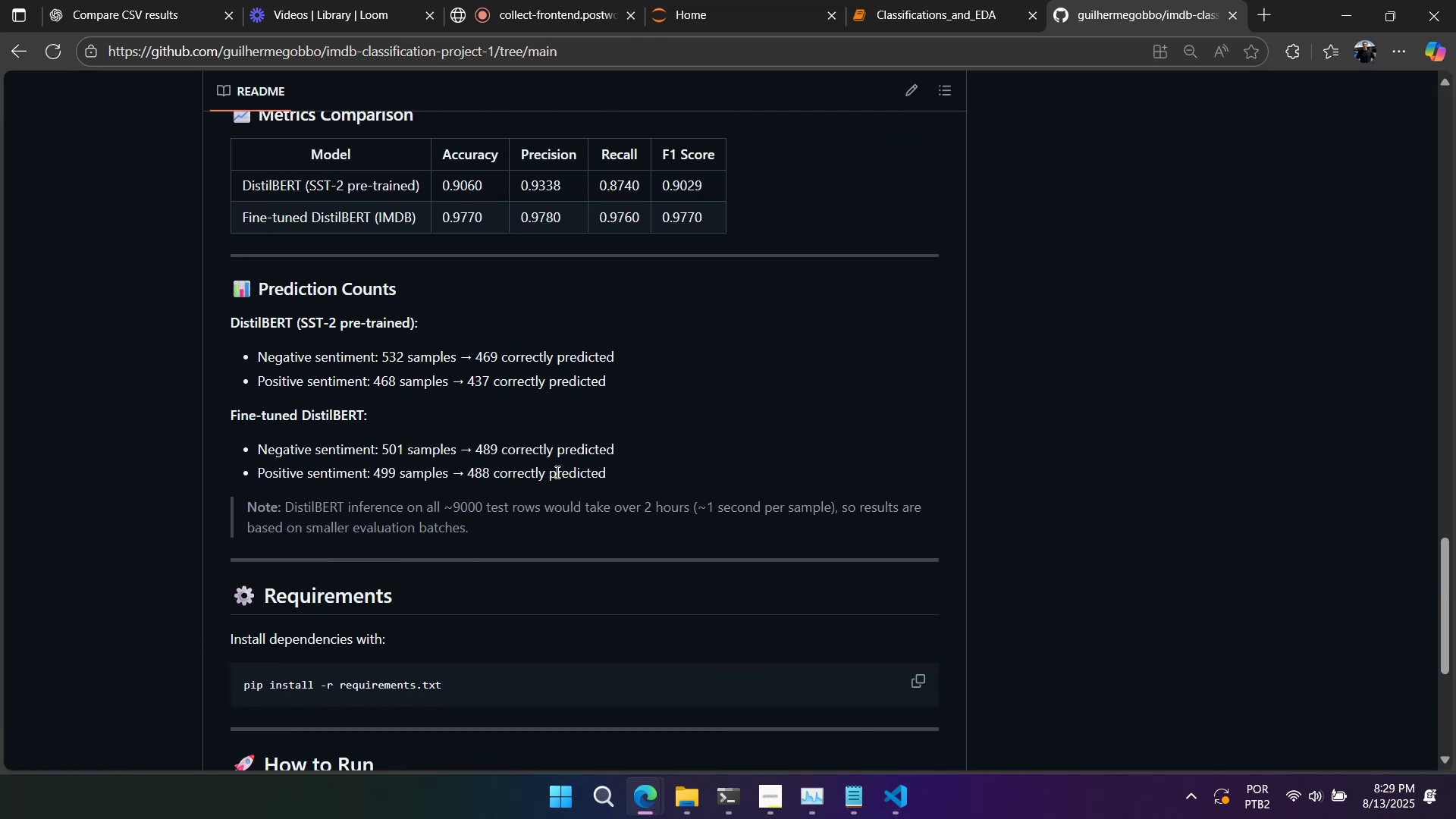 
left_click([524, 448])
 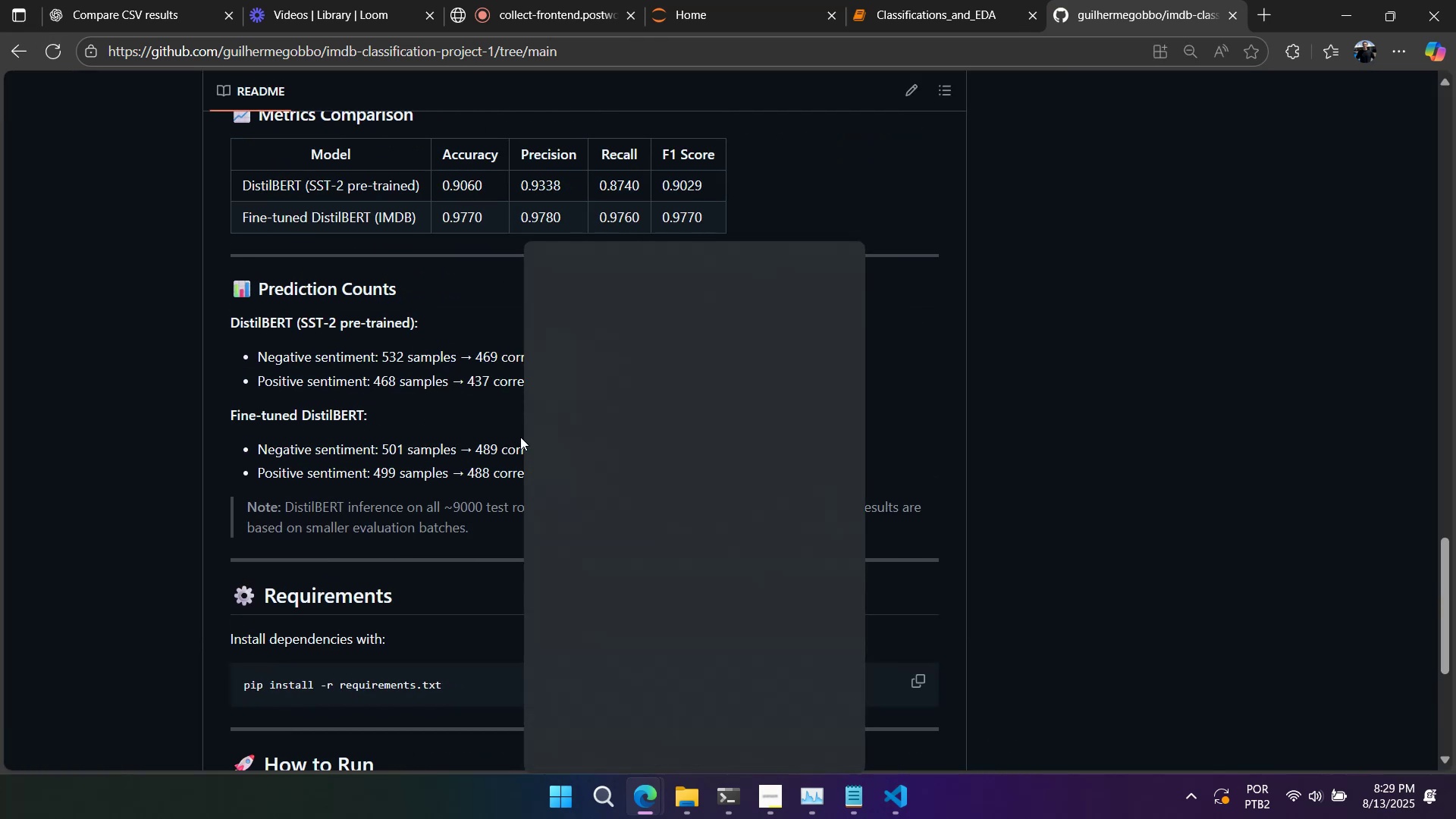 
left_click([517, 434])
 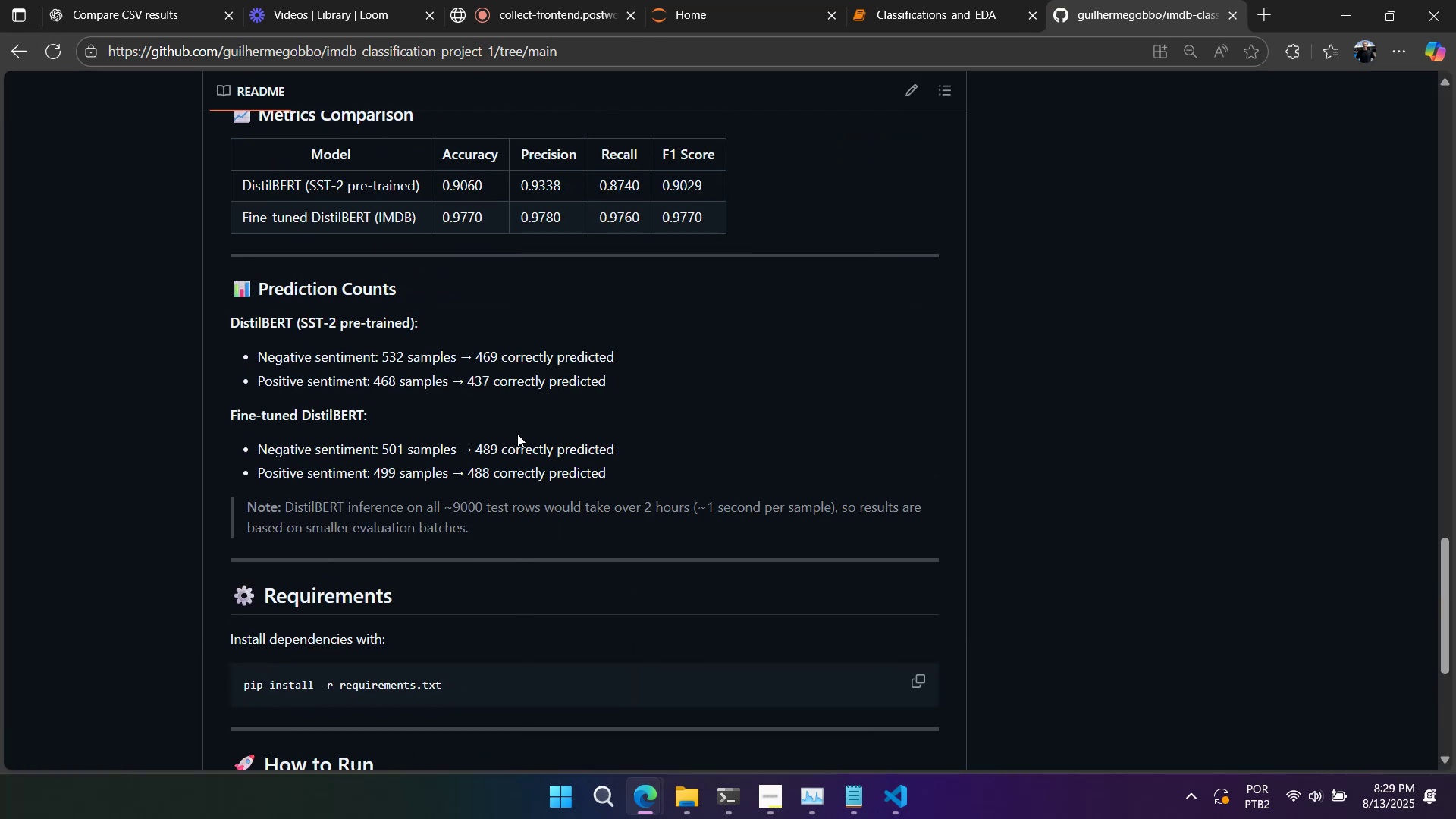 
scroll: coordinate [519, 450], scroll_direction: down, amount: 3.0
 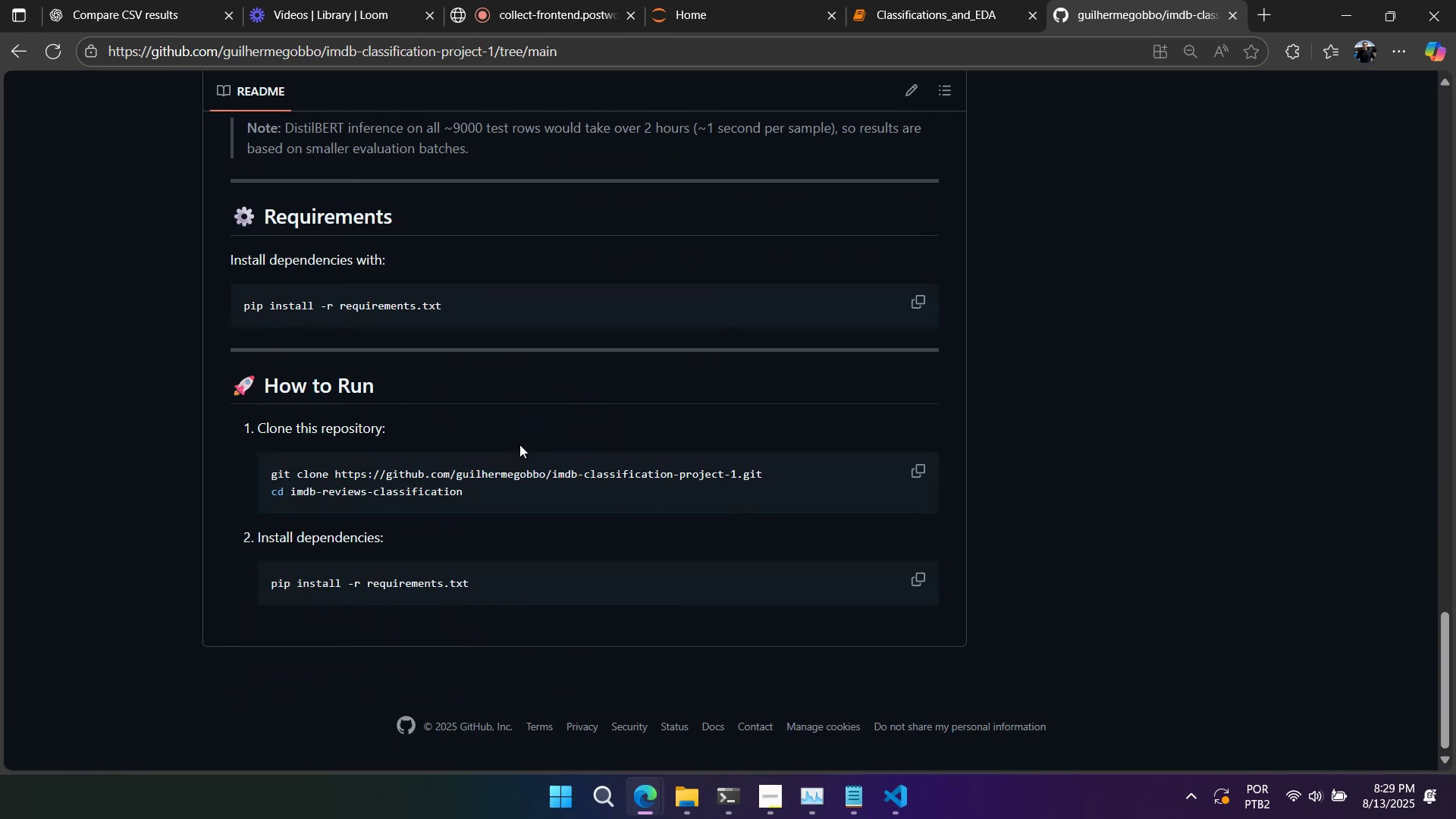 
scroll: coordinate [519, 444], scroll_direction: up, amount: 4.0
 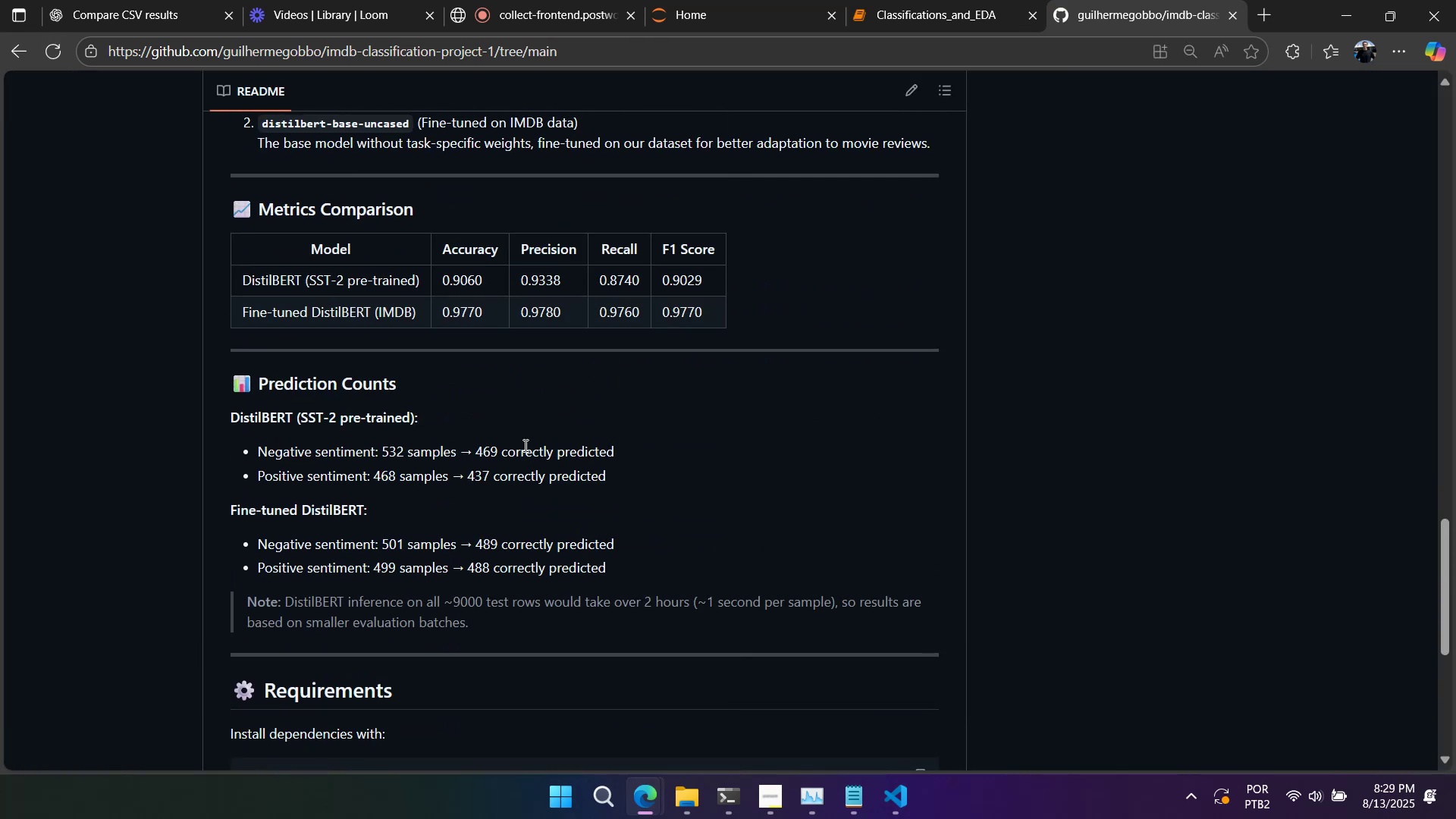 
scroll: coordinate [524, 451], scroll_direction: down, amount: 3.0
 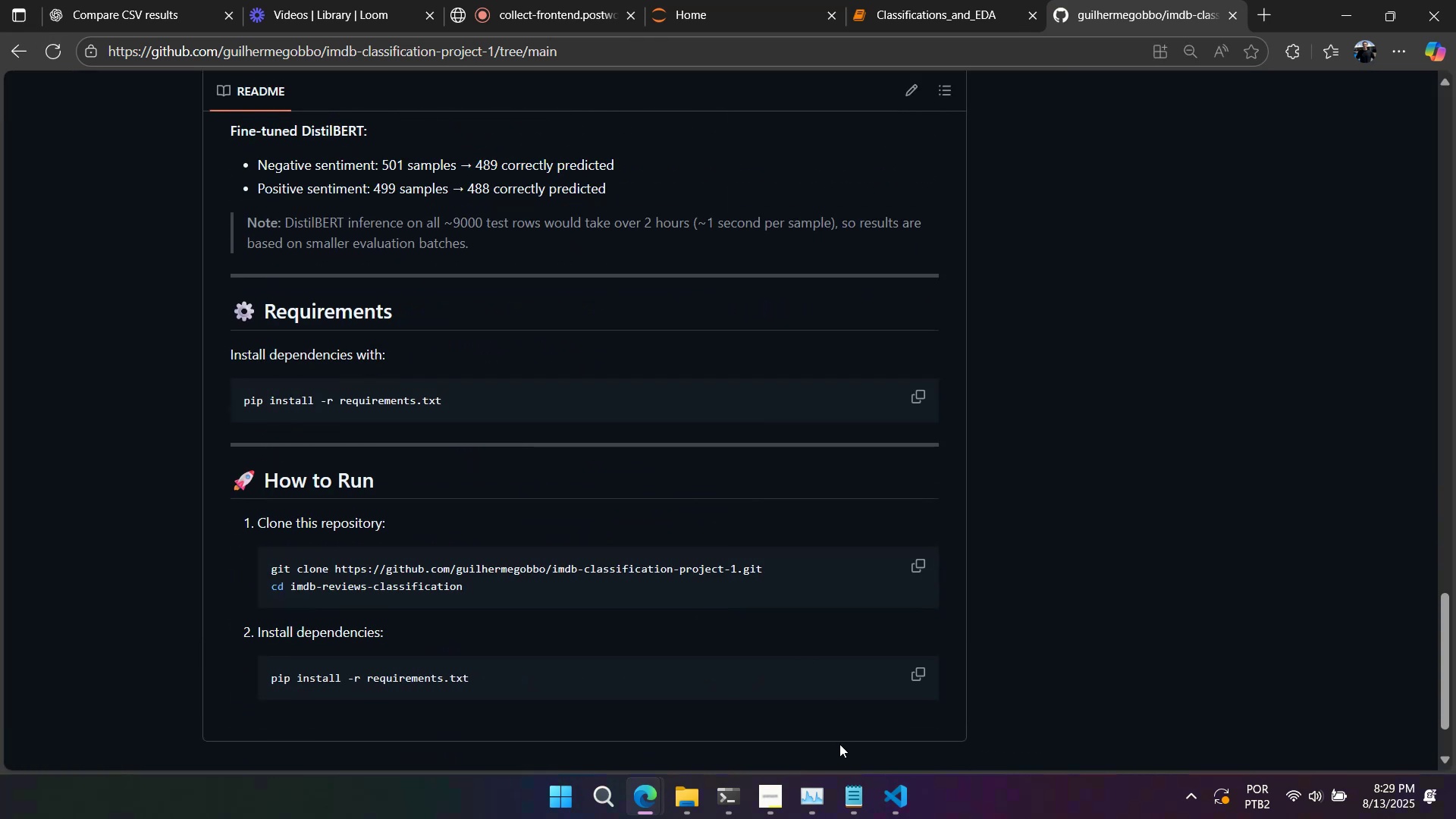 
left_click([886, 787])
 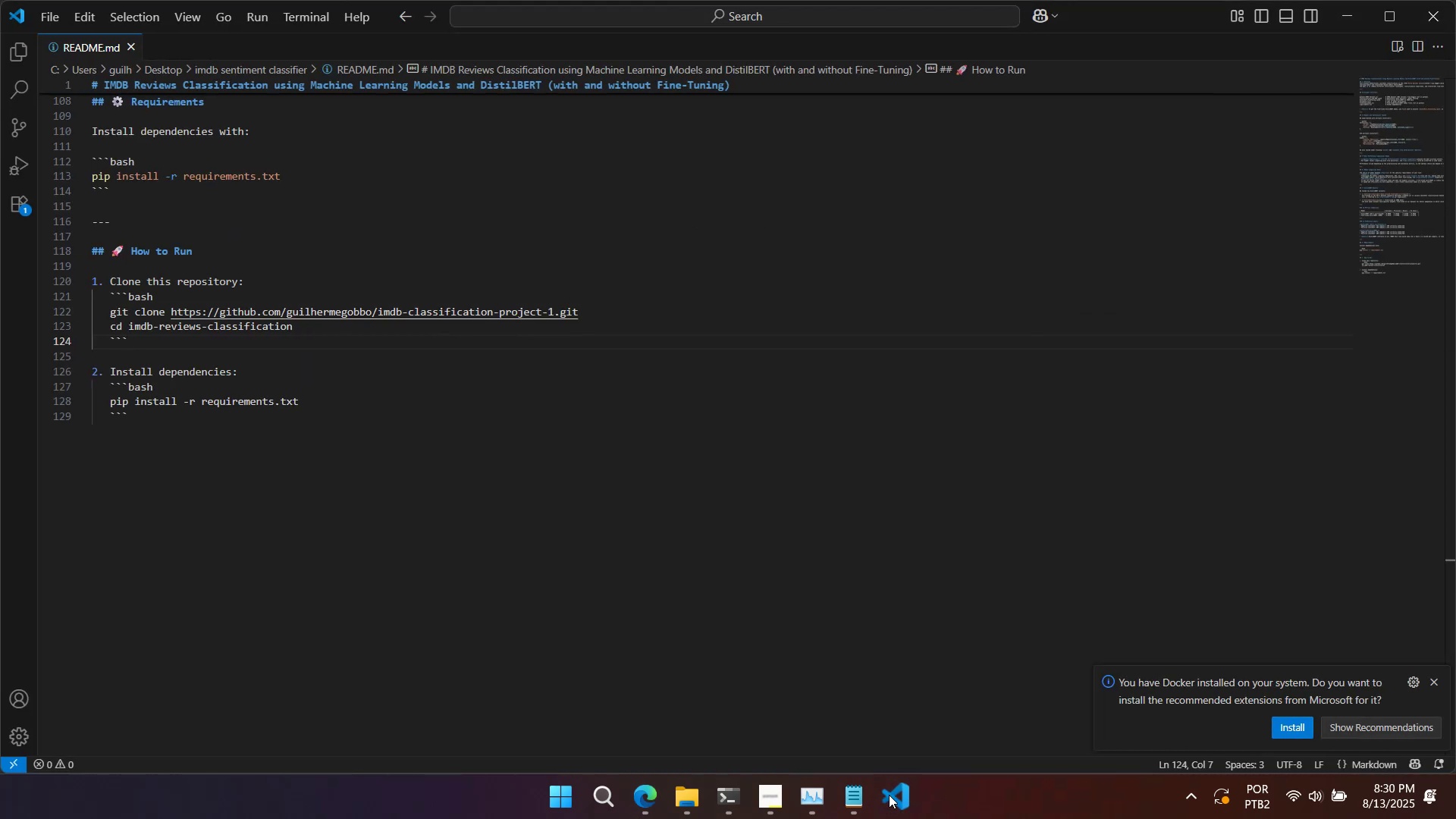 
left_click([893, 795])
 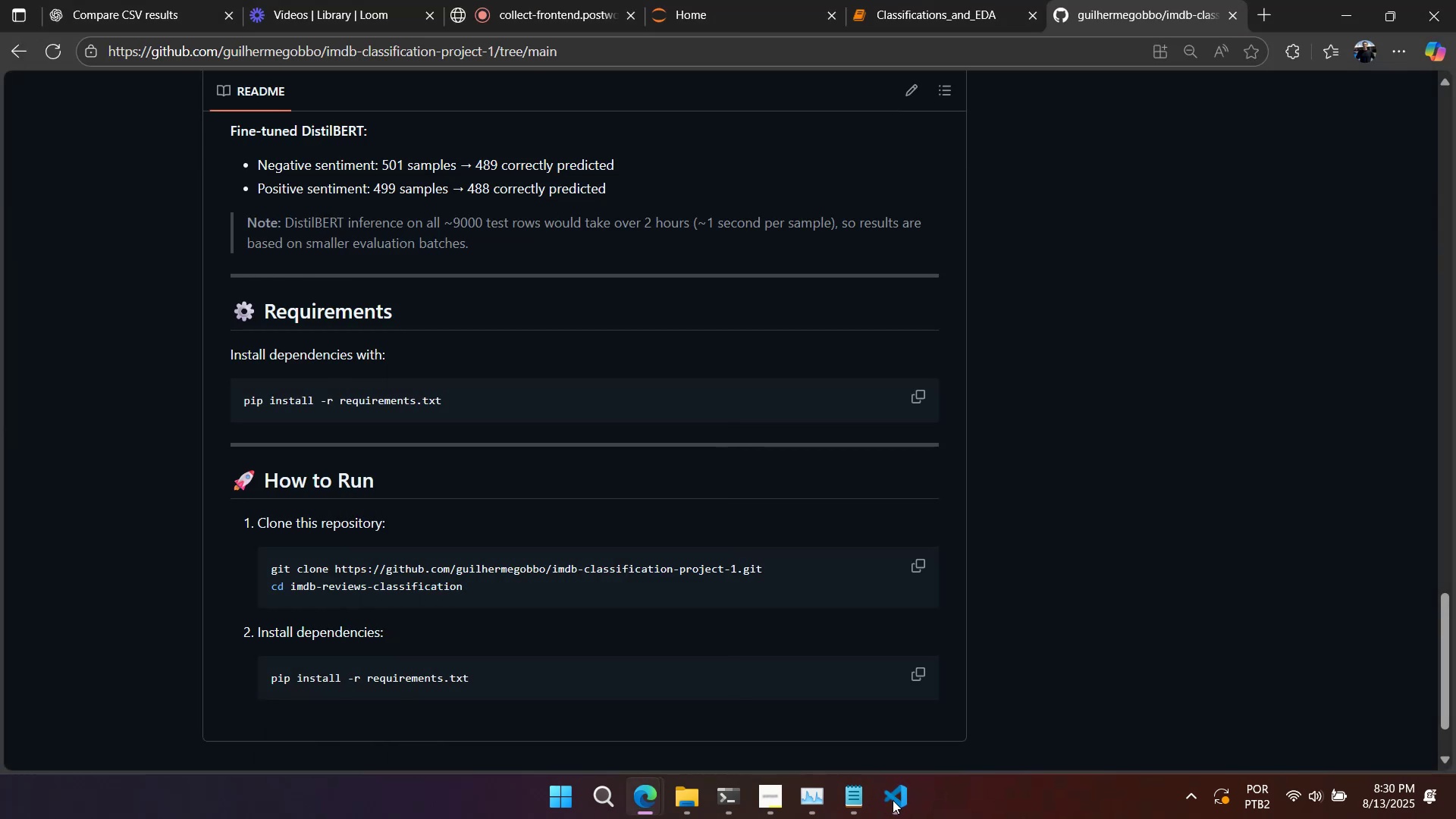 
left_click([893, 800])
 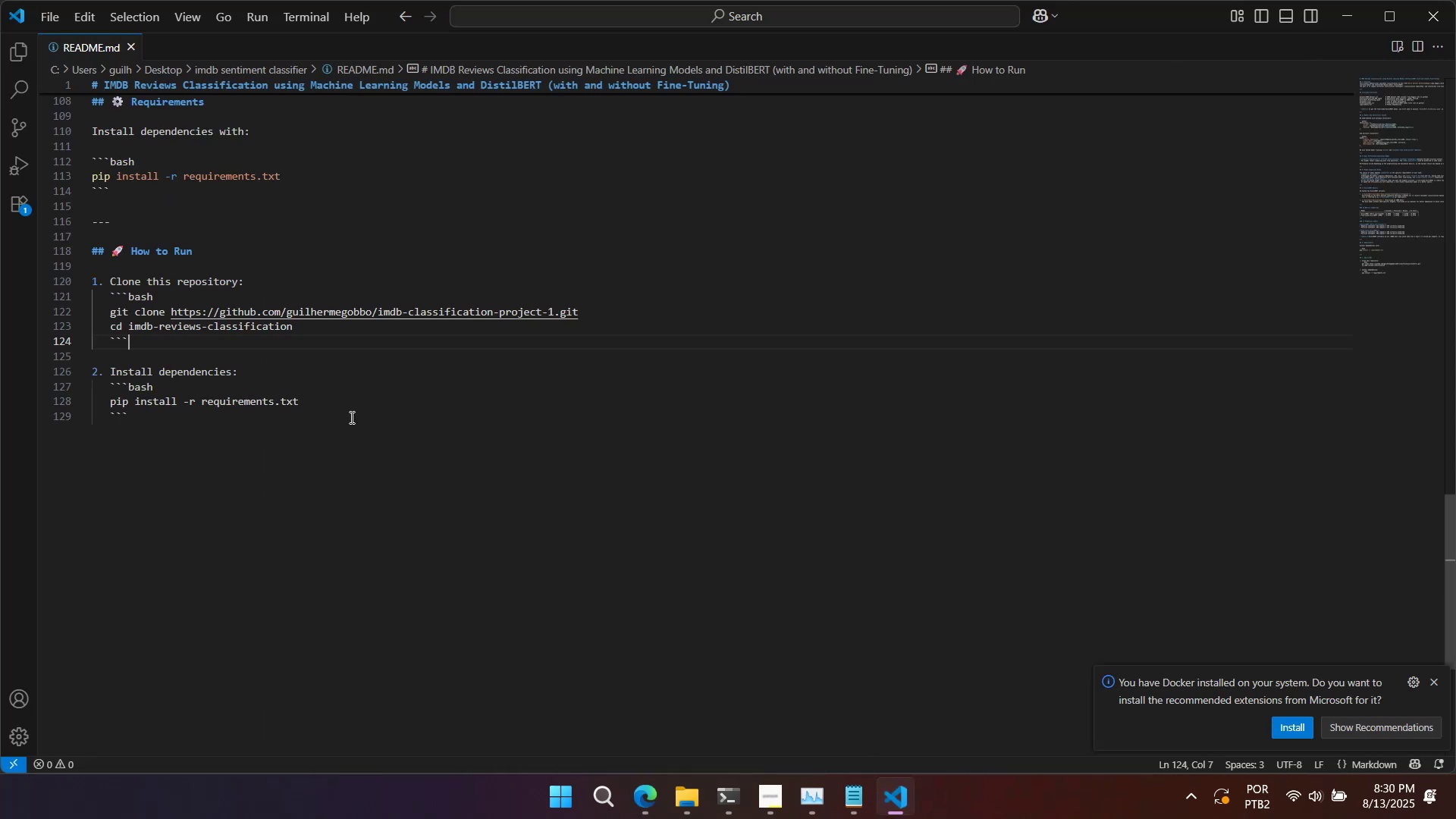 
scroll: coordinate [268, 369], scroll_direction: up, amount: 3.0
 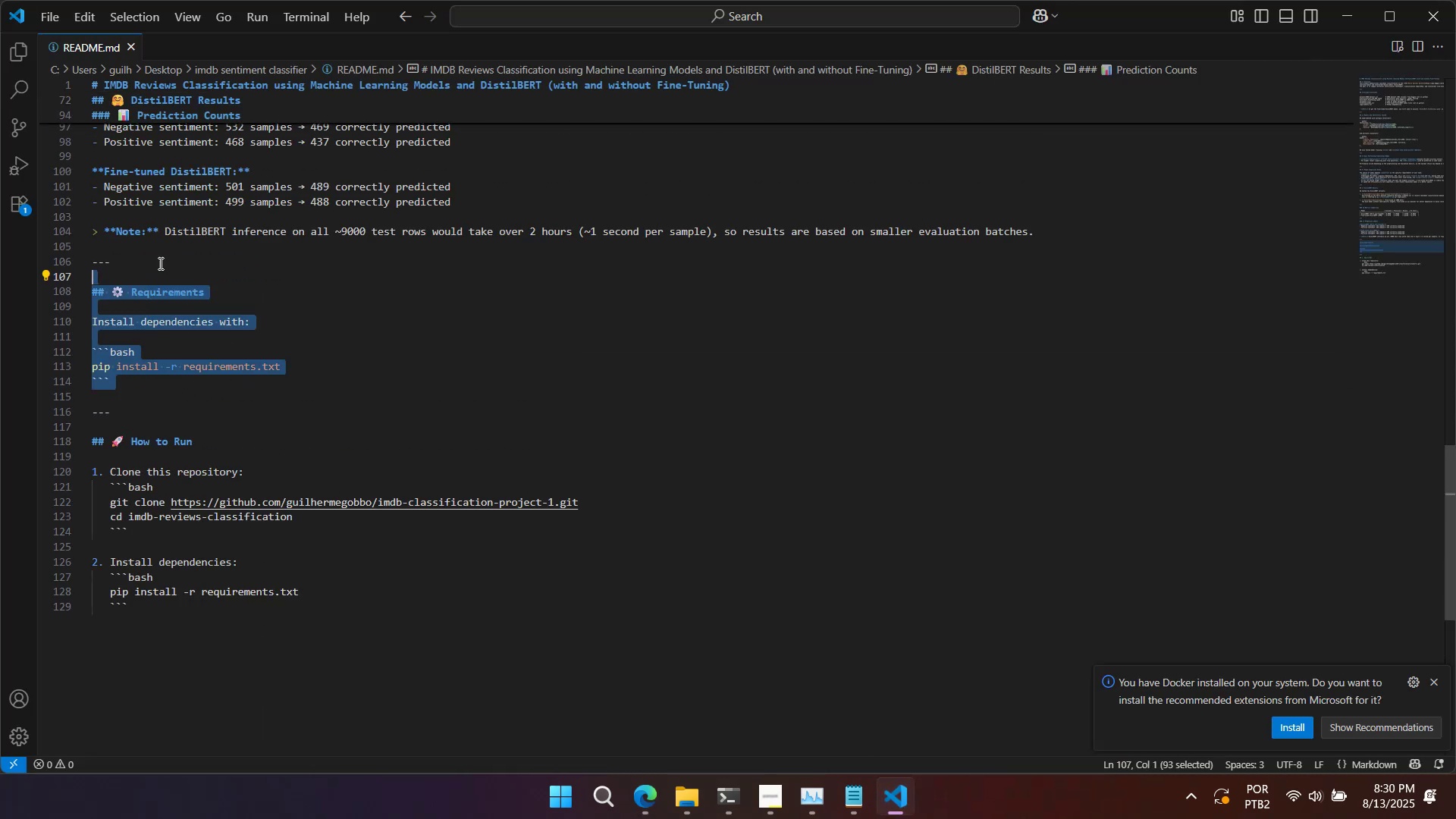 
key(Backspace)
 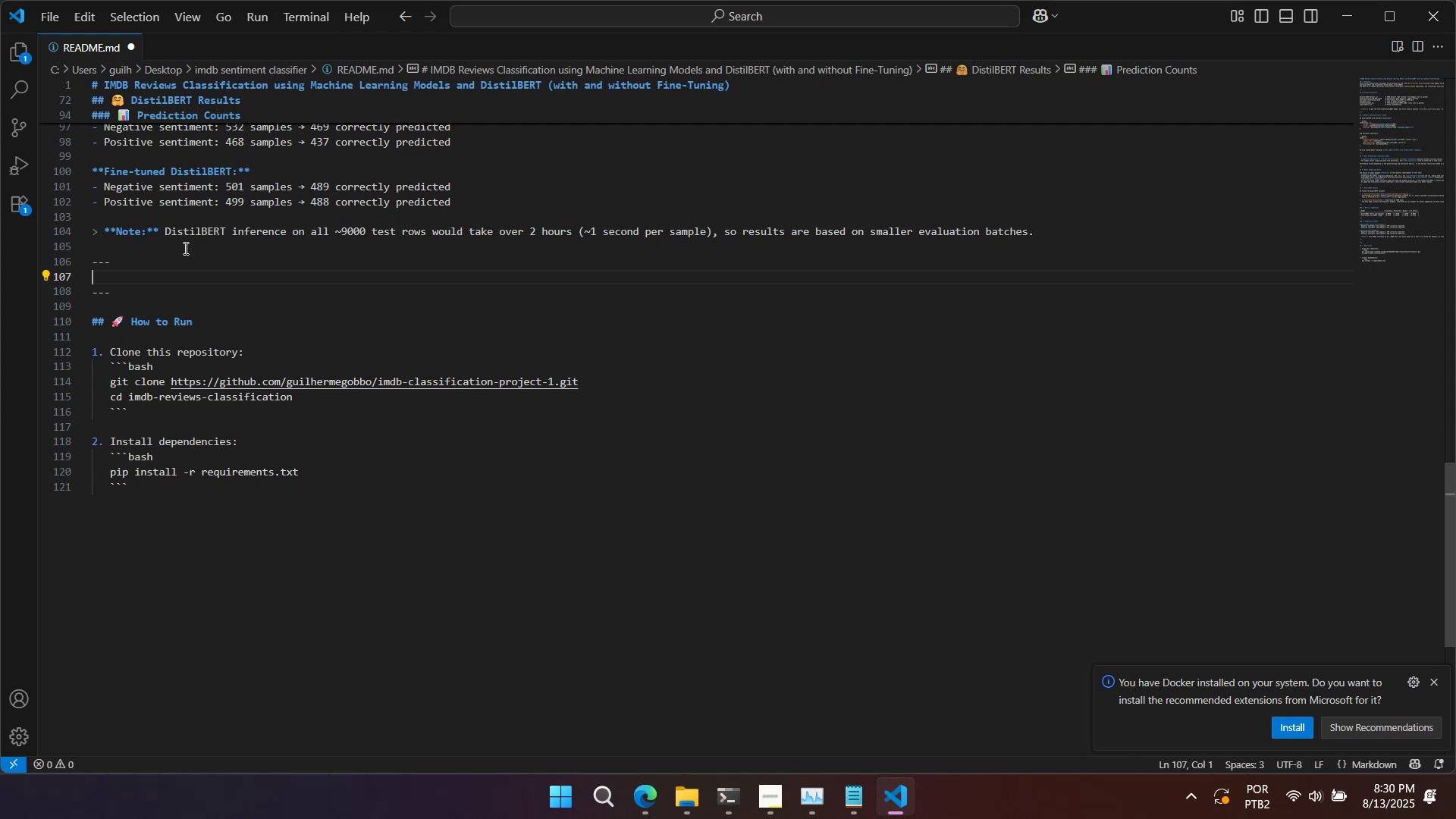 
key(Backspace)
 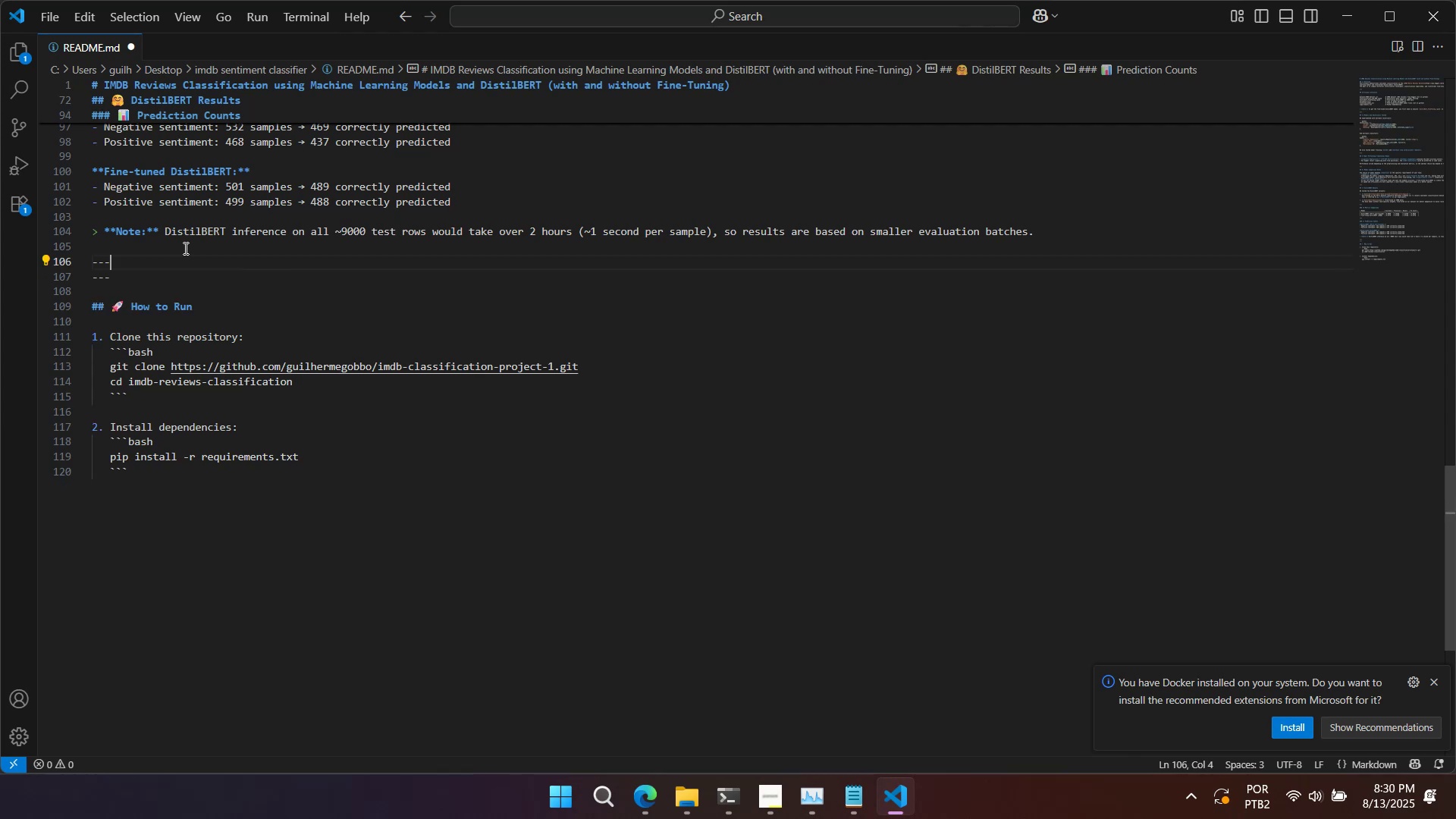 
key(Backspace)
 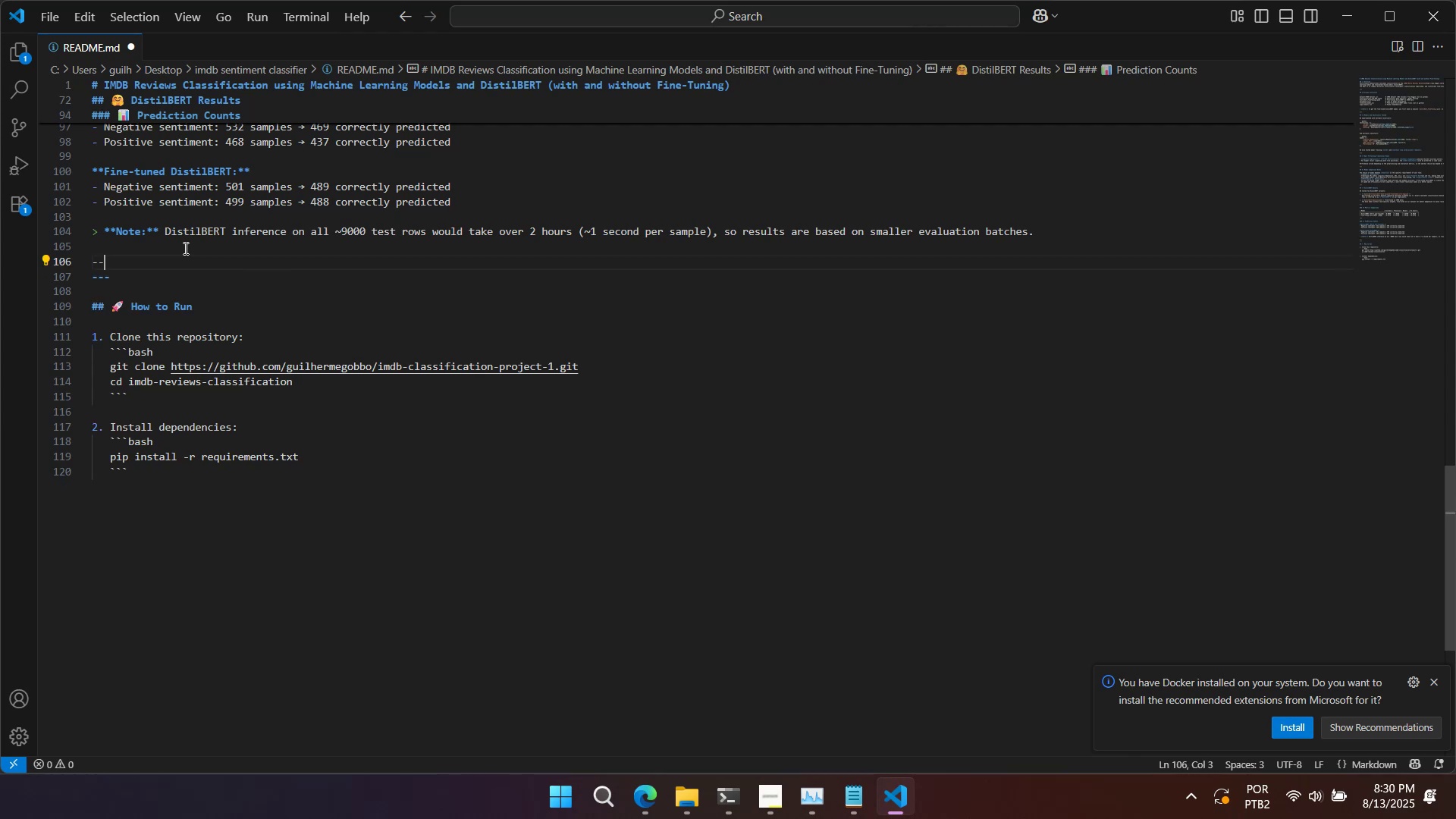 
key(Backspace)
 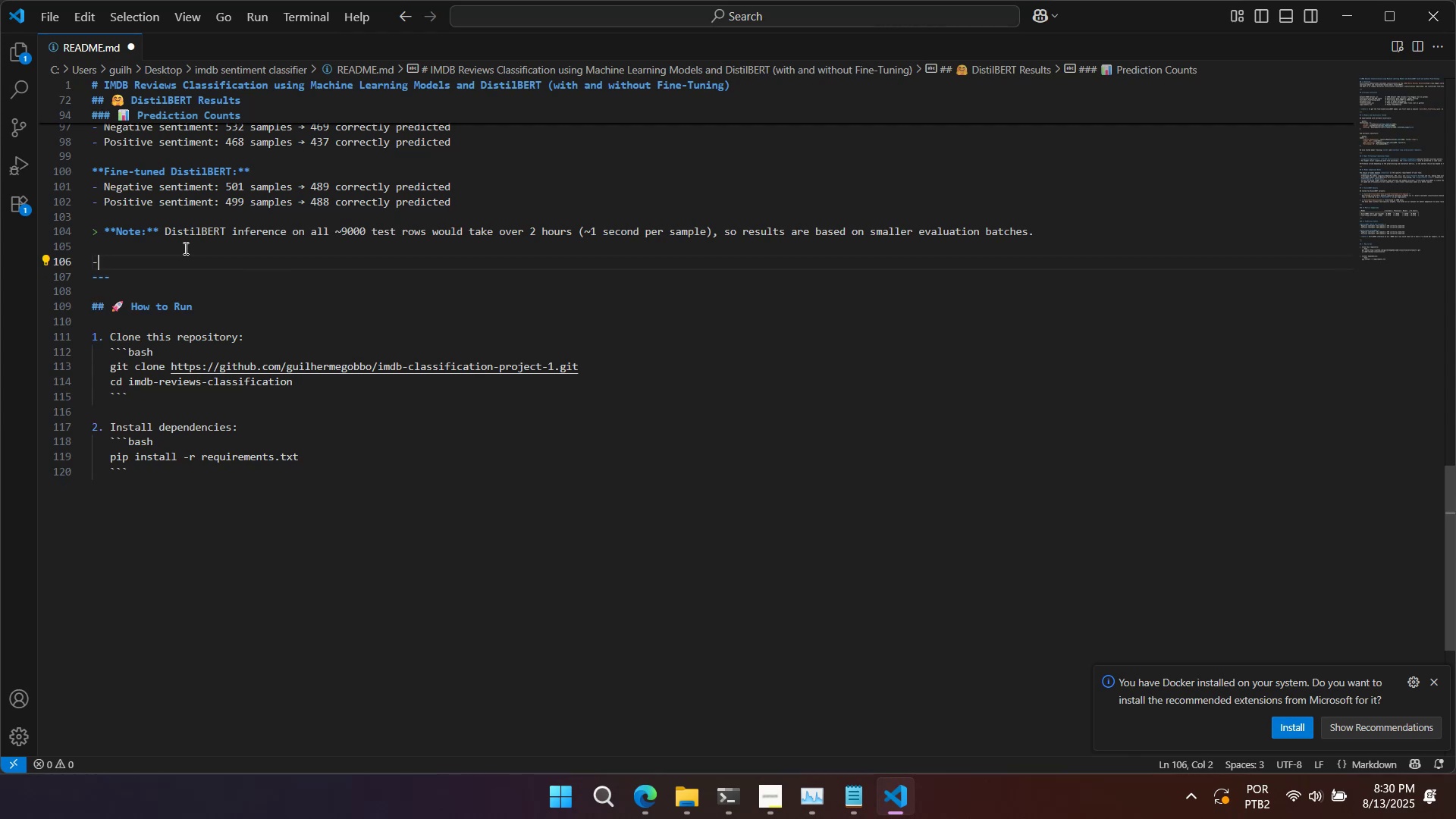 
key(Backspace)
 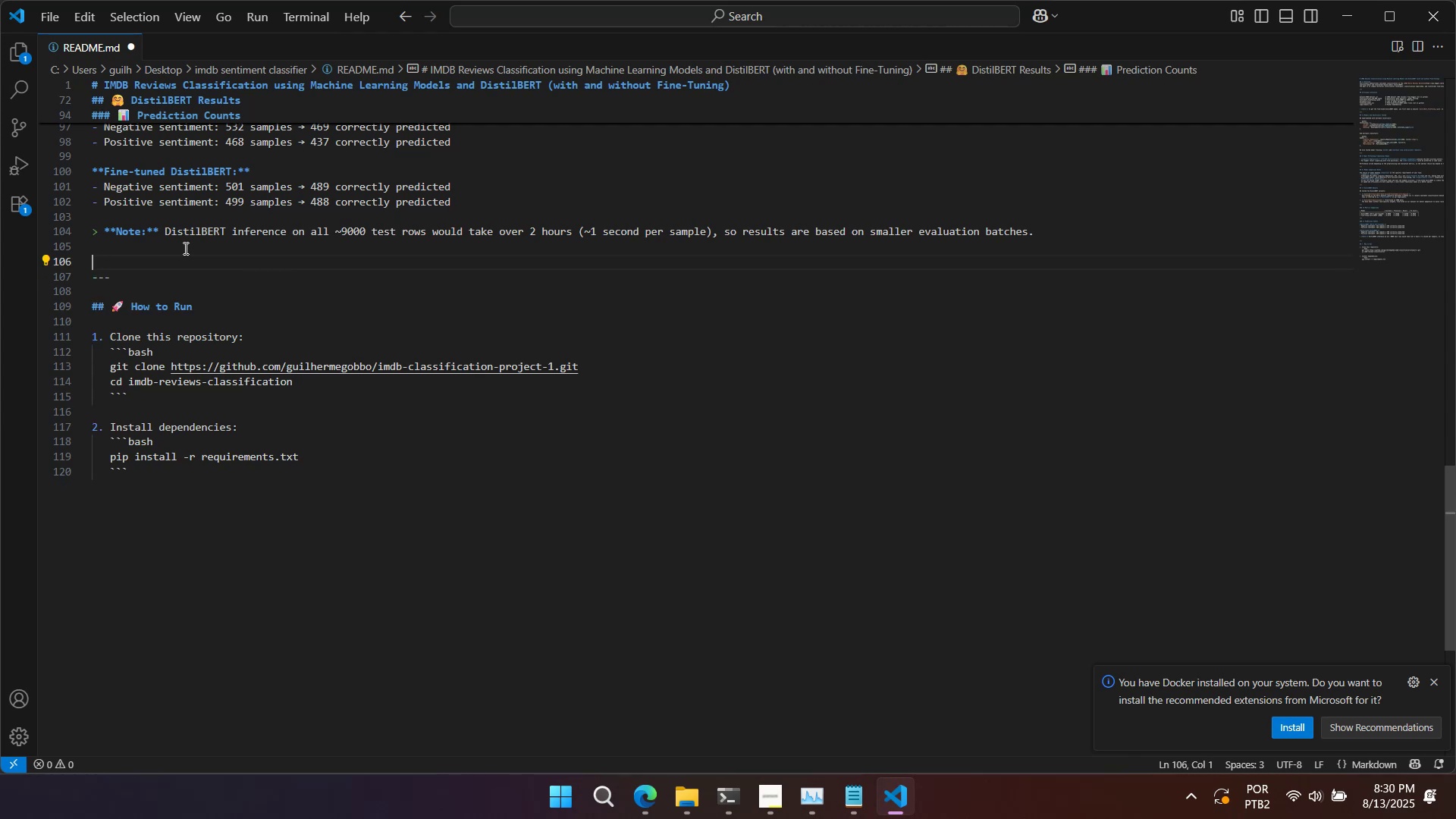 
key(Backspace)
 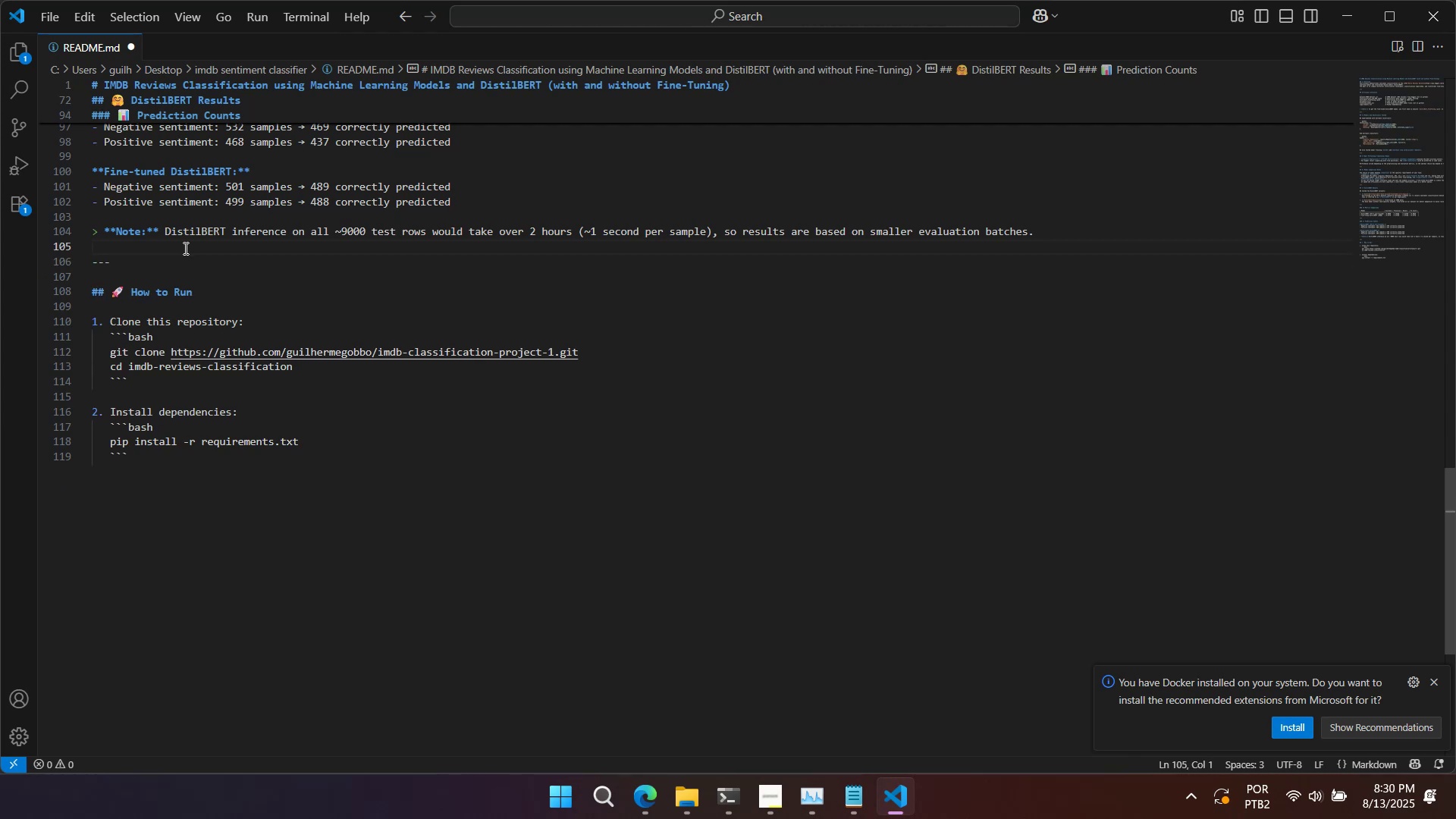 
hold_key(key=ControlLeft, duration=0.62)
 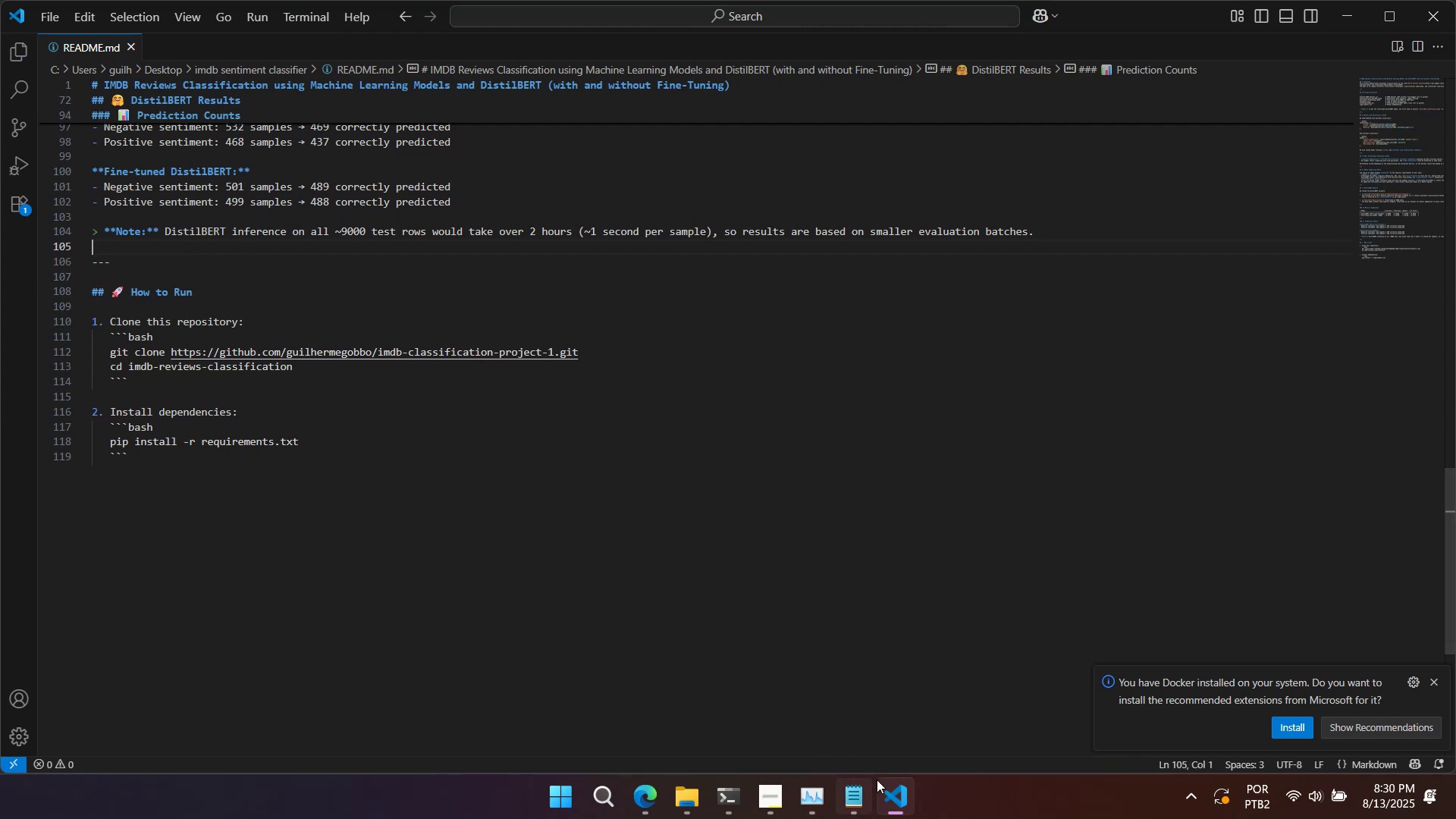 
scroll: coordinate [692, 614], scroll_direction: up, amount: 14.0
 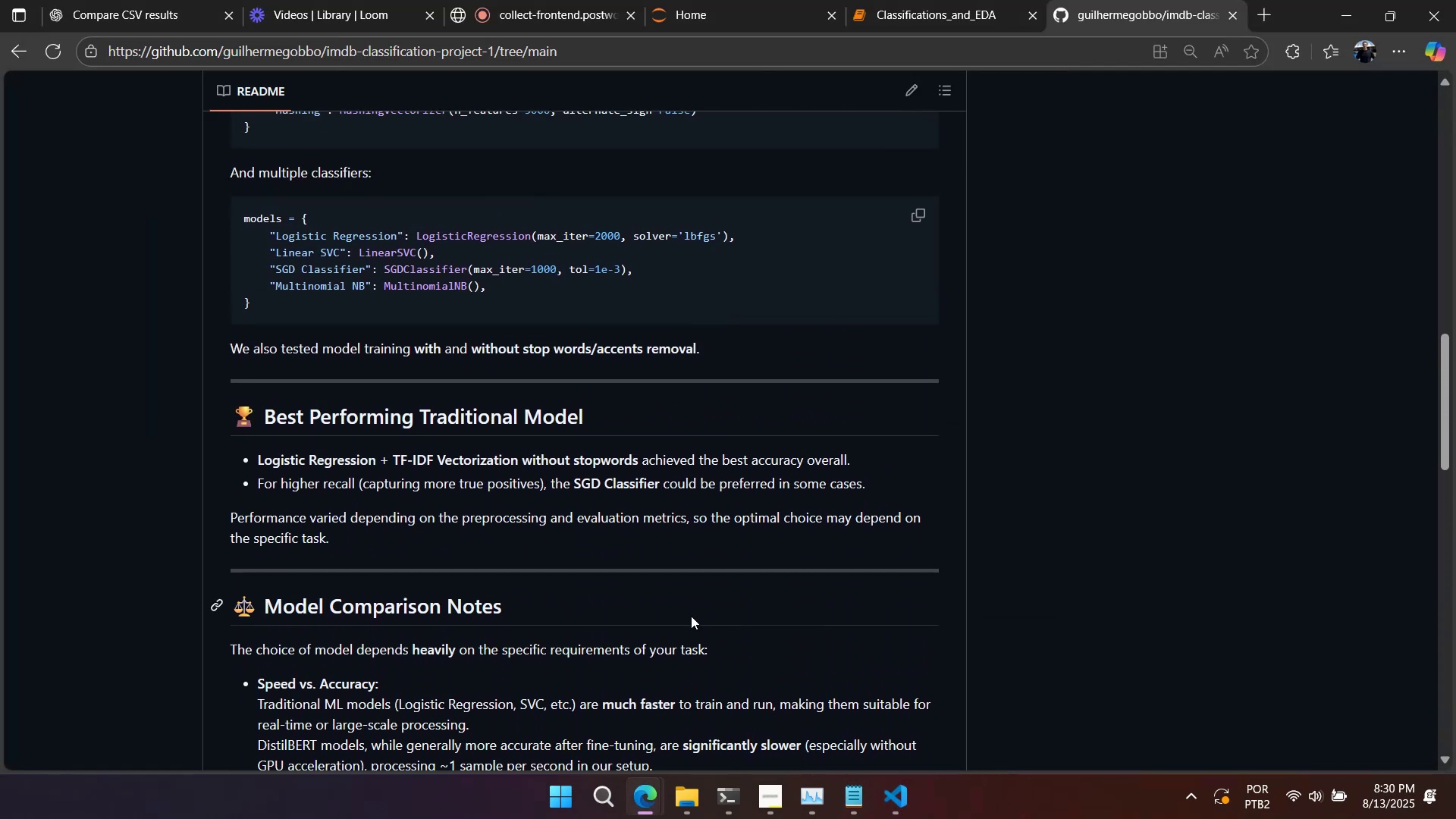 
scroll: coordinate [689, 621], scroll_direction: none, amount: 0.0
 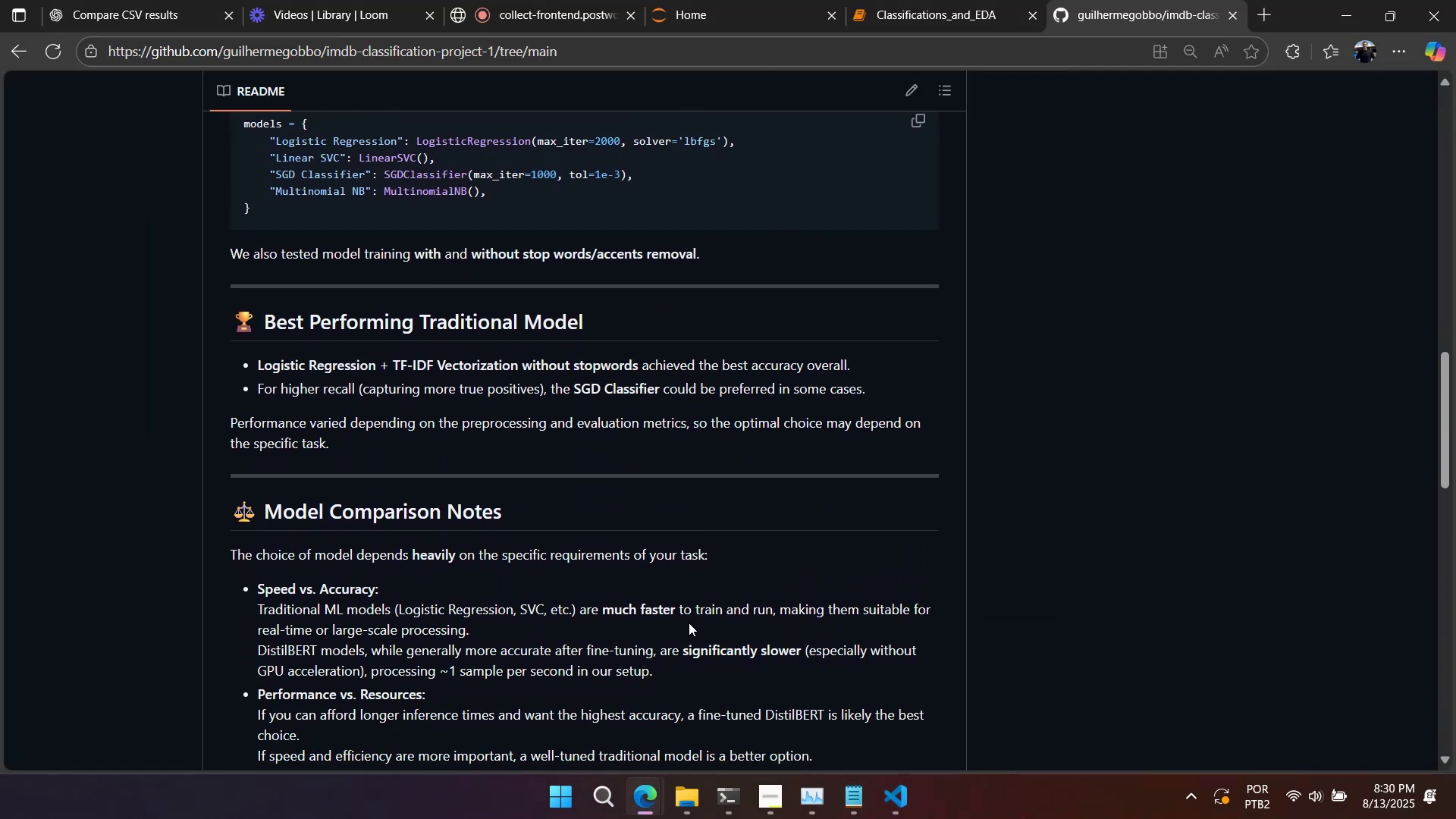 
scroll: coordinate [689, 623], scroll_direction: down, amount: 2.0
 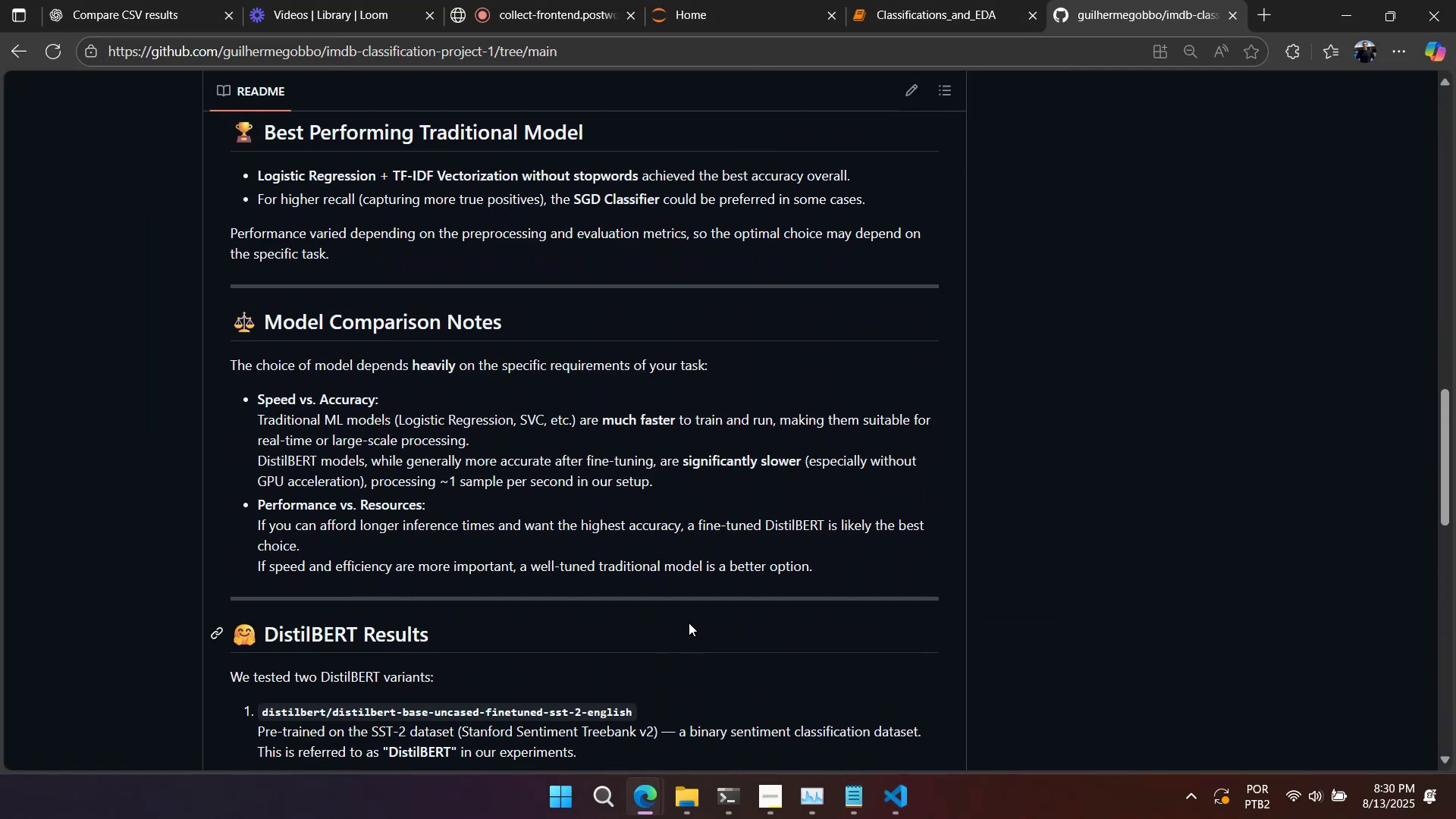 
scroll: coordinate [673, 644], scroll_direction: up, amount: 4.0
 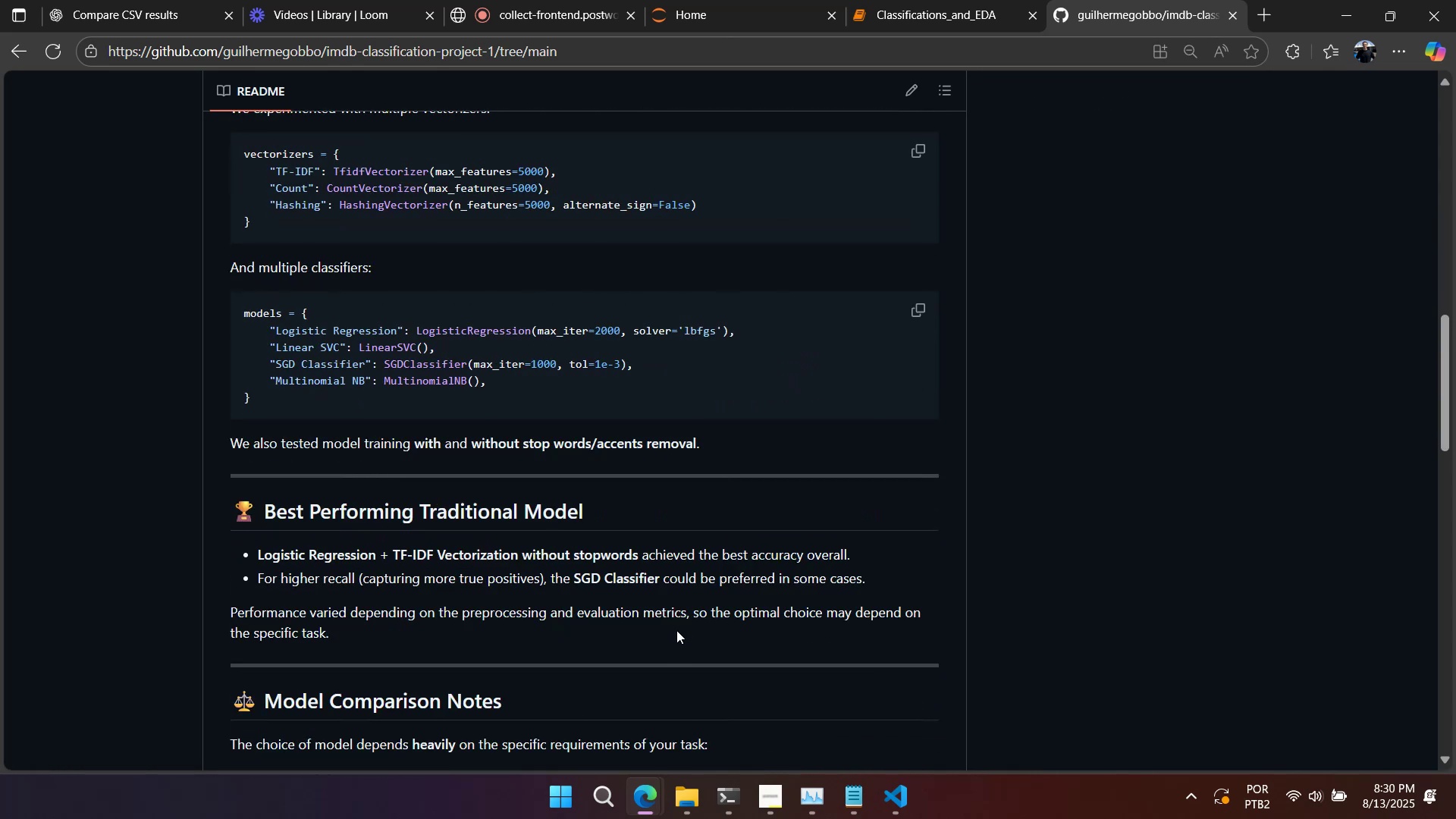 
scroll: coordinate [662, 629], scroll_direction: down, amount: 8.0
 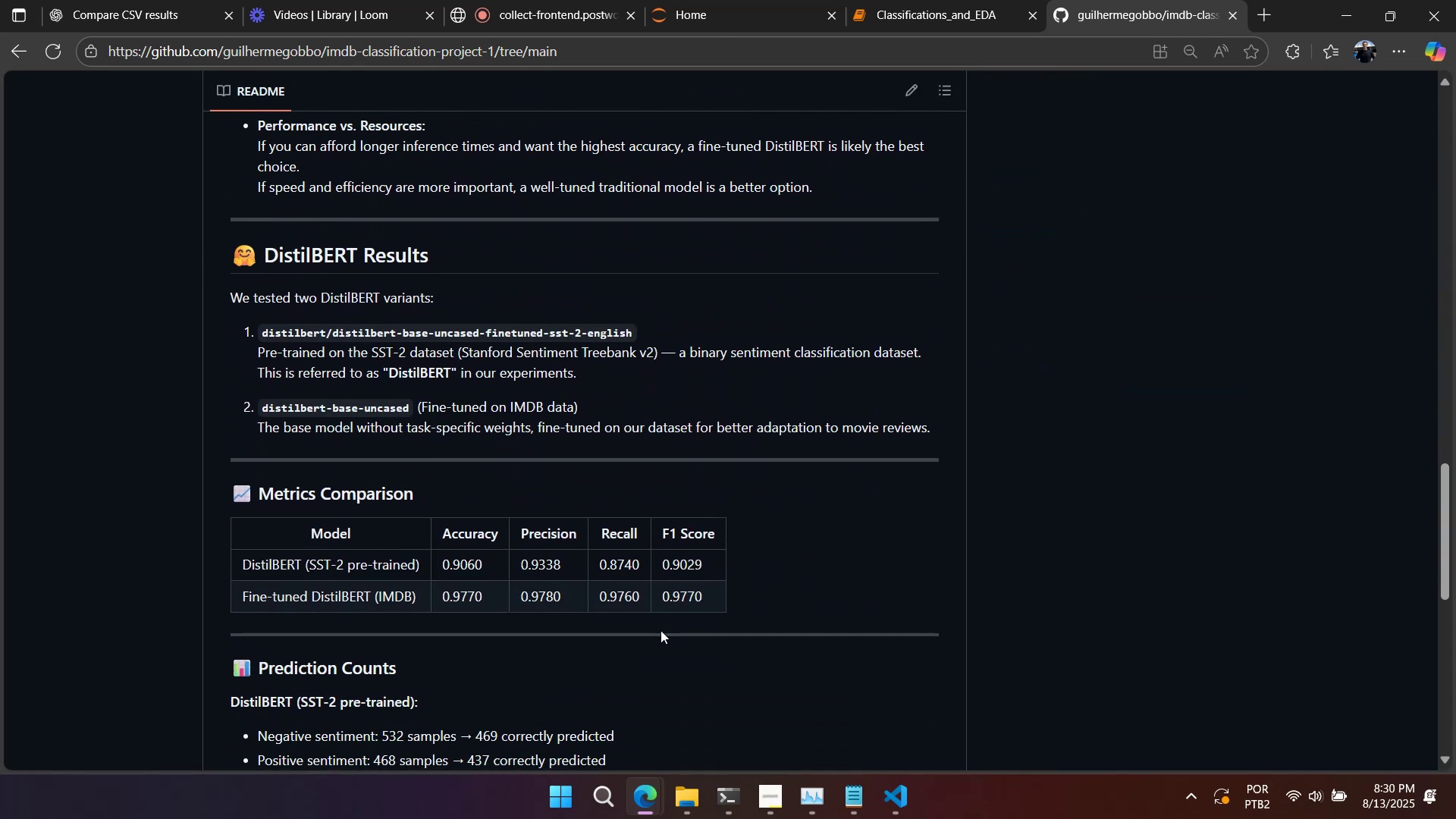 
scroll: coordinate [654, 633], scroll_direction: up, amount: 5.0
 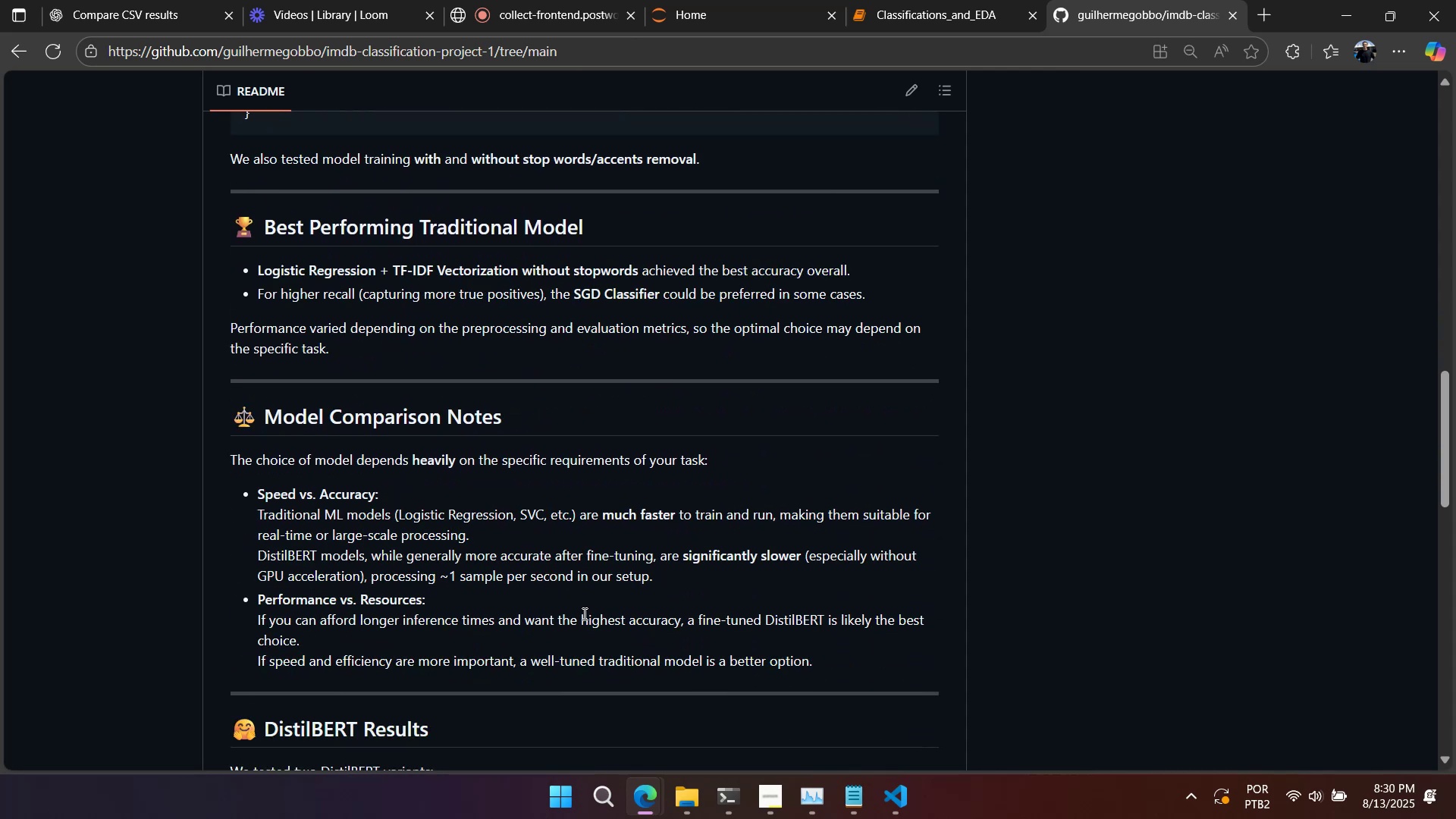 
wait(7.52)
 